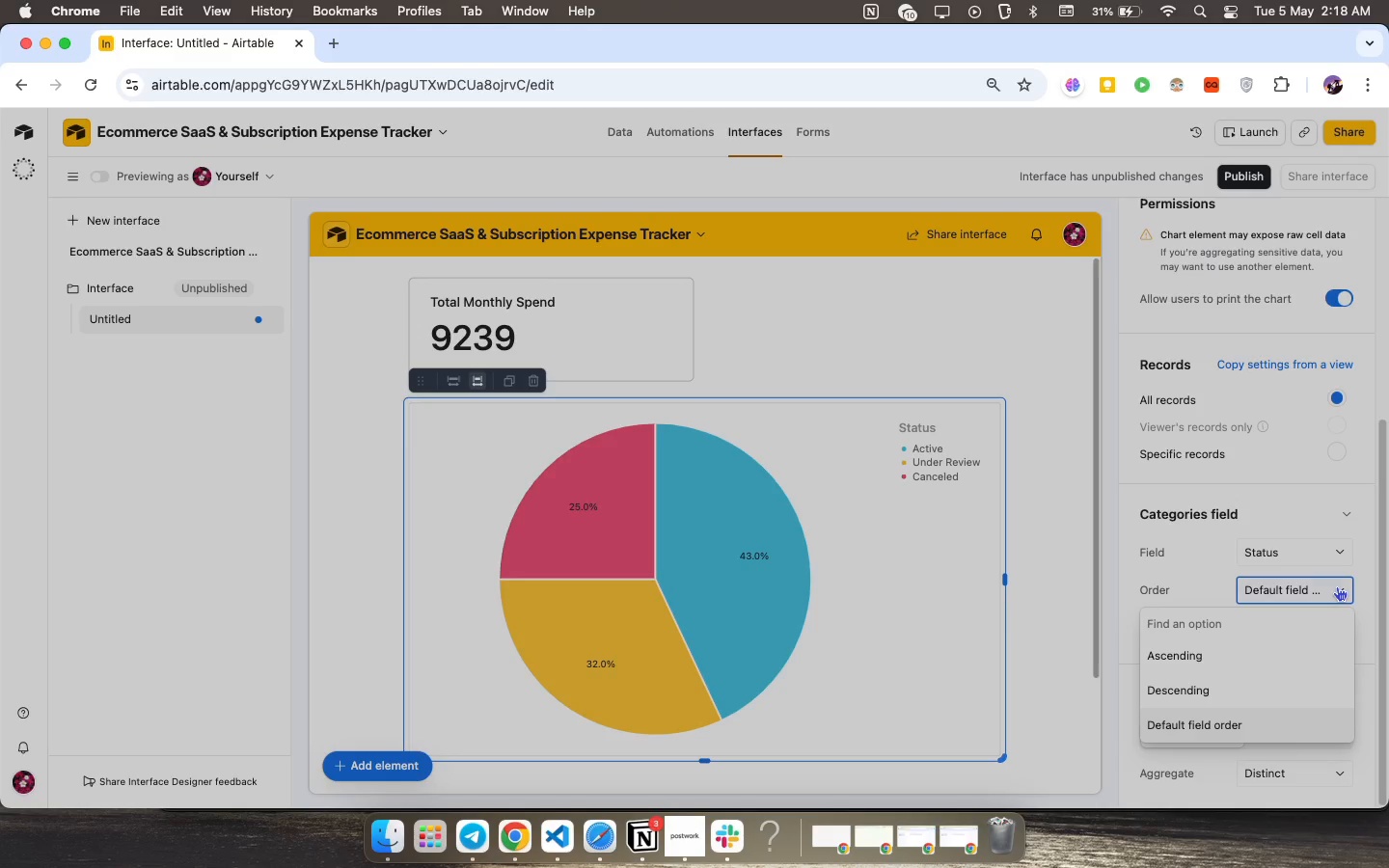 
double_click([1337, 586])
 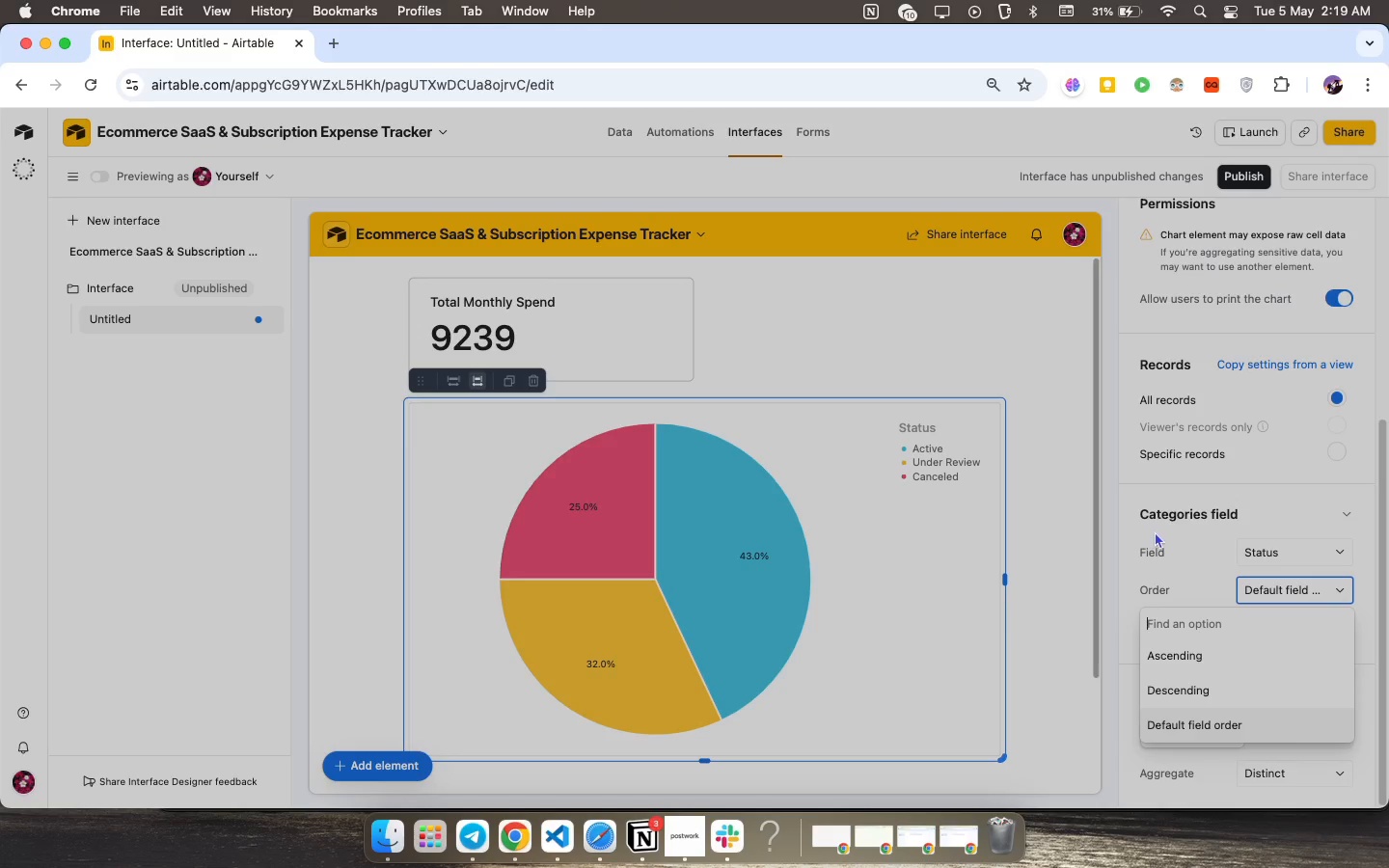 
left_click([1155, 531])
 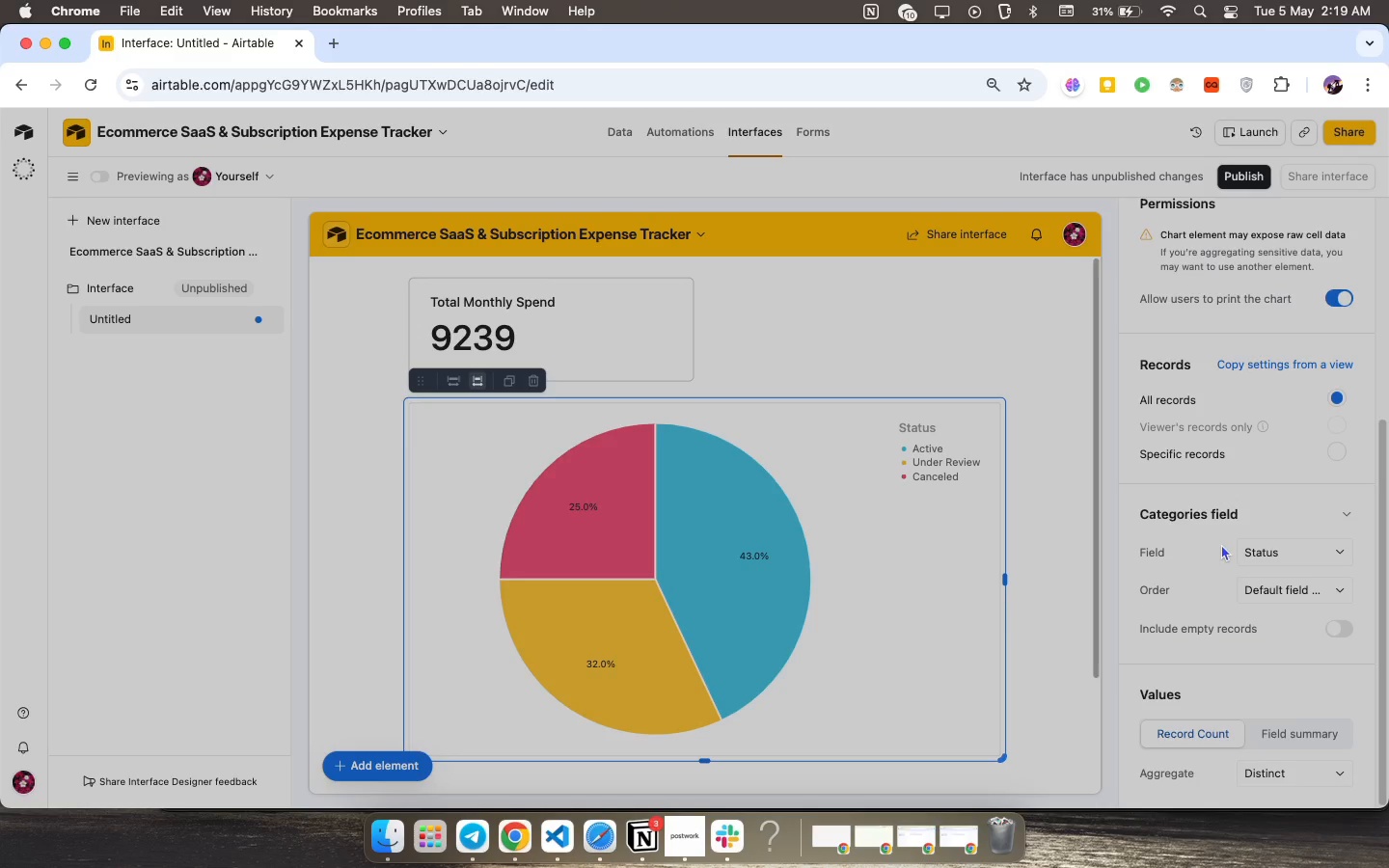 
scroll: coordinate [1221, 544], scroll_direction: down, amount: 10.0
 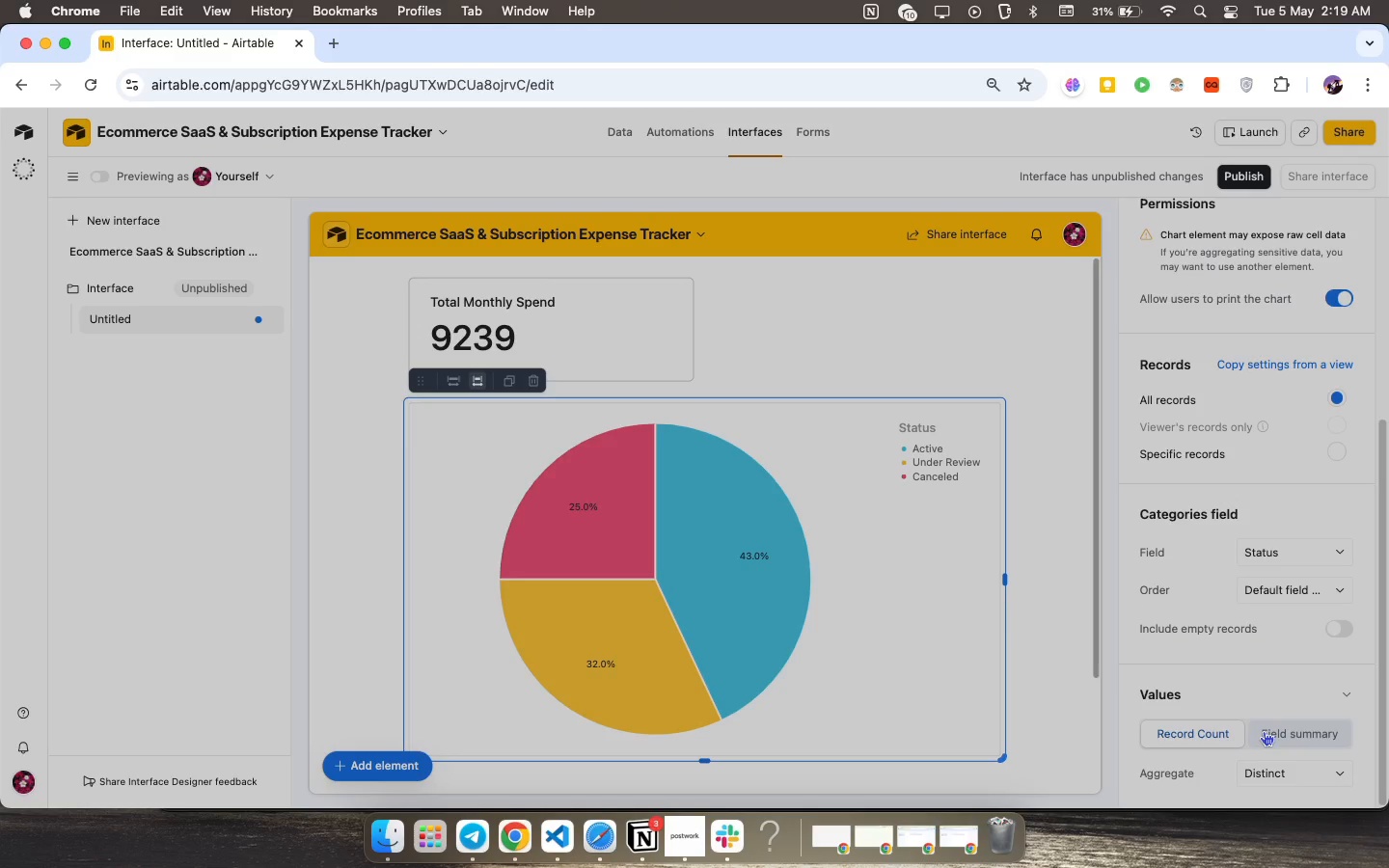 
left_click([1264, 731])
 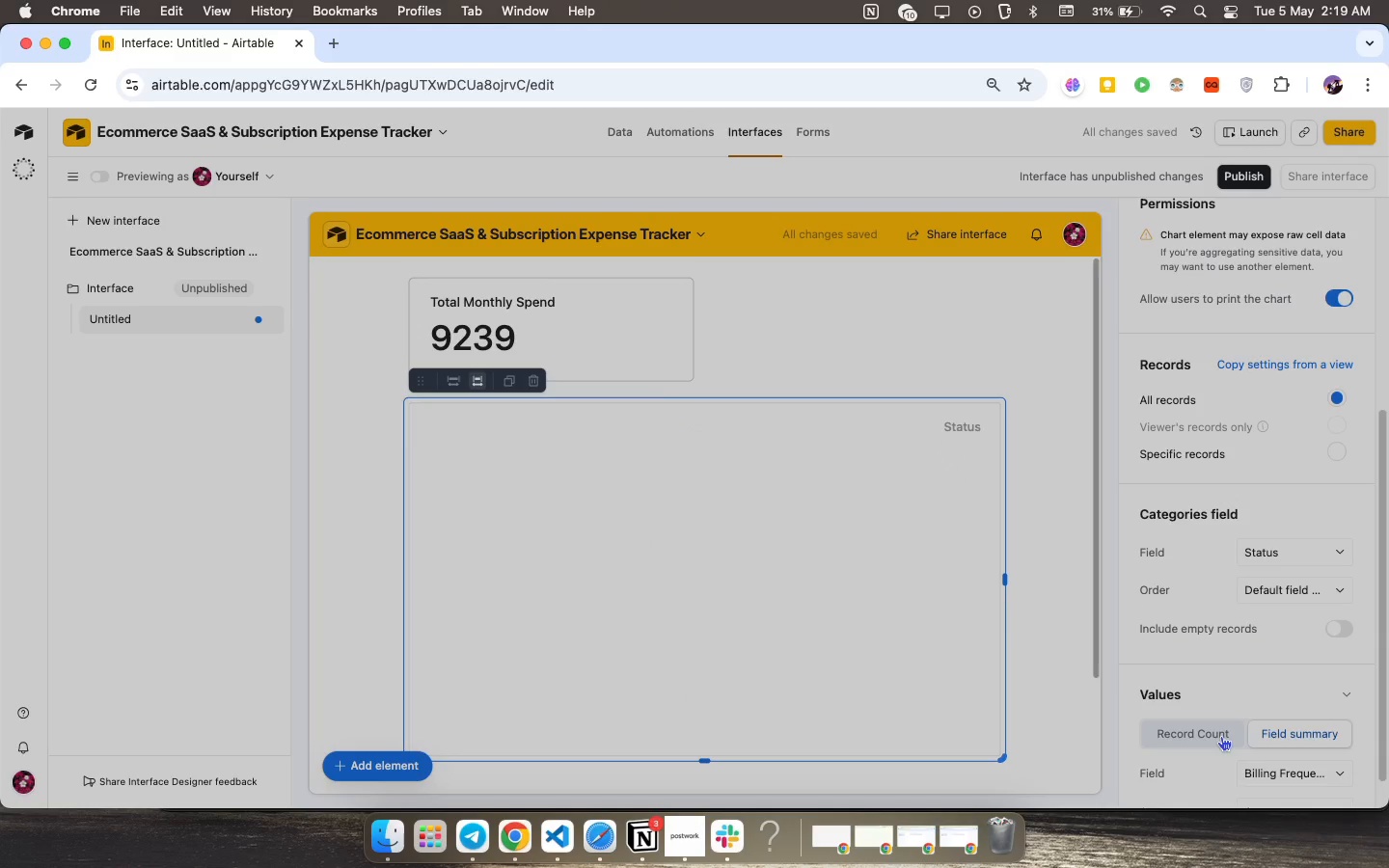 
scroll: coordinate [1248, 718], scroll_direction: down, amount: 25.0
 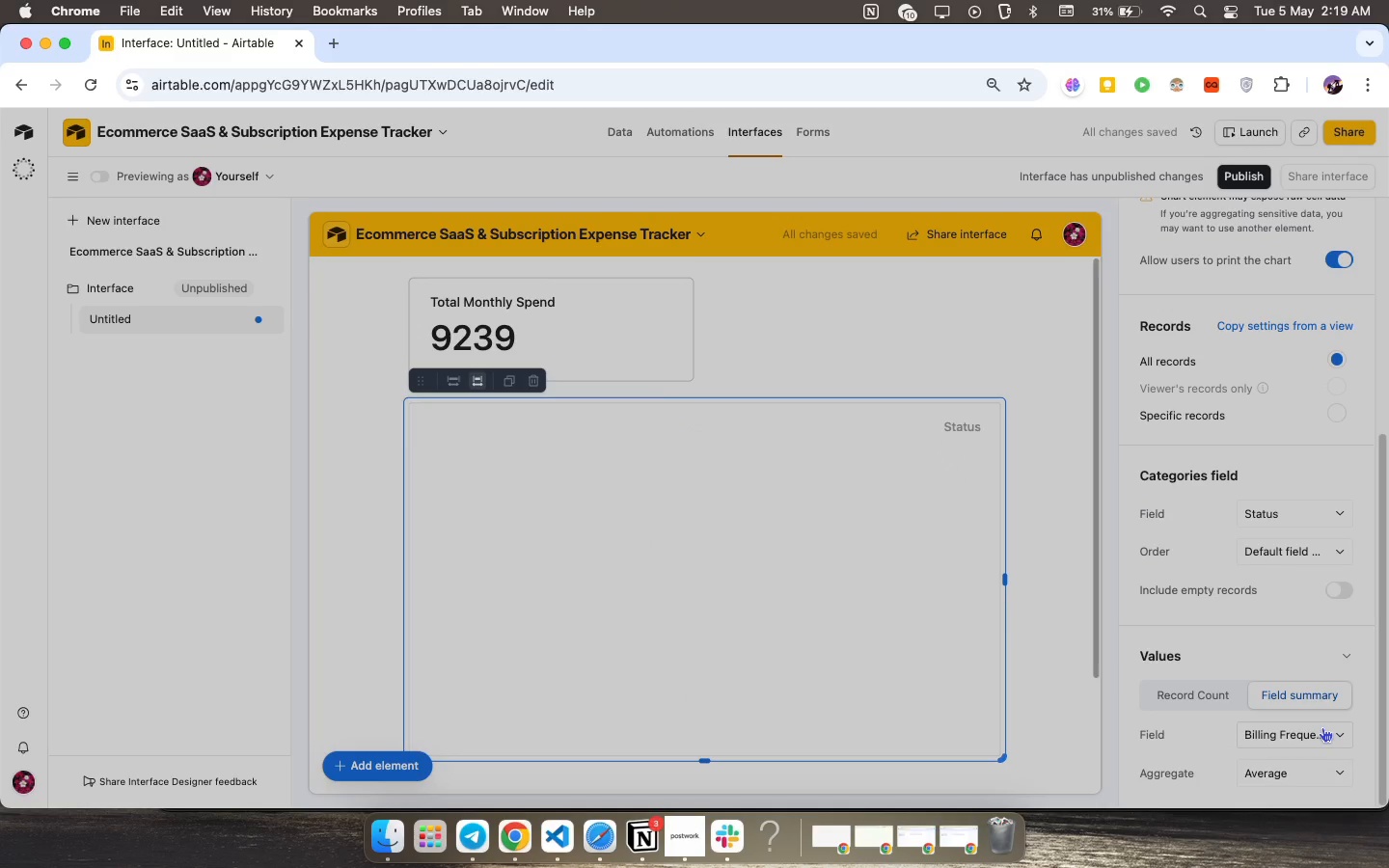 
left_click([1322, 726])
 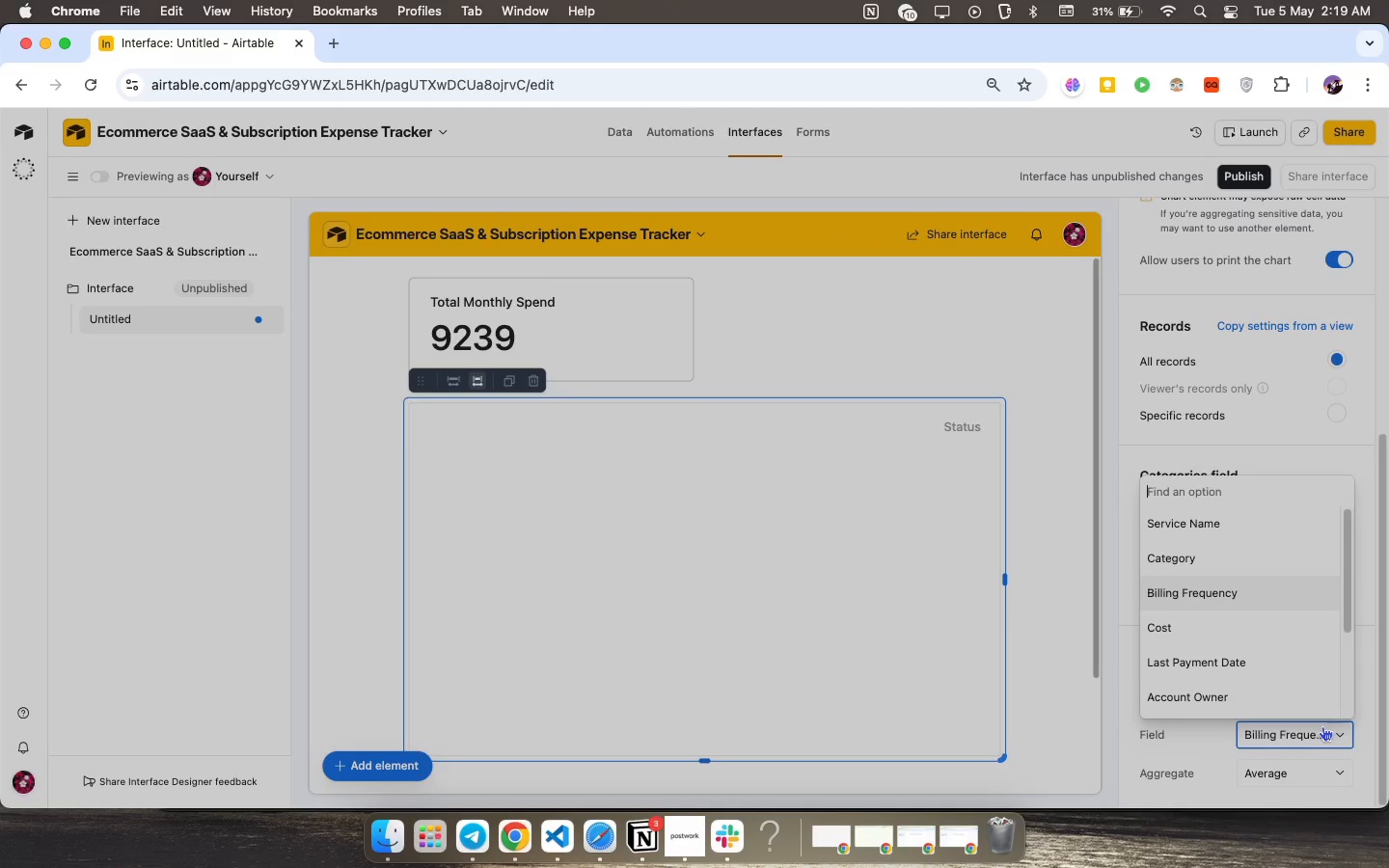 
wait(7.84)
 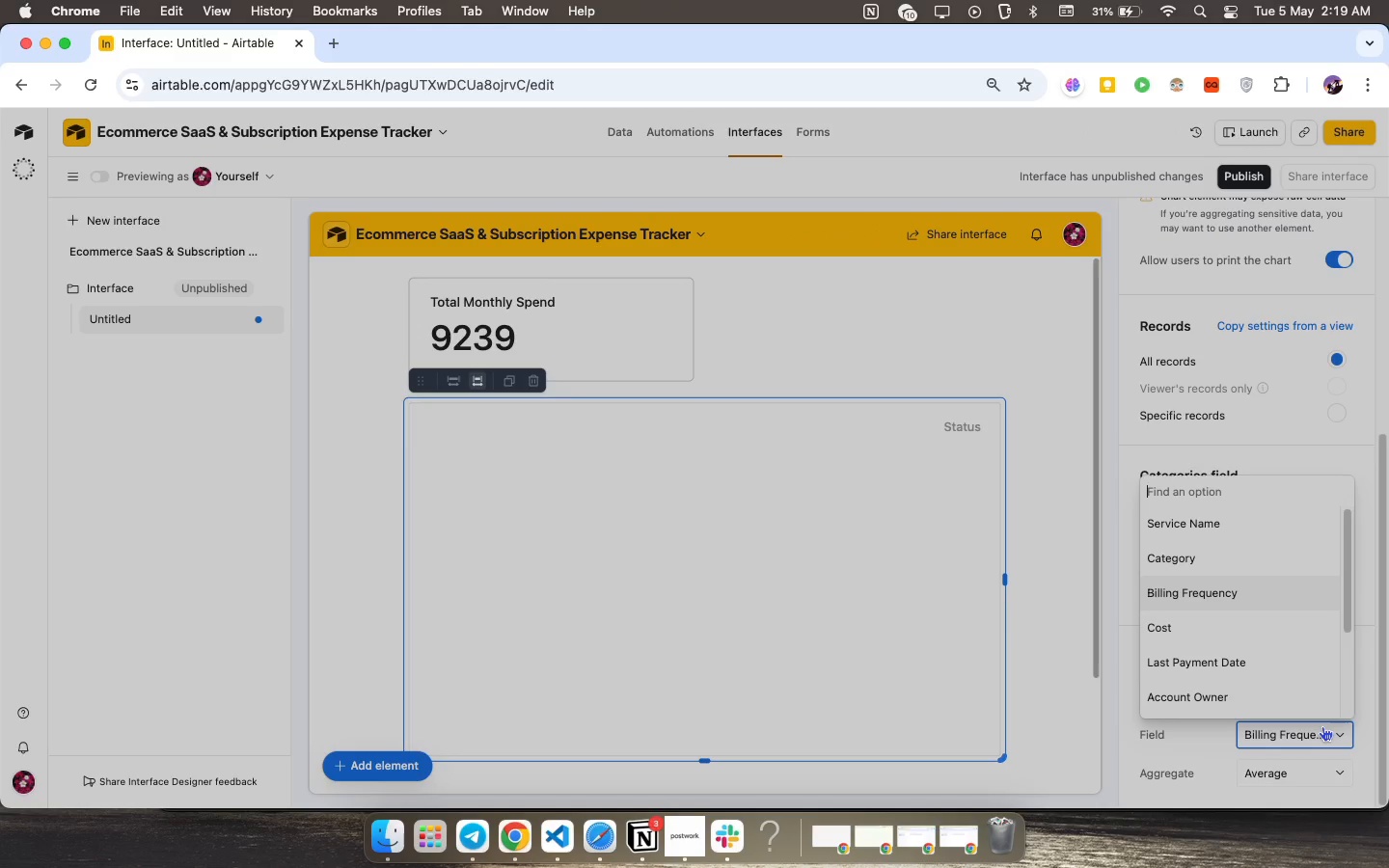 
scroll: coordinate [1263, 642], scroll_direction: up, amount: 16.0
 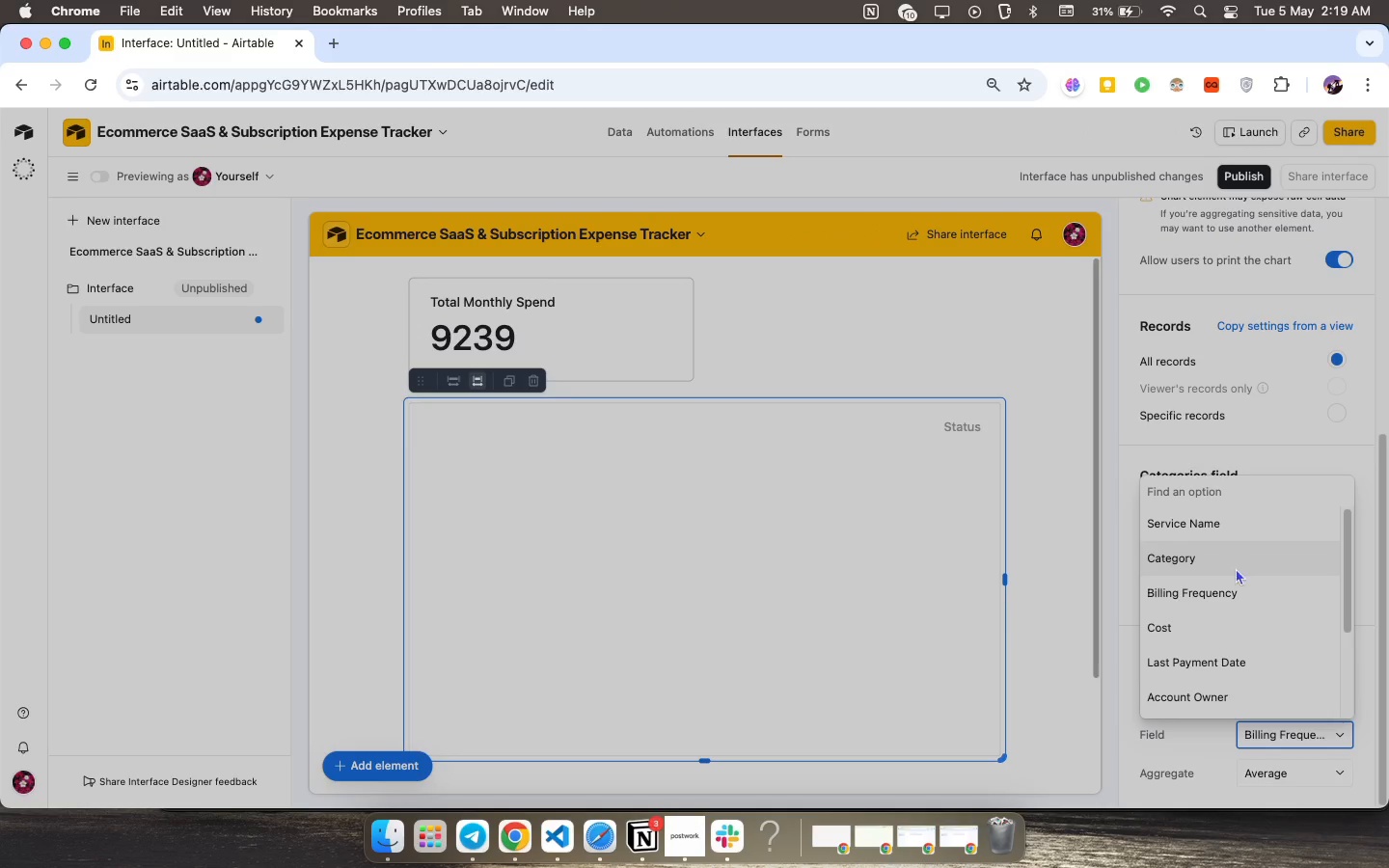 
left_click([1236, 568])
 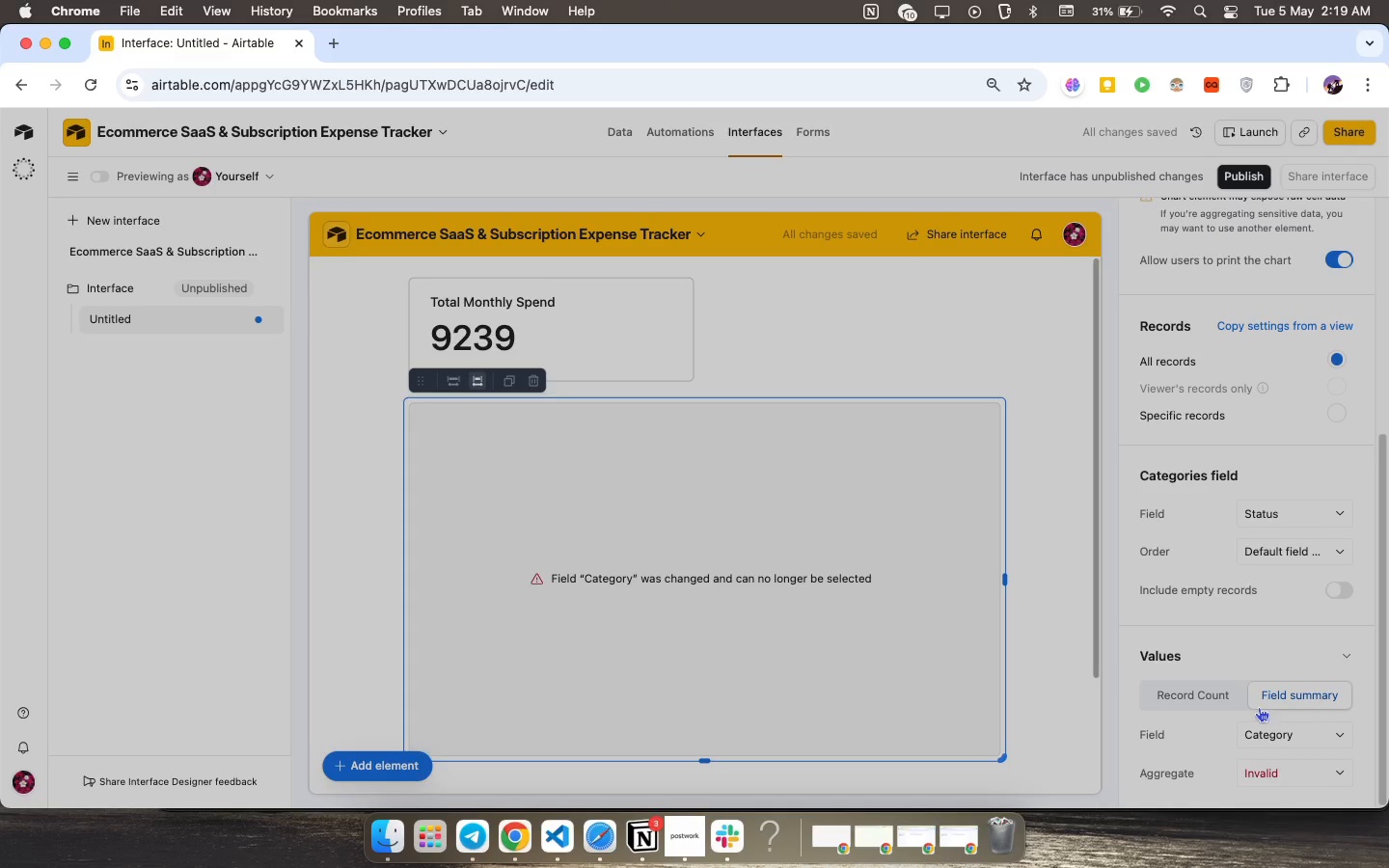 
left_click([1188, 707])
 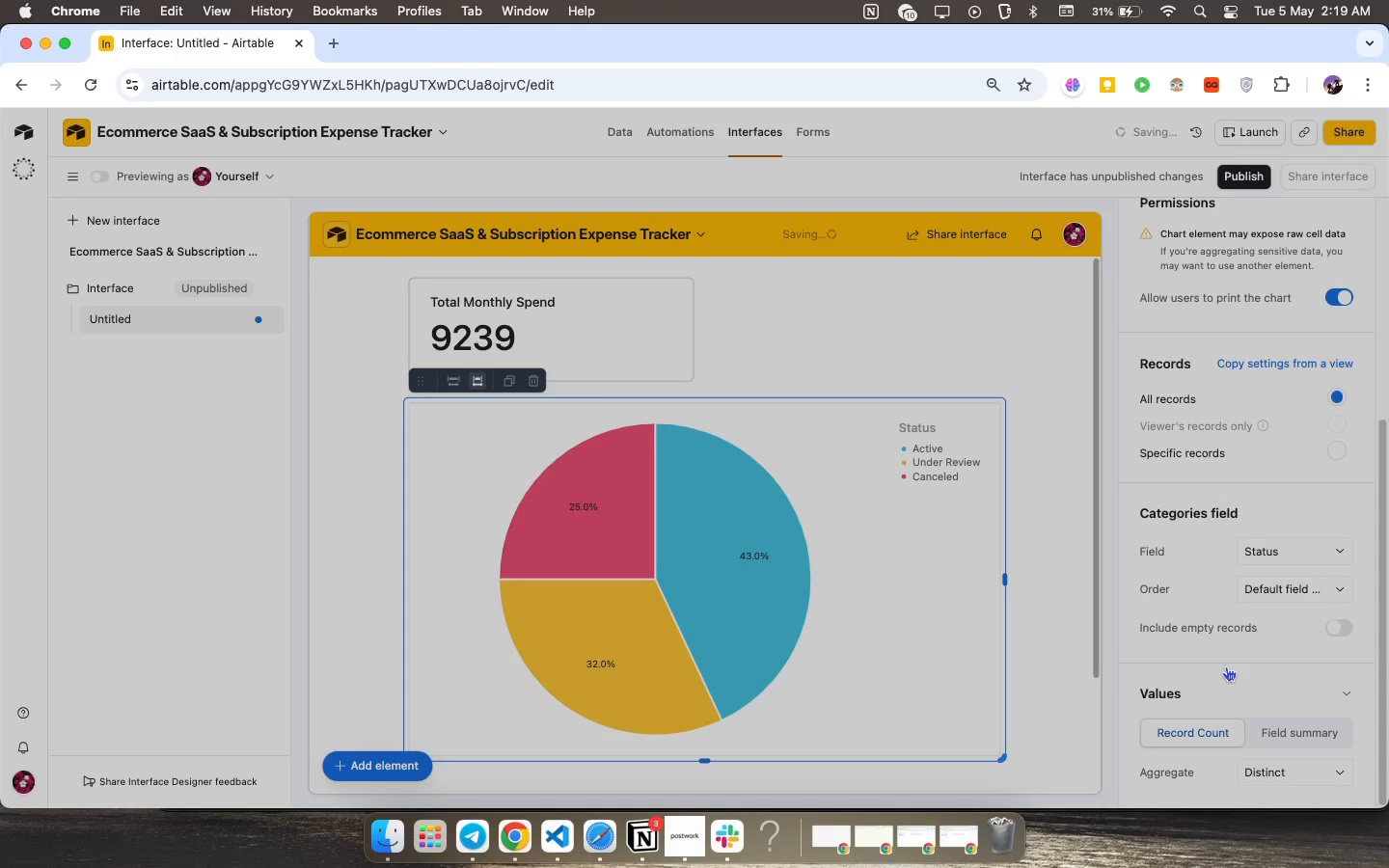 
scroll: coordinate [1226, 666], scroll_direction: up, amount: 2.0
 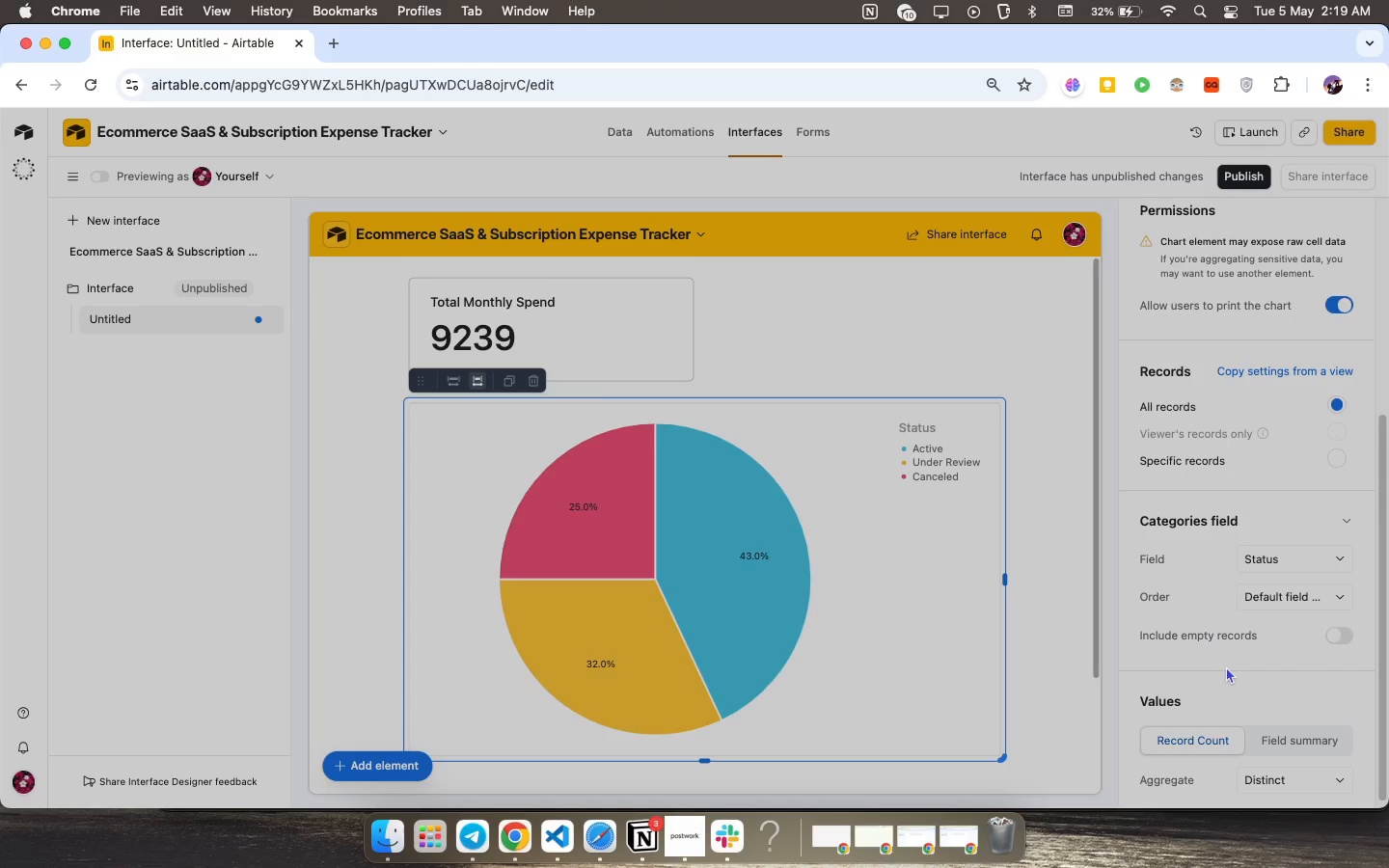 
wait(9.65)
 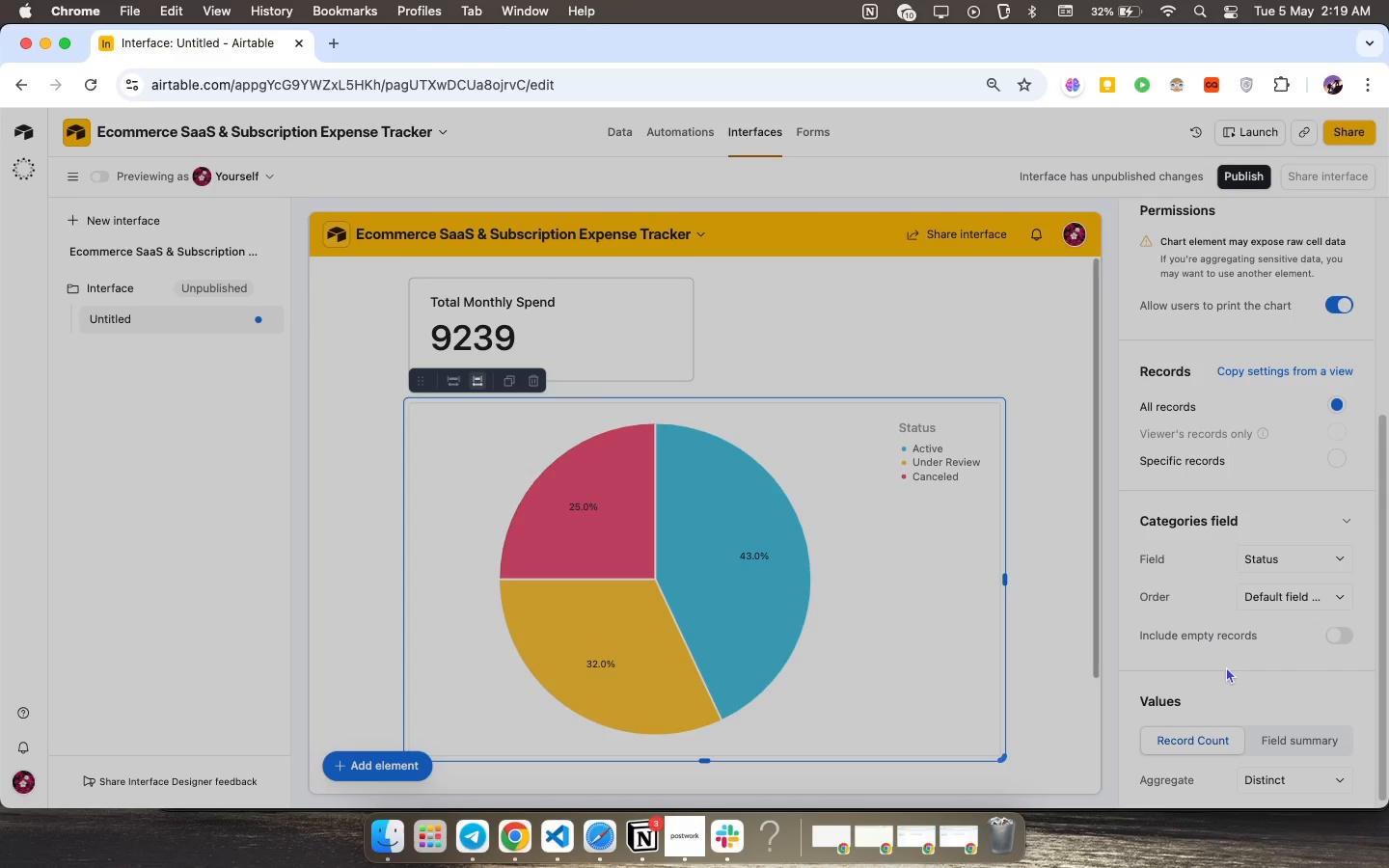 
scroll: coordinate [1250, 446], scroll_direction: up, amount: 31.0
 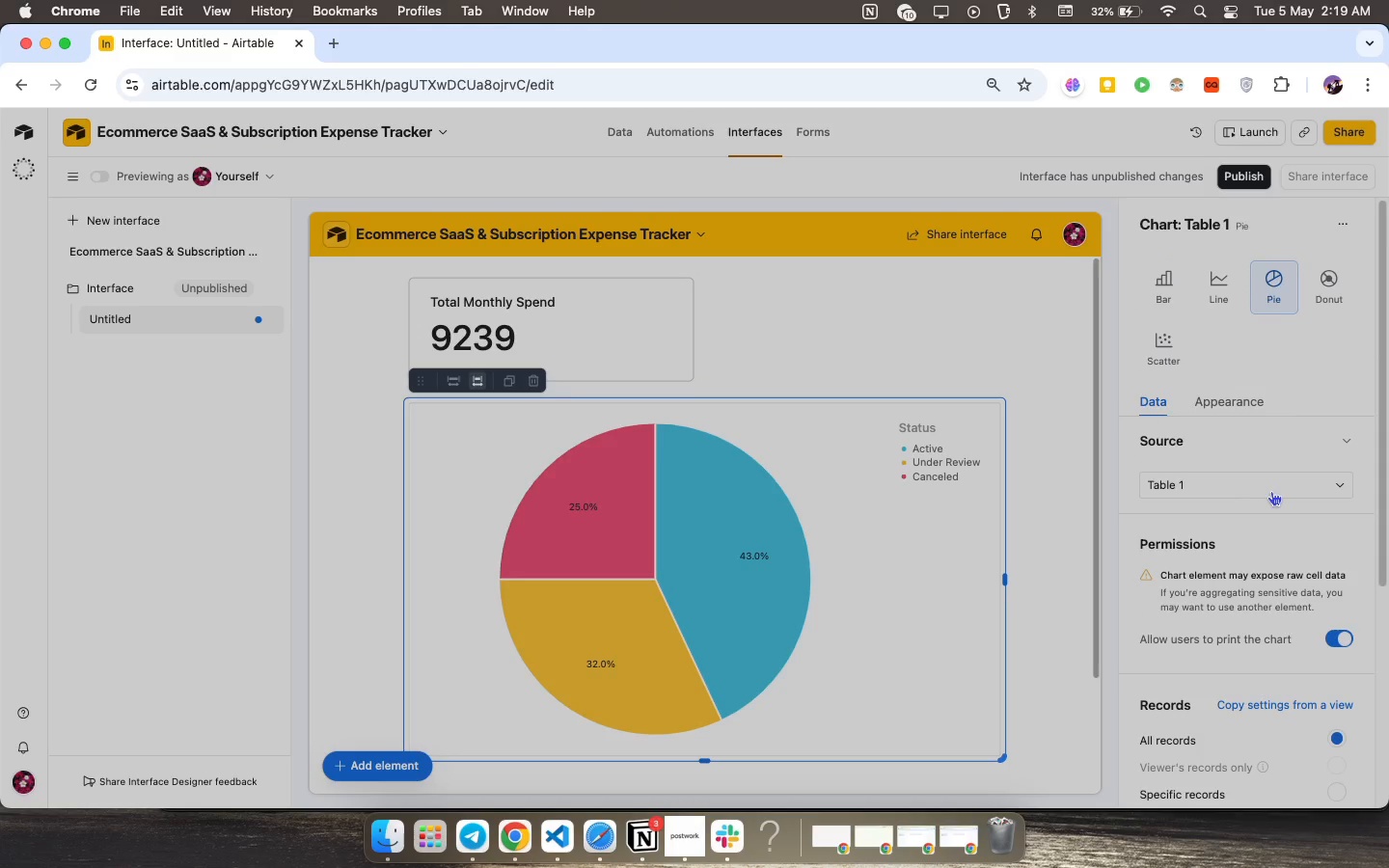 
scroll: coordinate [1200, 539], scroll_direction: down, amount: 26.0
 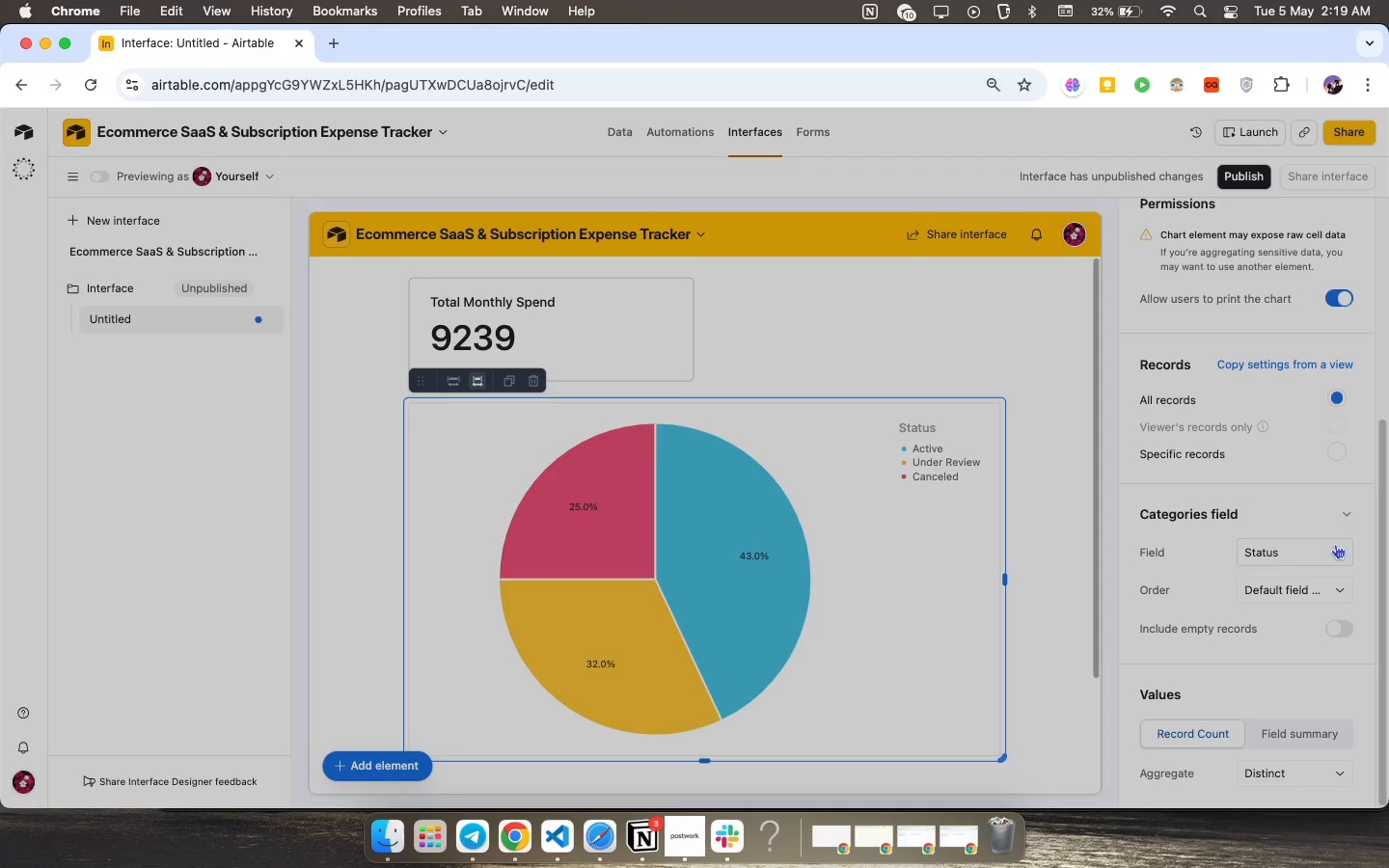 
left_click([1335, 544])
 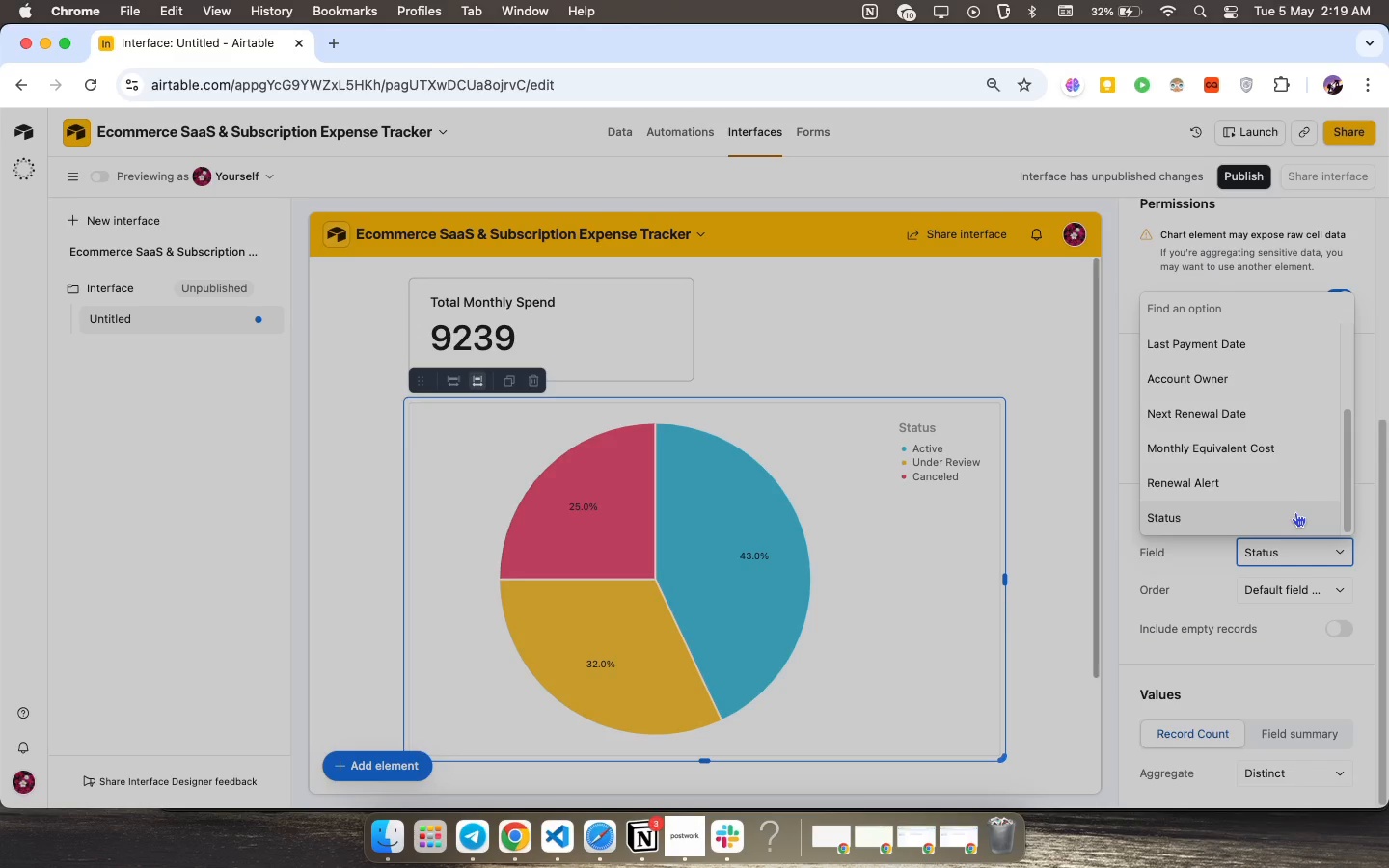 
scroll: coordinate [1193, 430], scroll_direction: down, amount: 11.0
 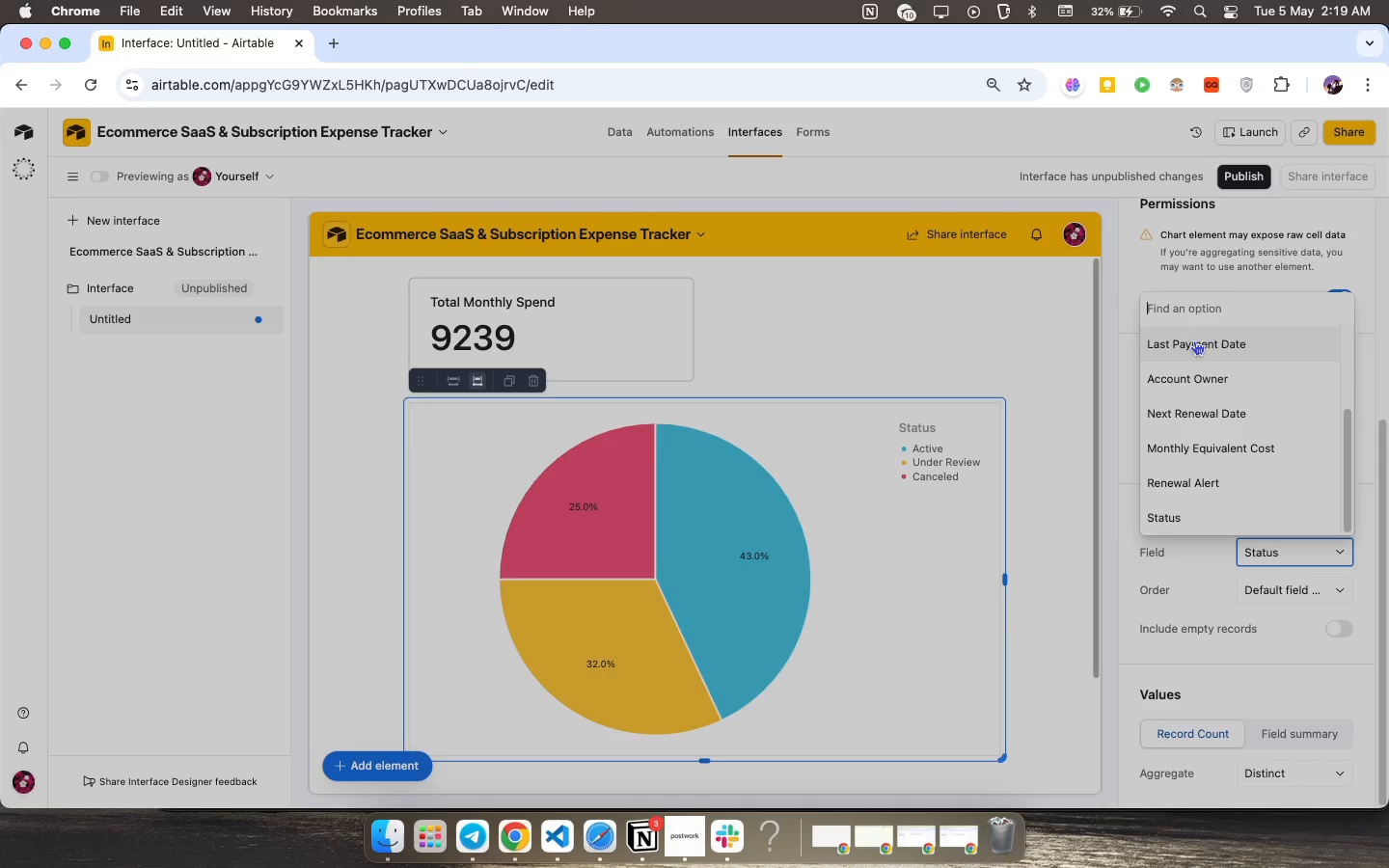 
key(C)
 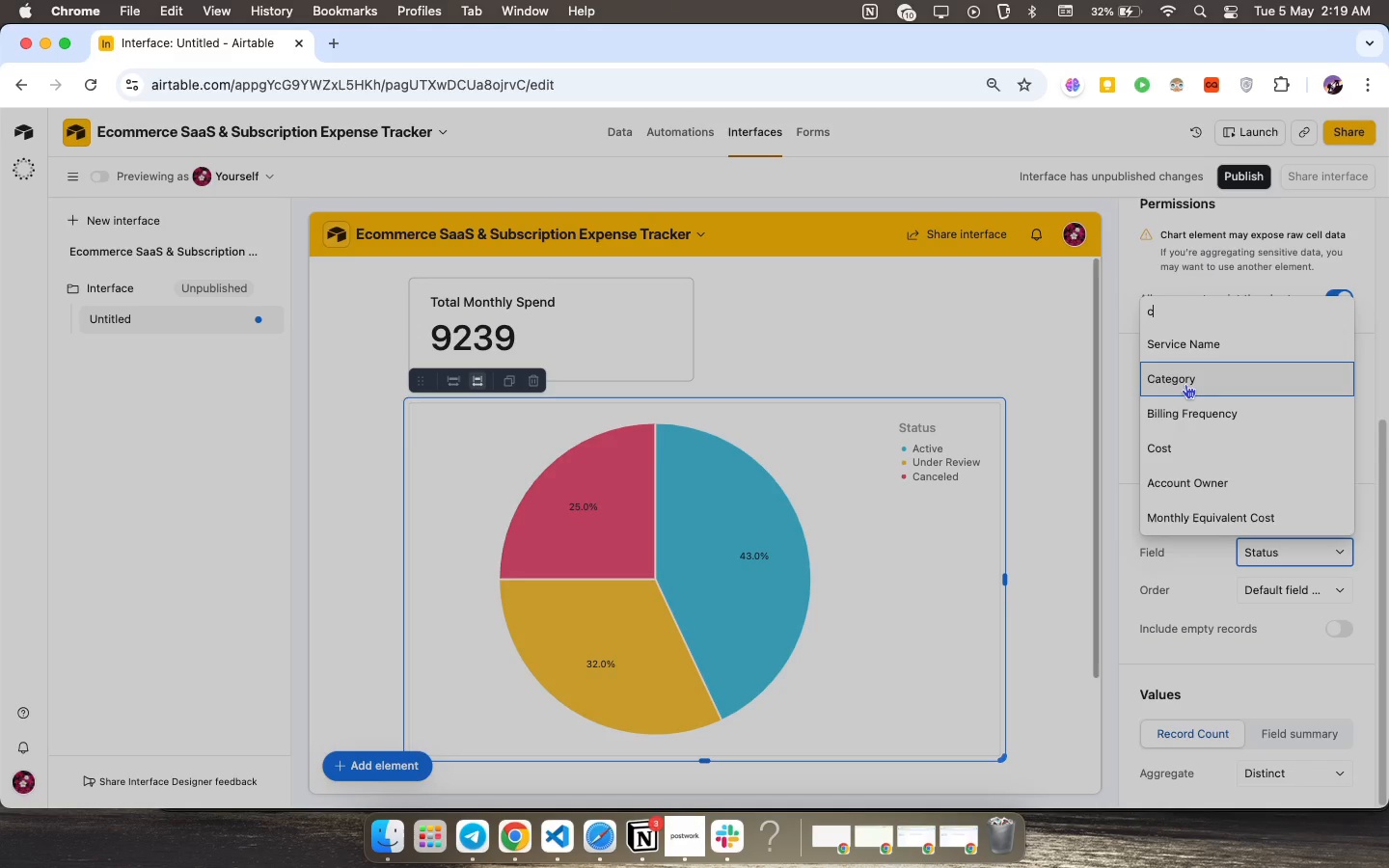 
wait(8.1)
 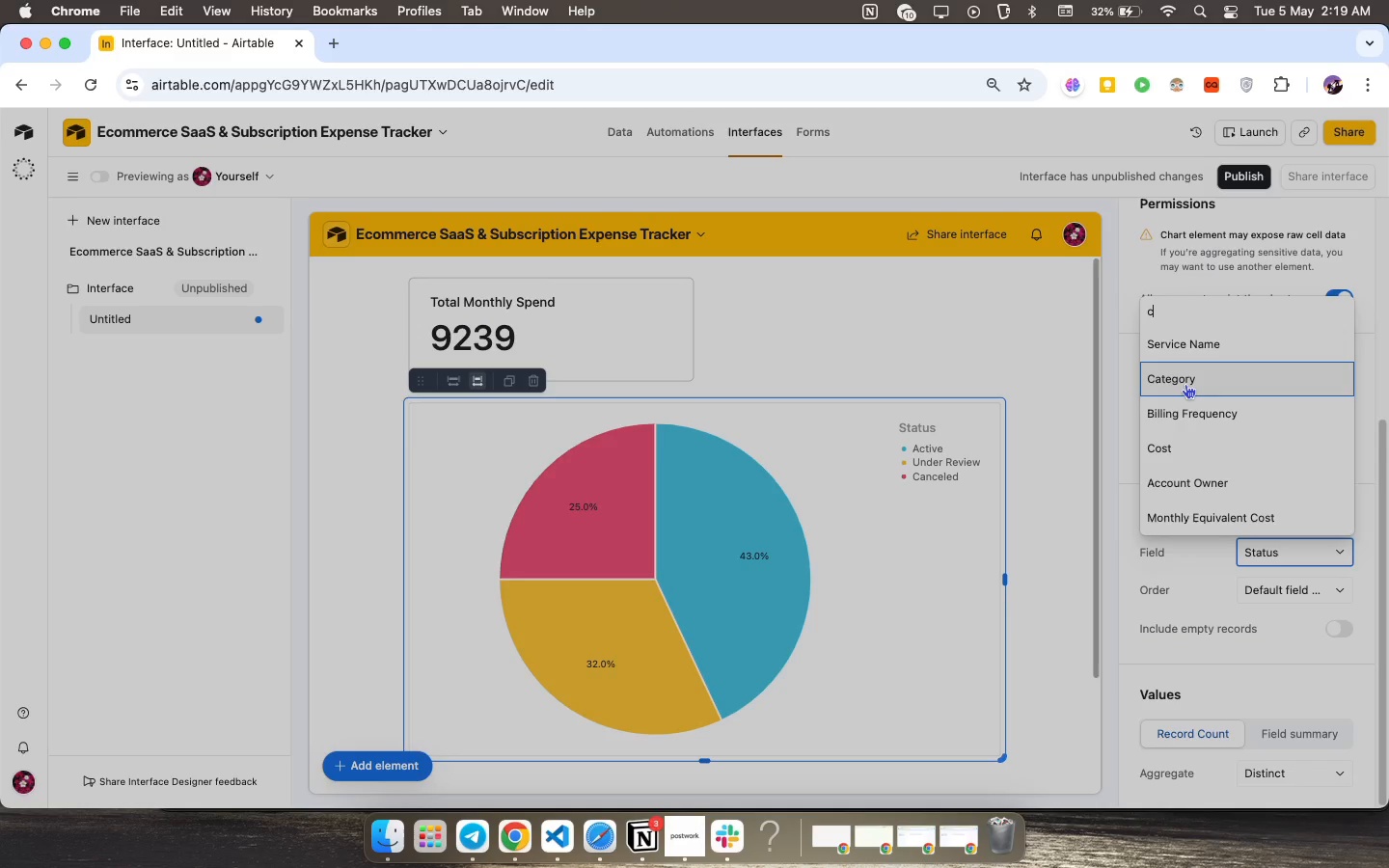 
left_click([1212, 513])
 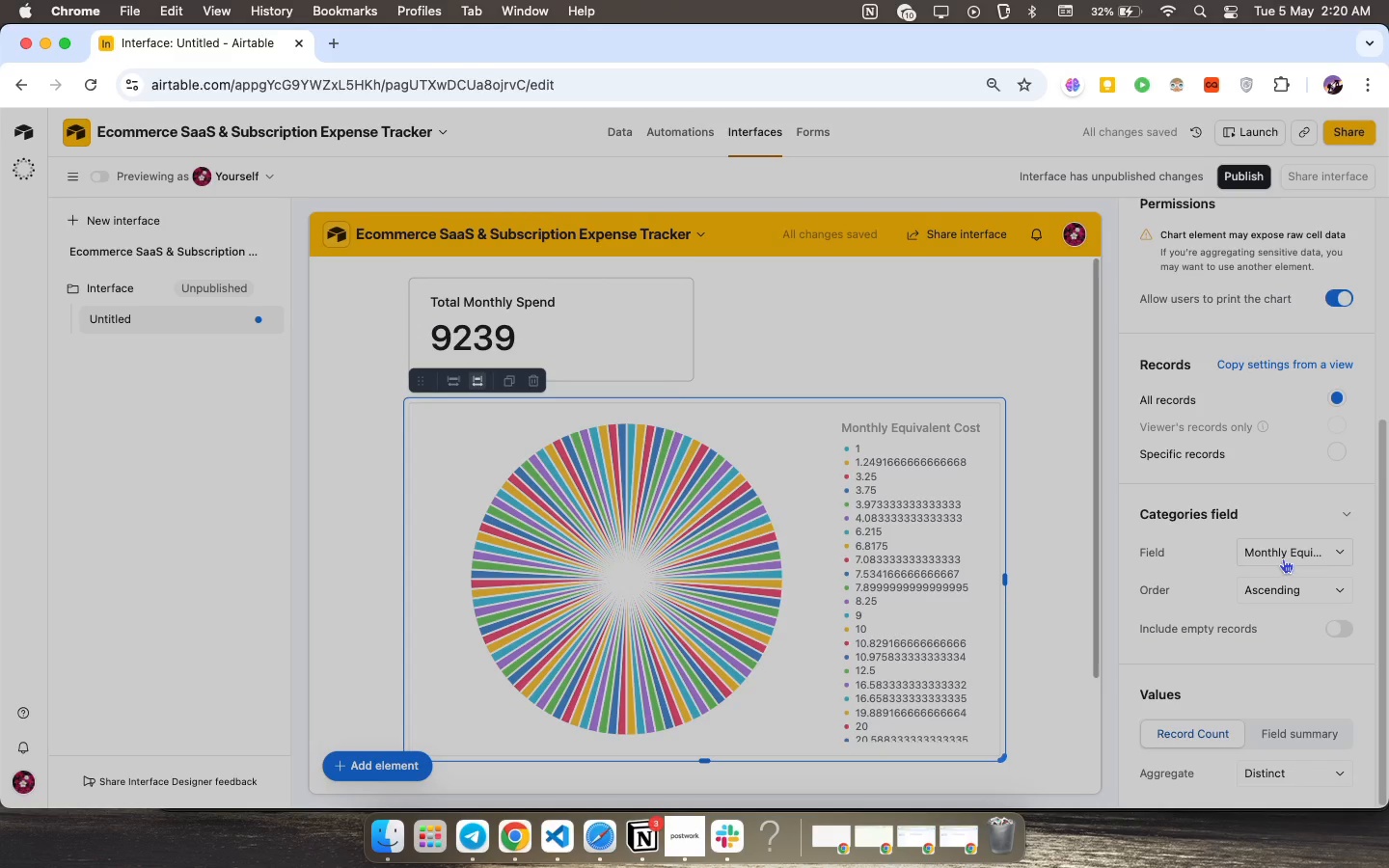 
left_click([1341, 506])
 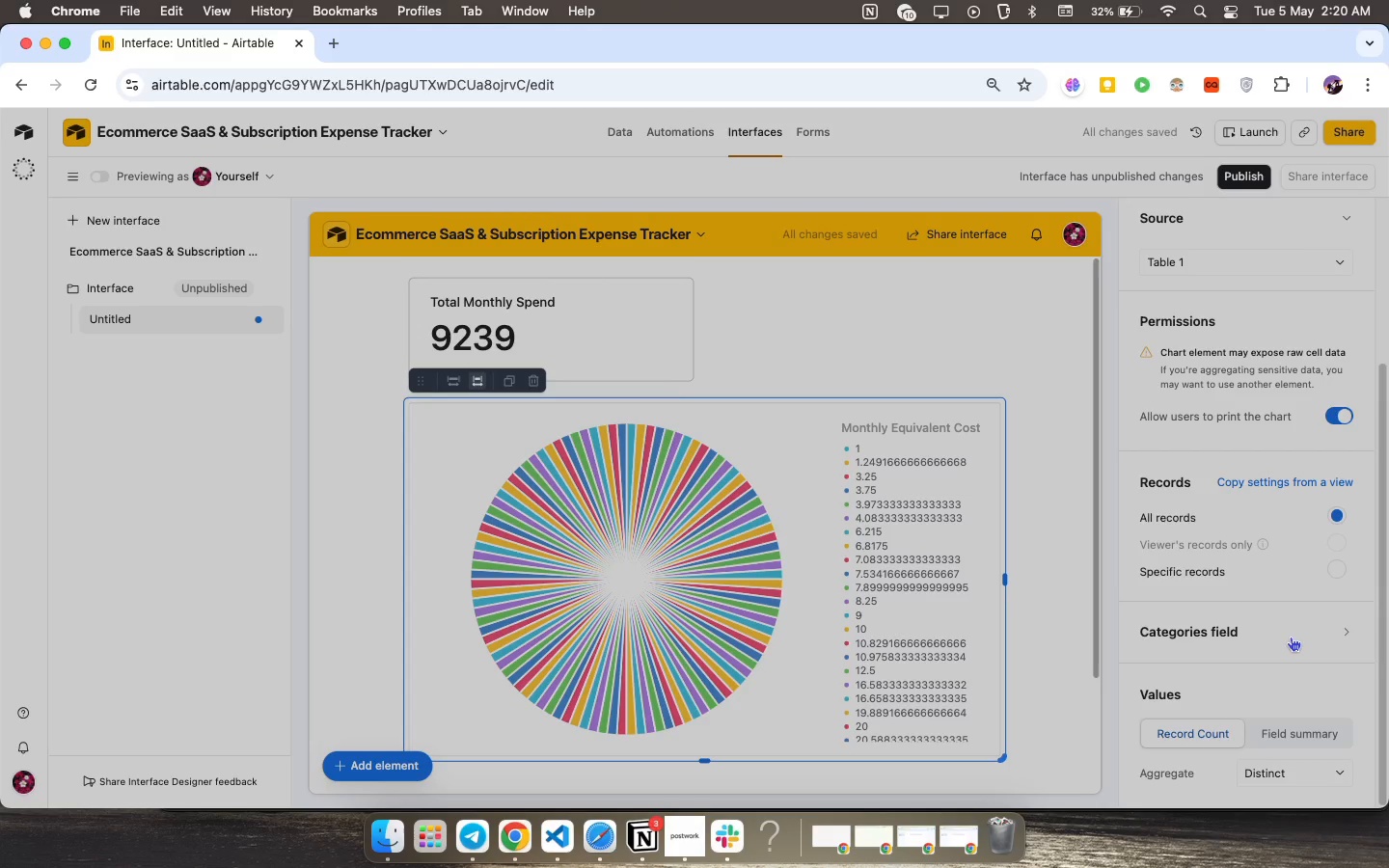 
scroll: coordinate [1291, 637], scroll_direction: down, amount: 10.0
 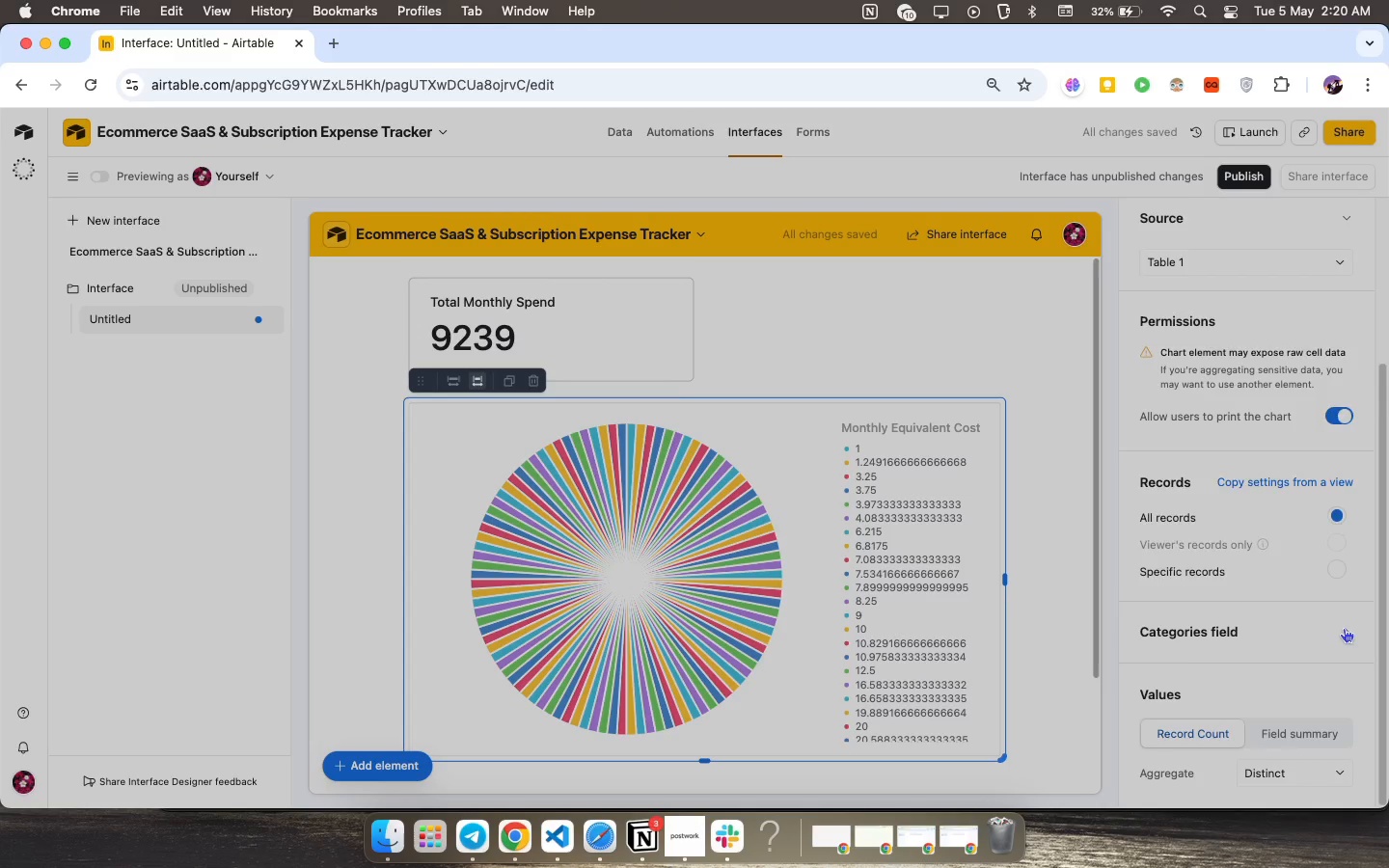 
left_click([1344, 628])
 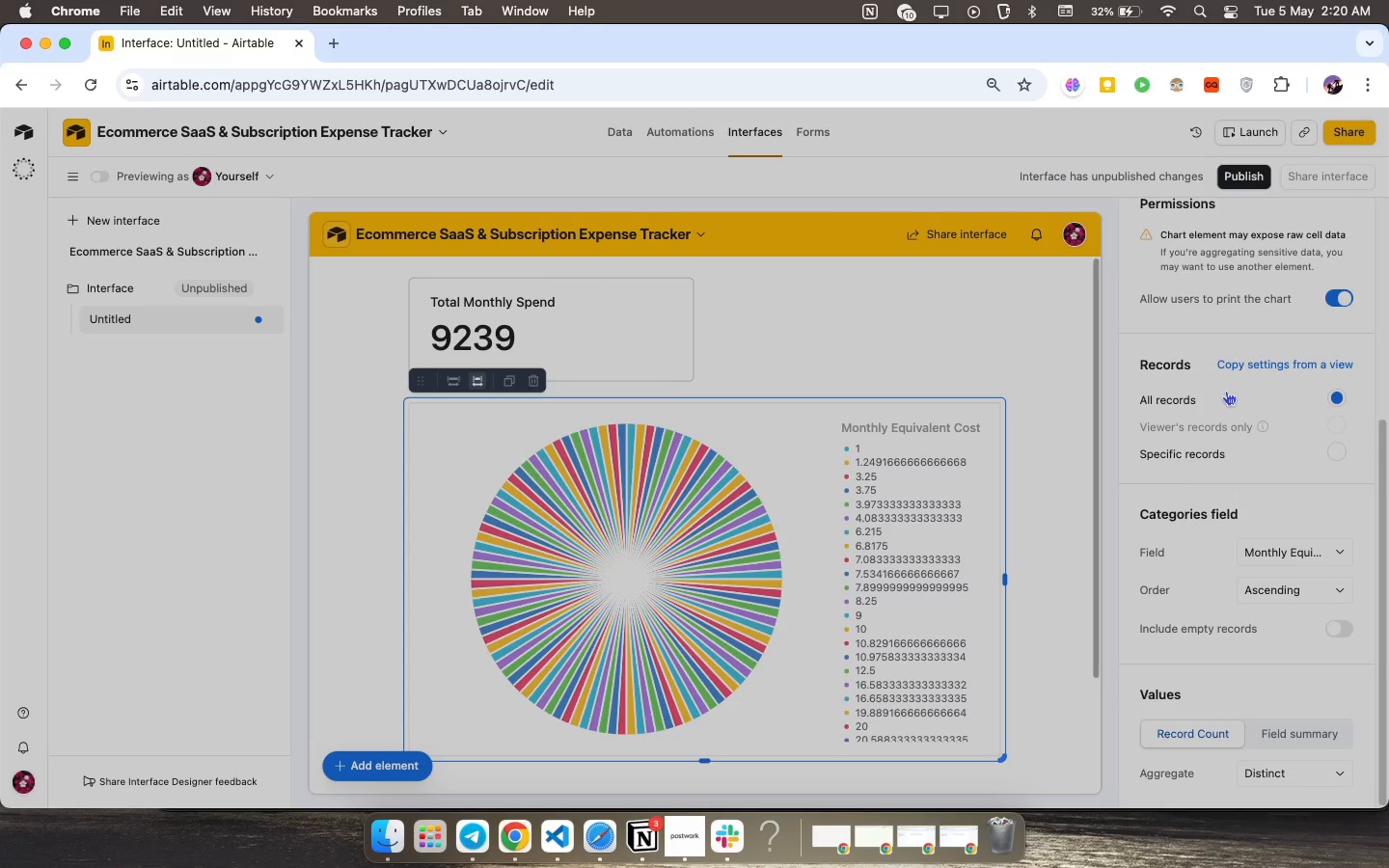 
scroll: coordinate [1231, 416], scroll_direction: up, amount: 9.0
 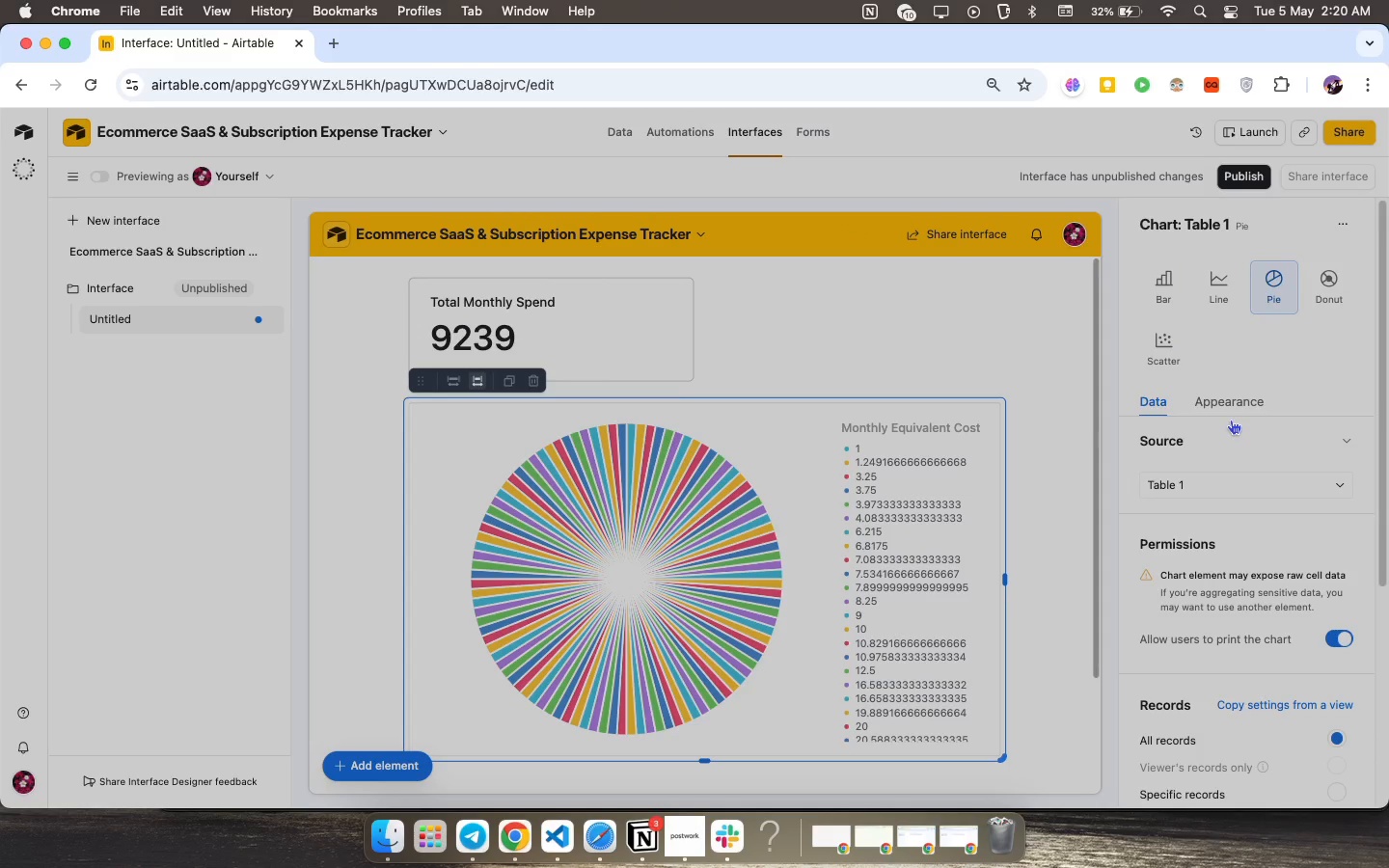 
scroll: coordinate [1231, 415], scroll_direction: down, amount: 5.0
 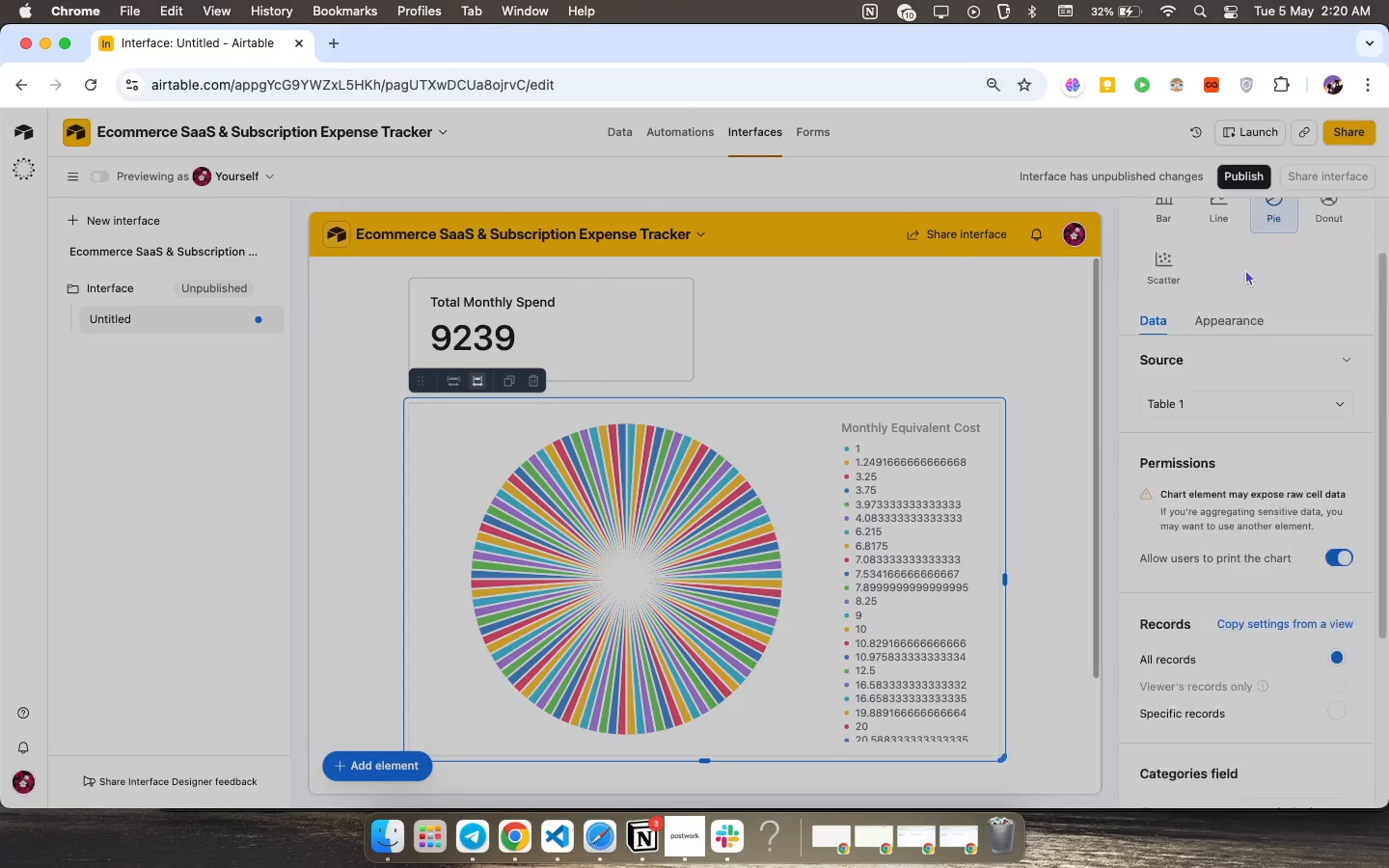 
scroll: coordinate [1250, 259], scroll_direction: up, amount: 16.0
 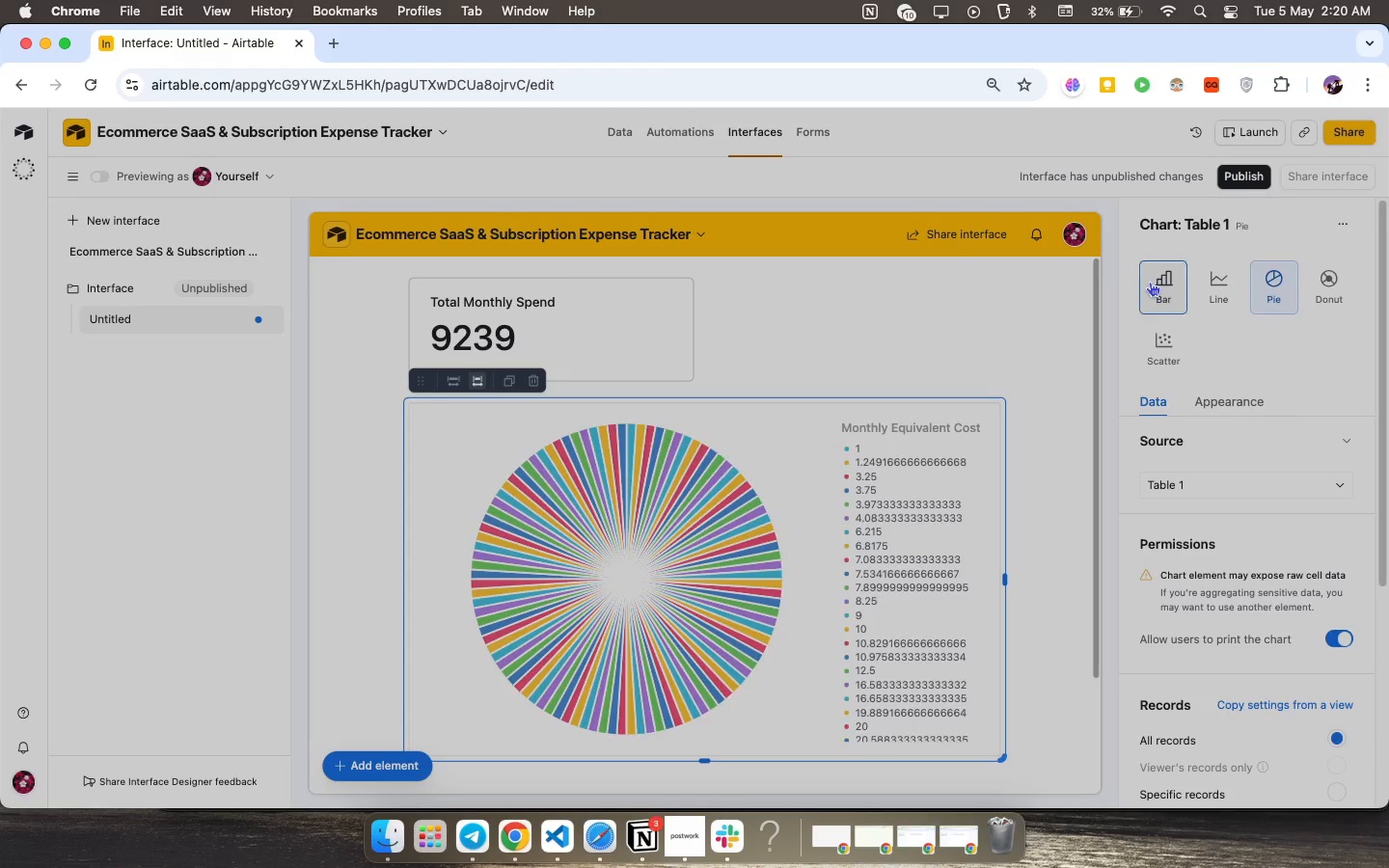 
left_click([1150, 282])
 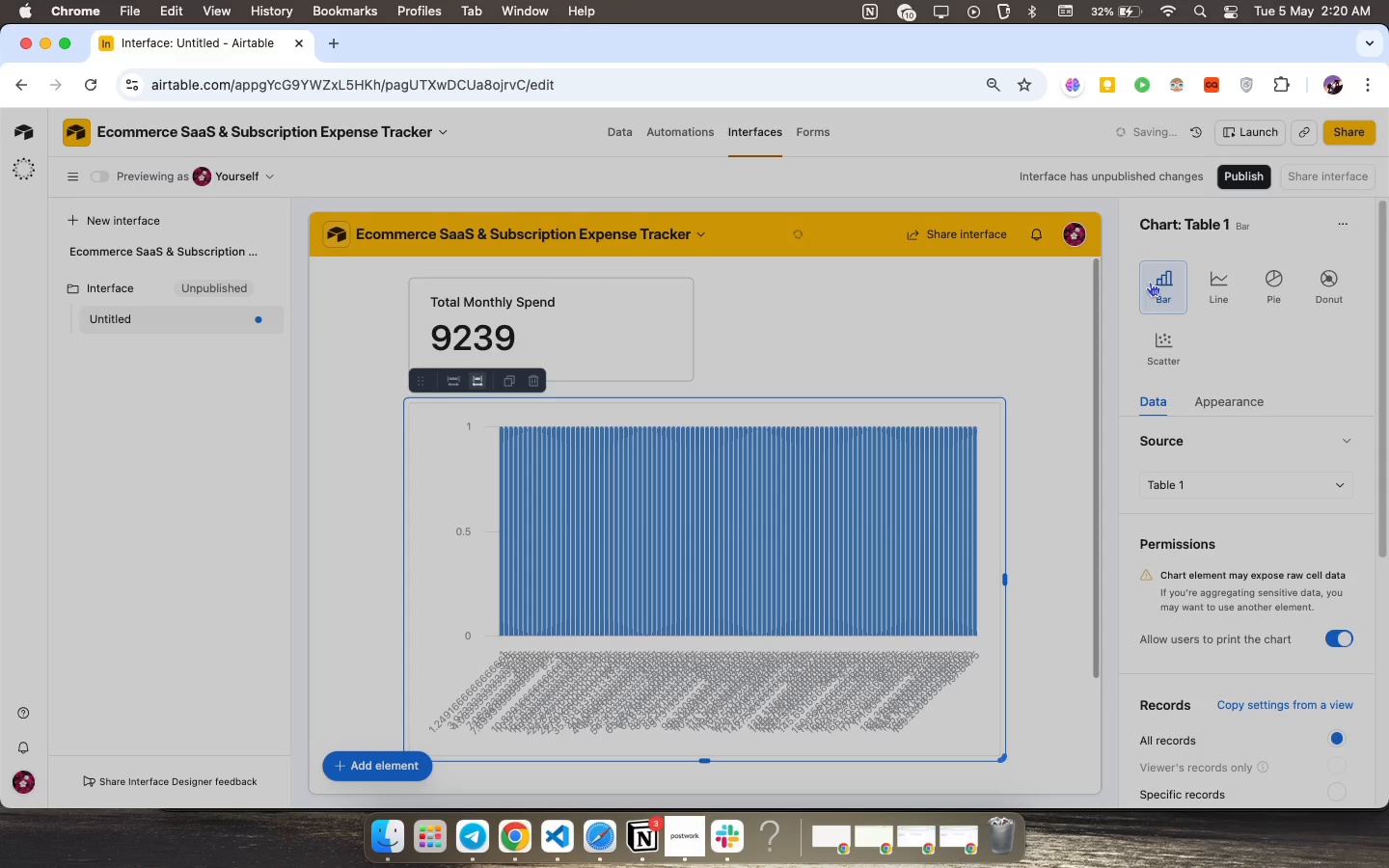 
left_click([1150, 282])
 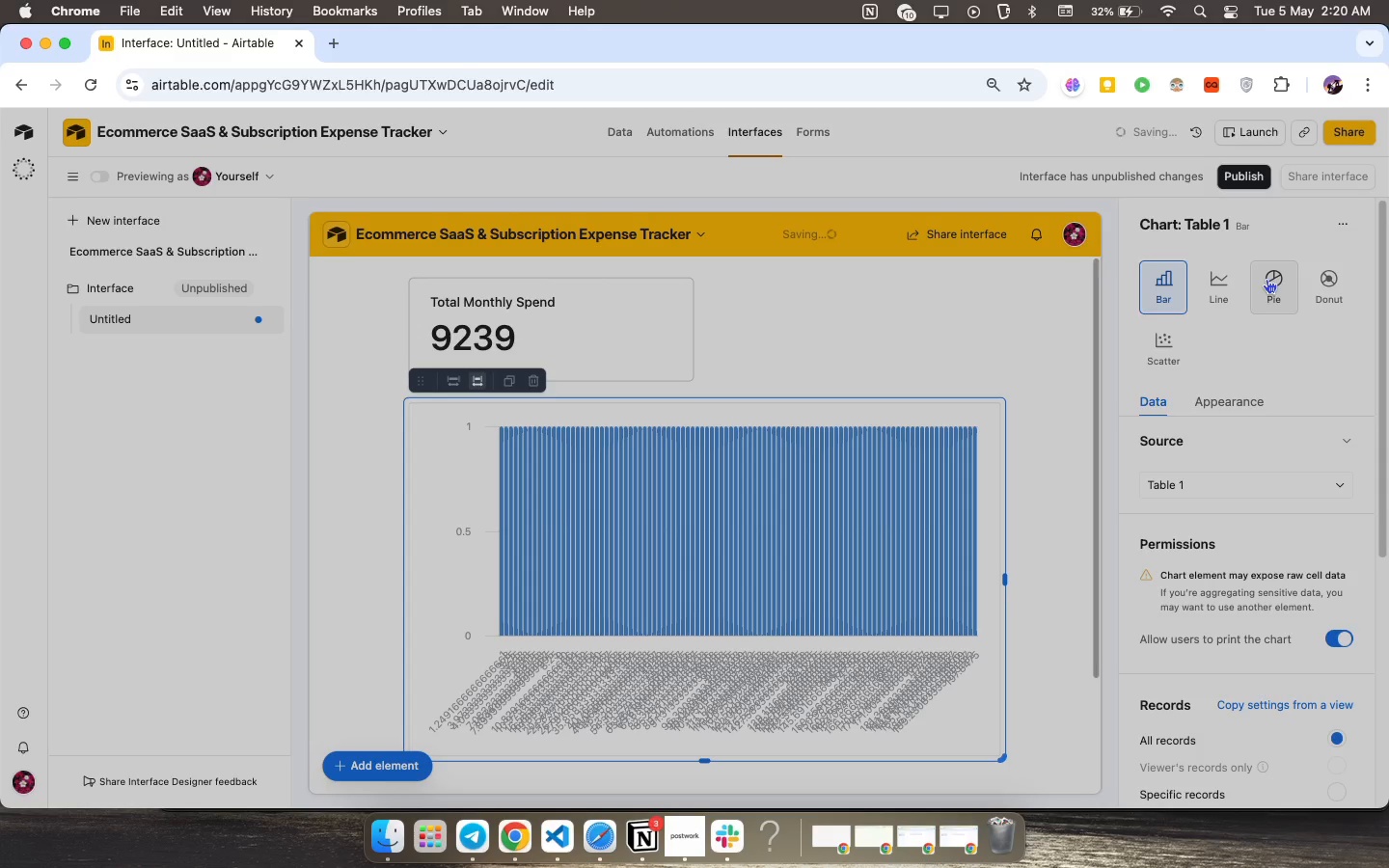 
left_click([1266, 279])
 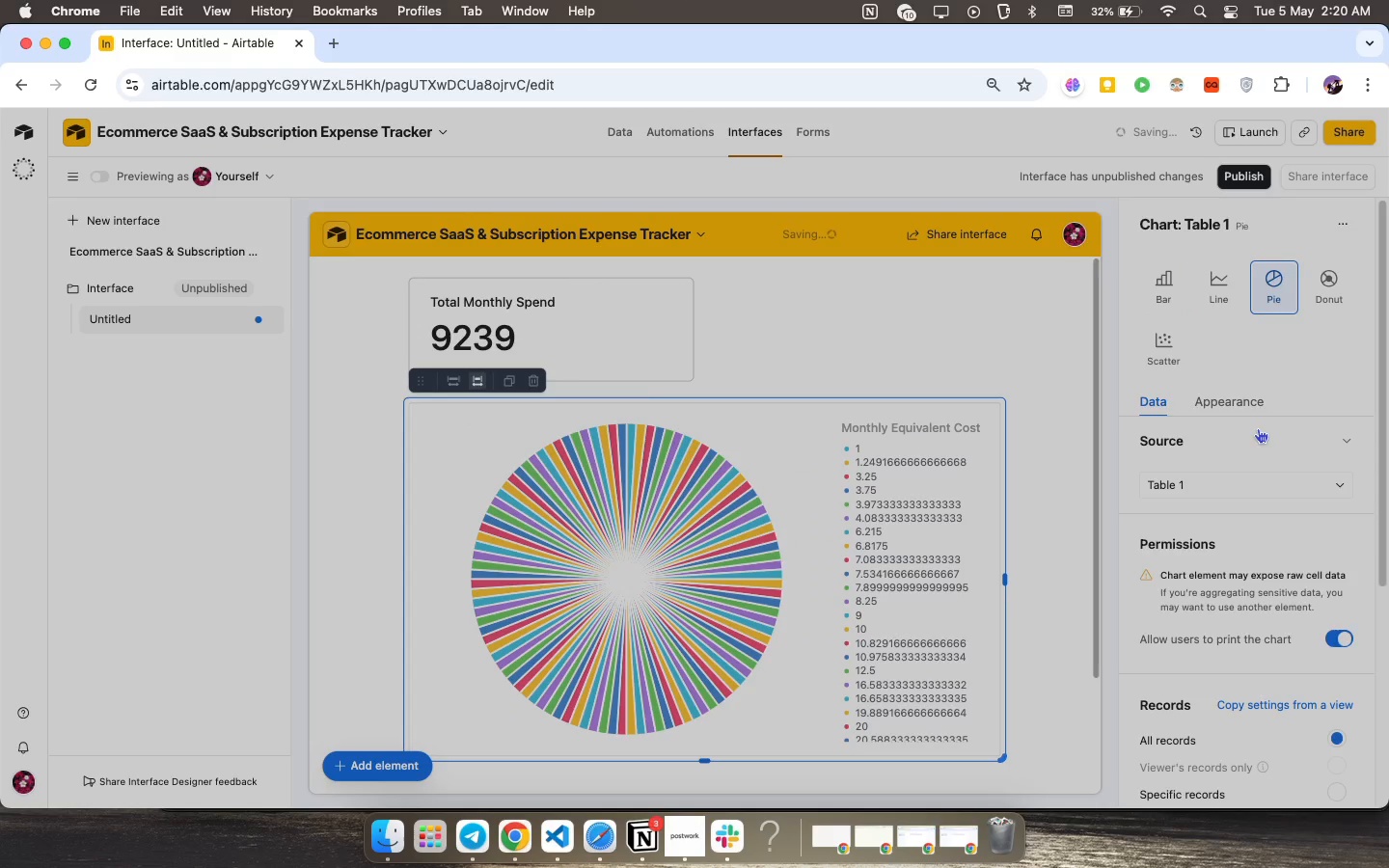 
scroll: coordinate [1257, 427], scroll_direction: down, amount: 15.0
 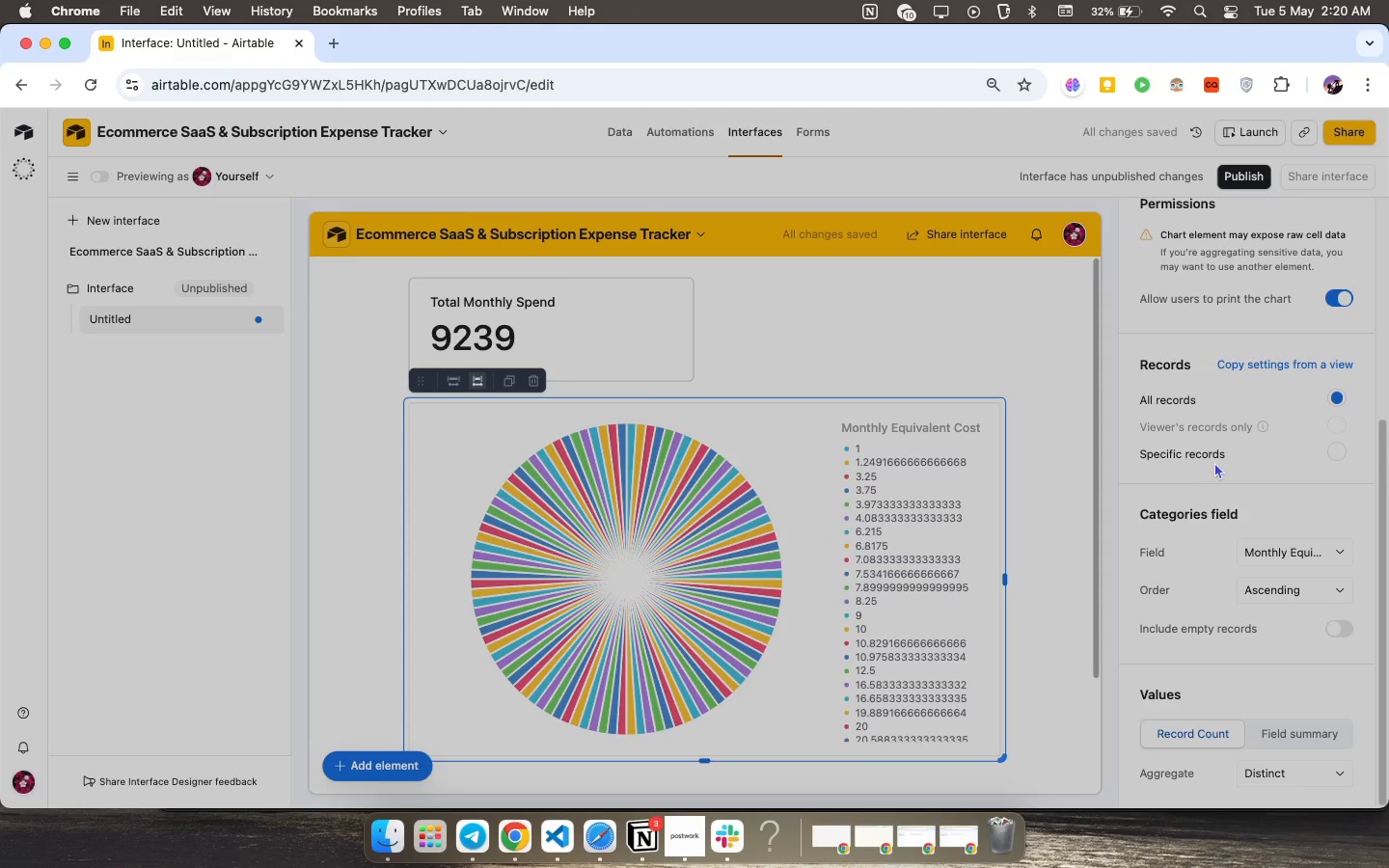 
left_click([1214, 448])
 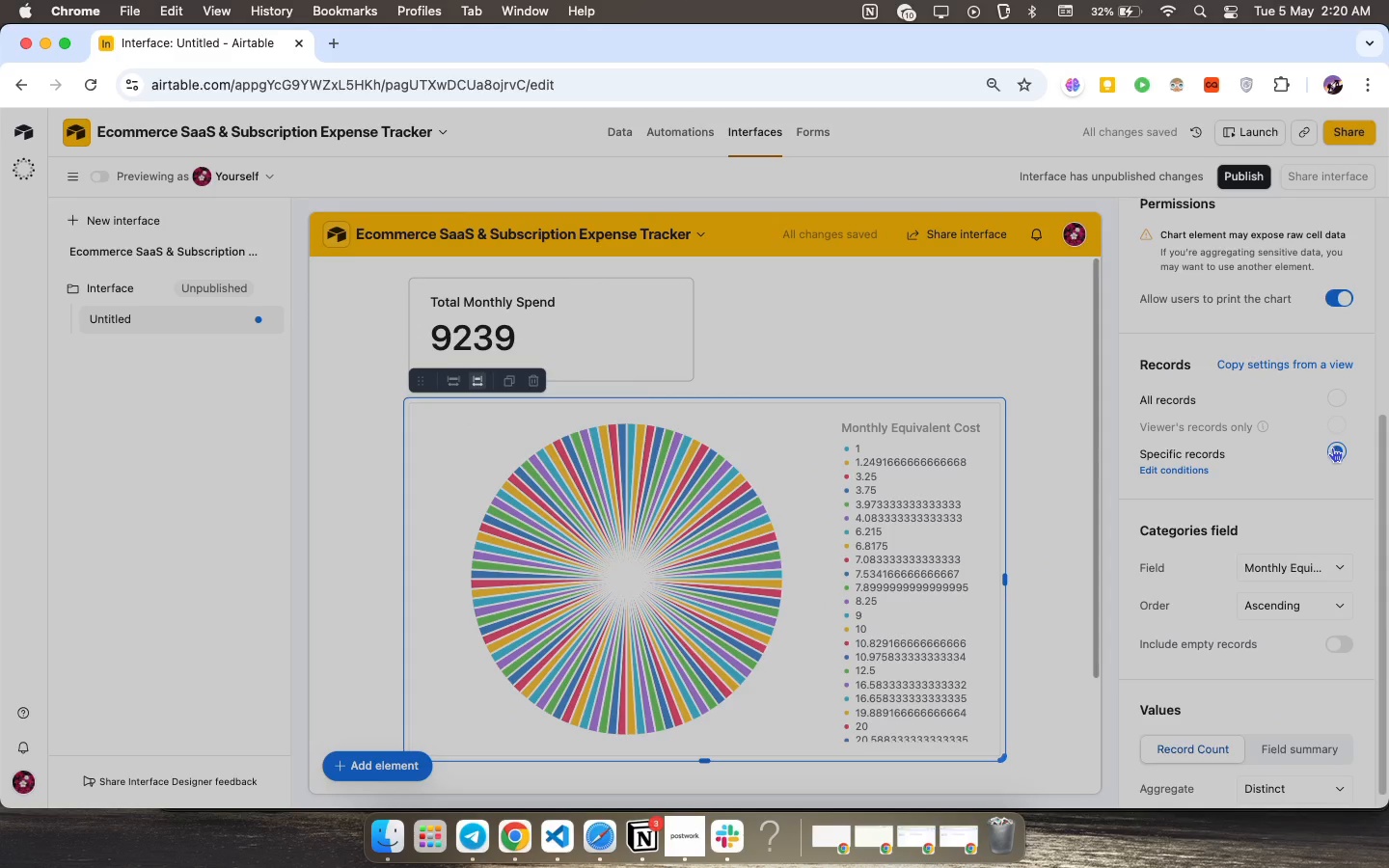 
left_click([1339, 445])
 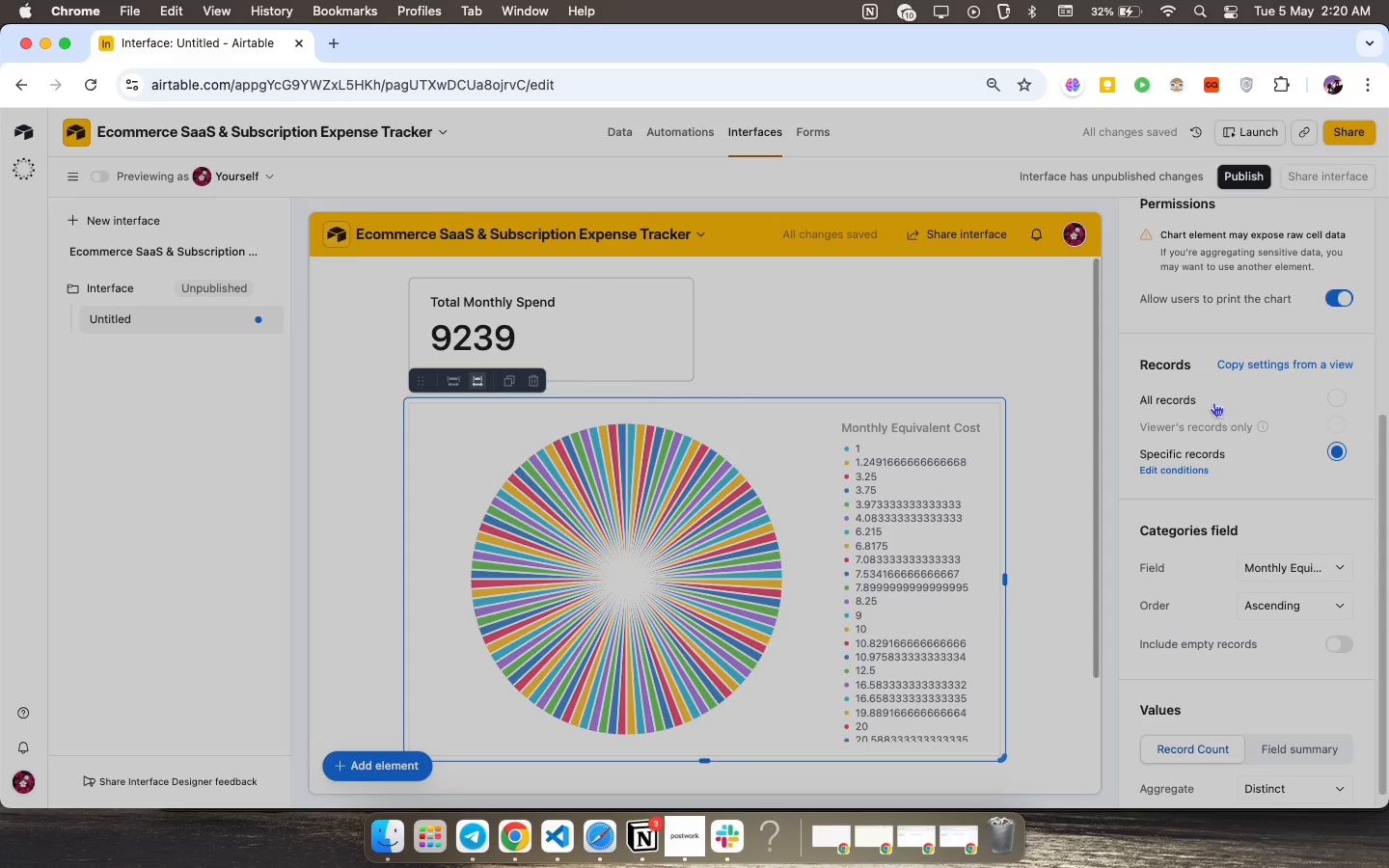 
left_click([1213, 402])
 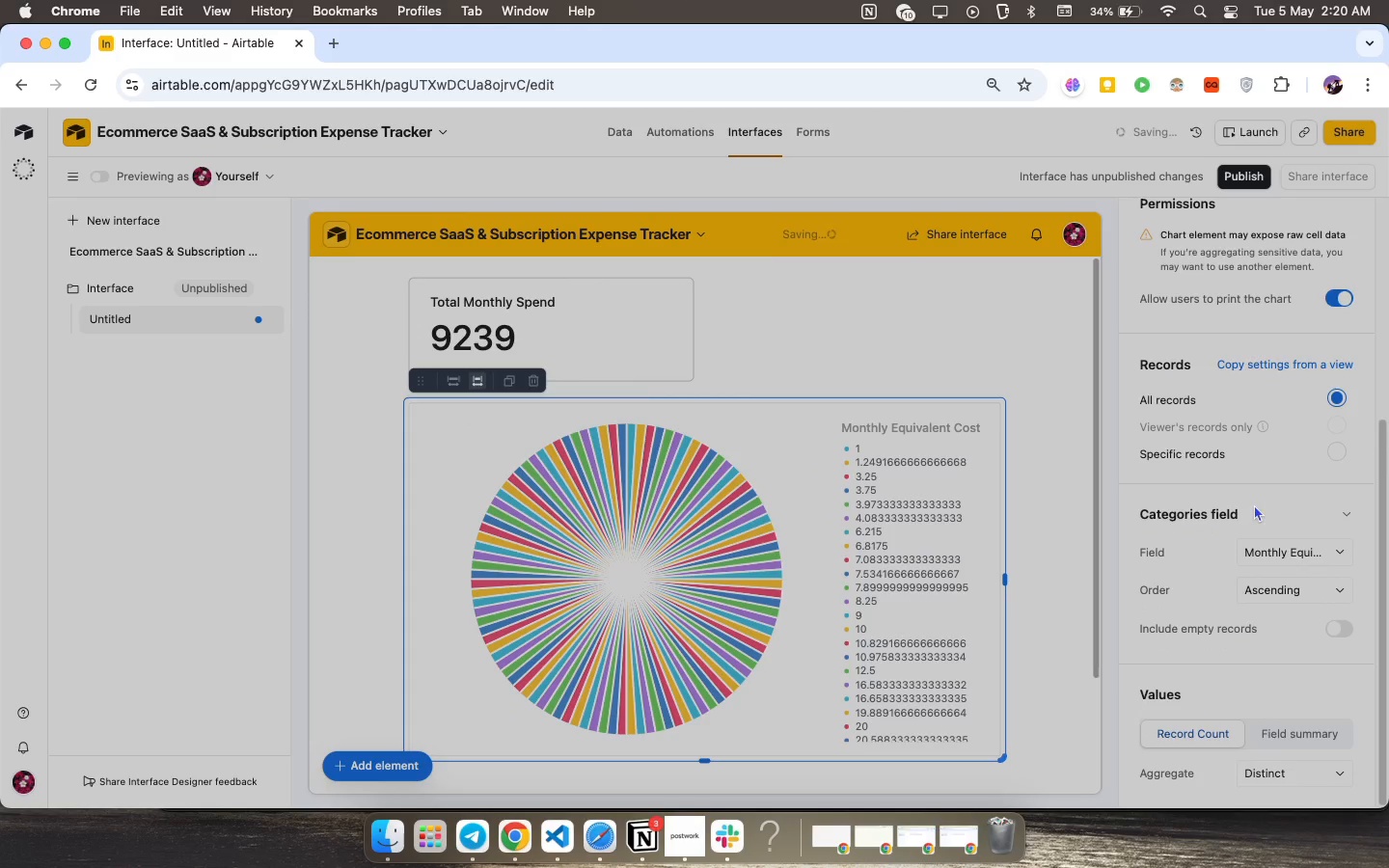 
scroll: coordinate [1254, 506], scroll_direction: down, amount: 10.0
 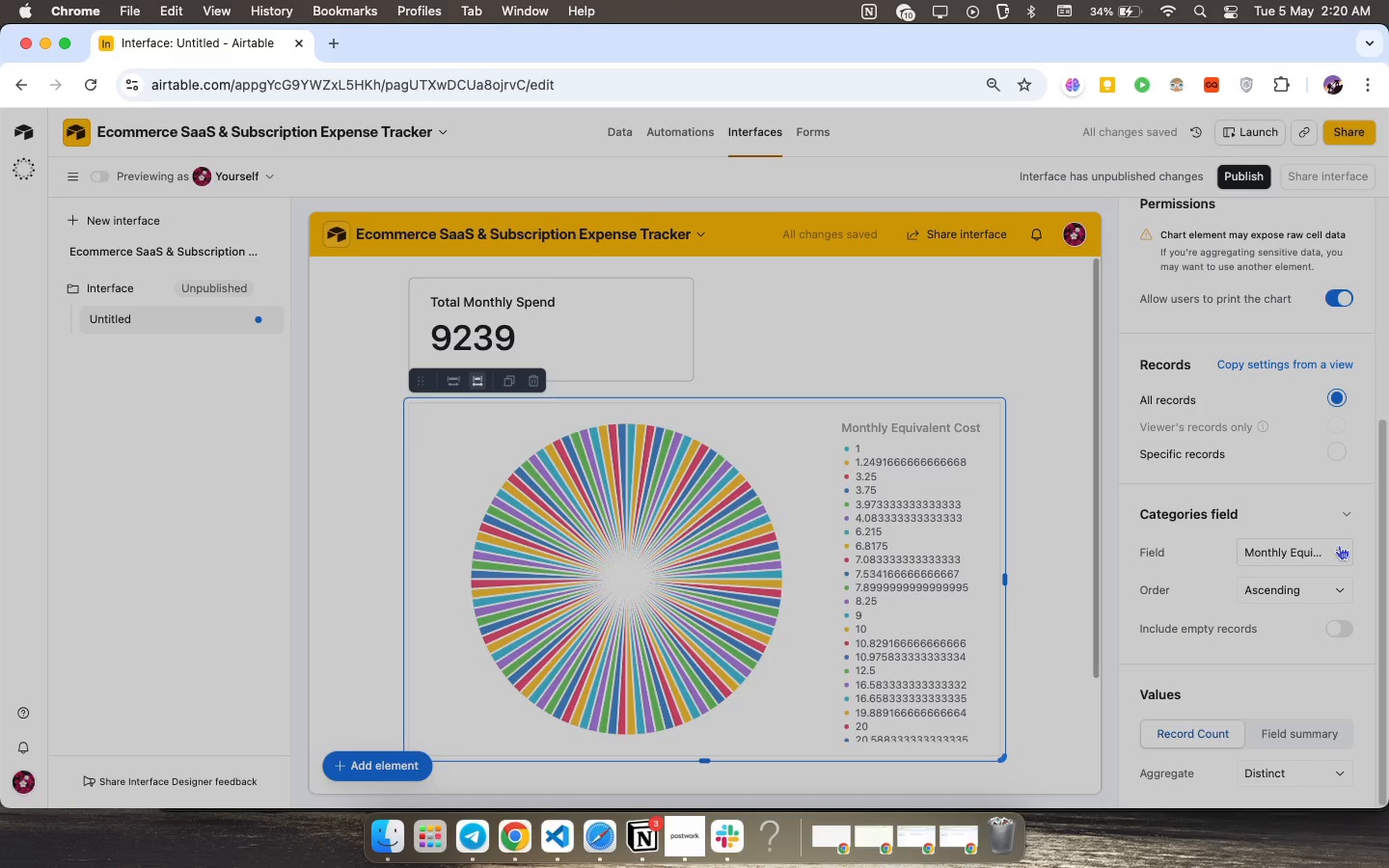 
left_click([1340, 544])
 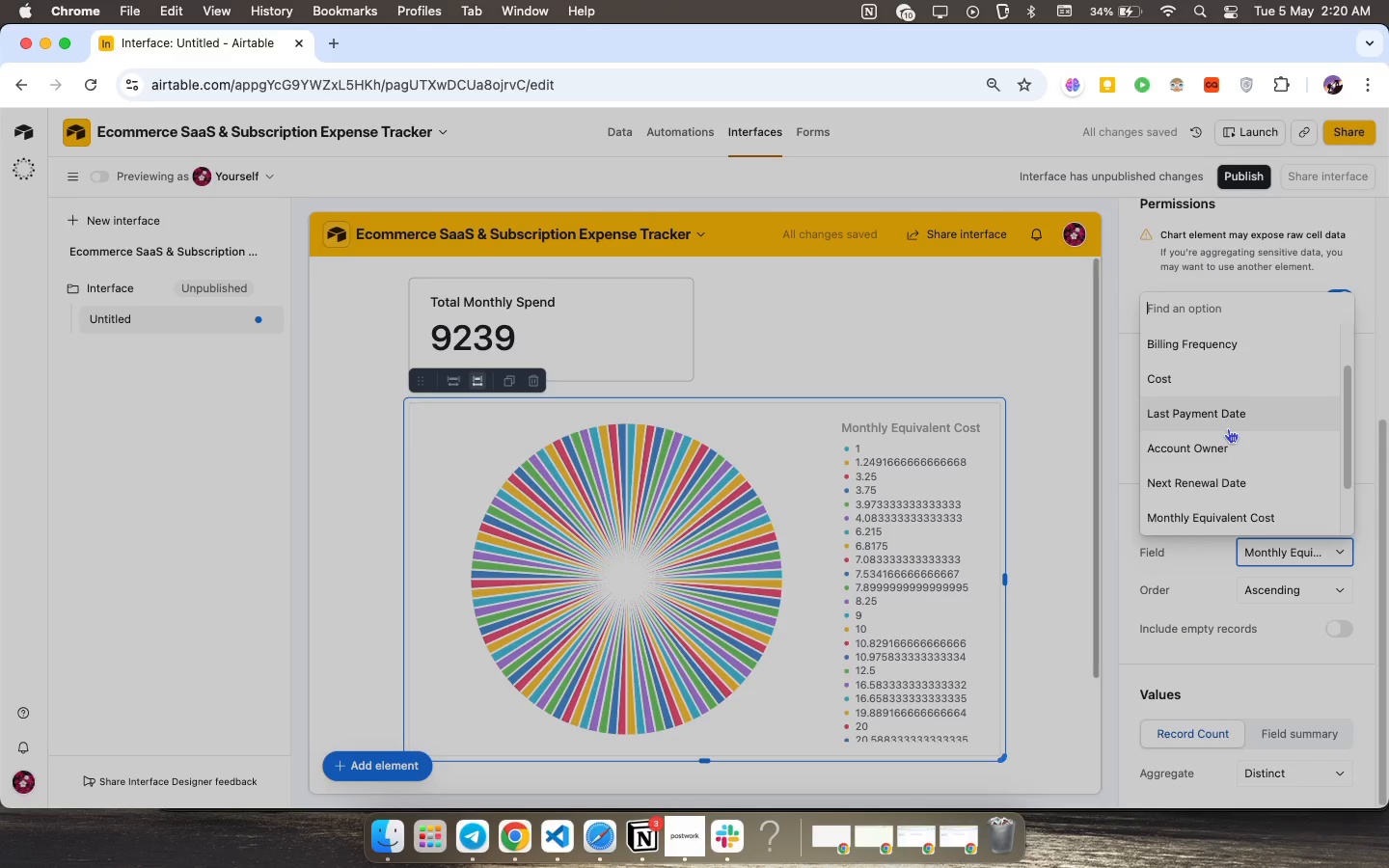 
scroll: coordinate [1240, 468], scroll_direction: down, amount: 16.0
 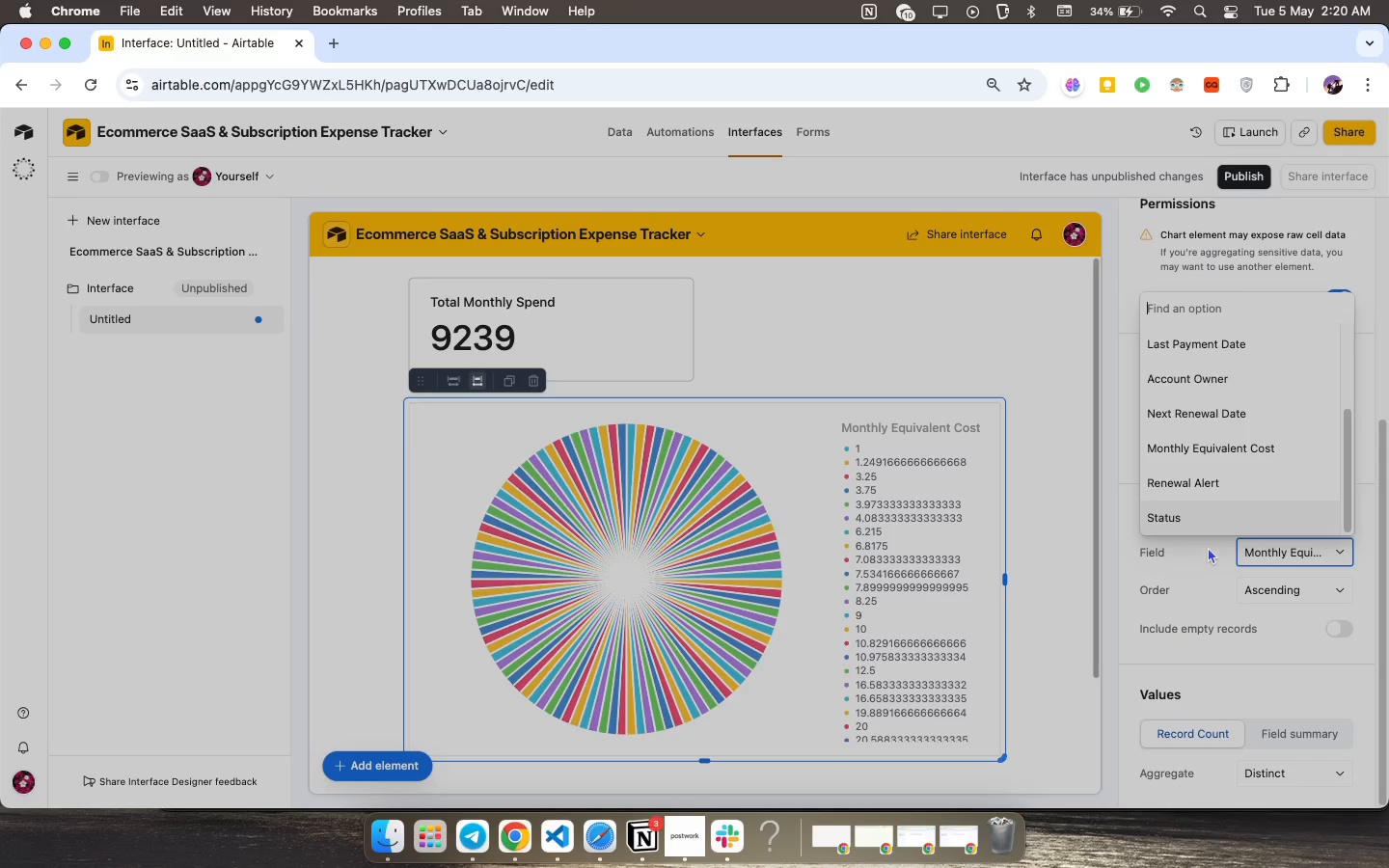 
wait(15.31)
 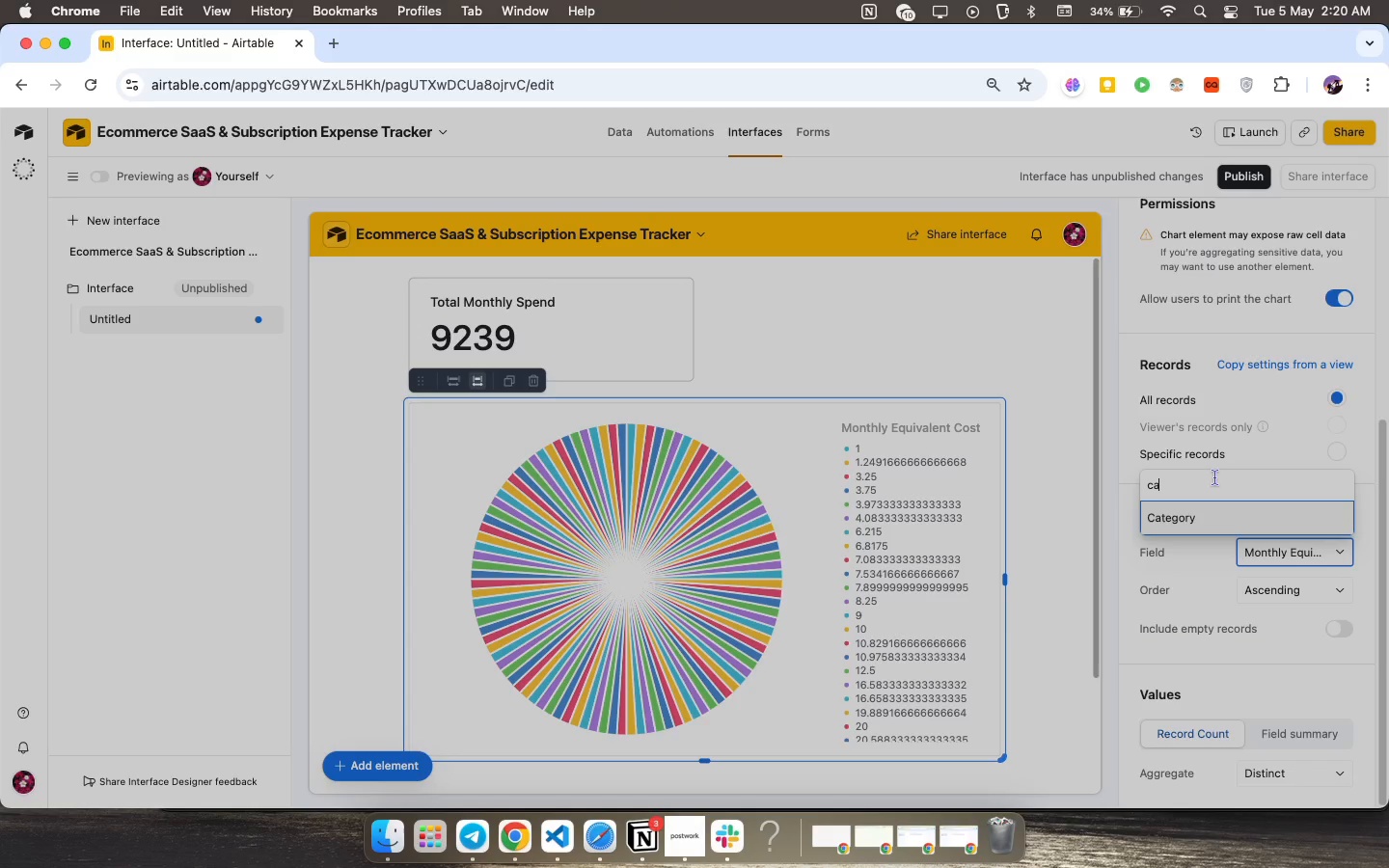 
type(ca)
 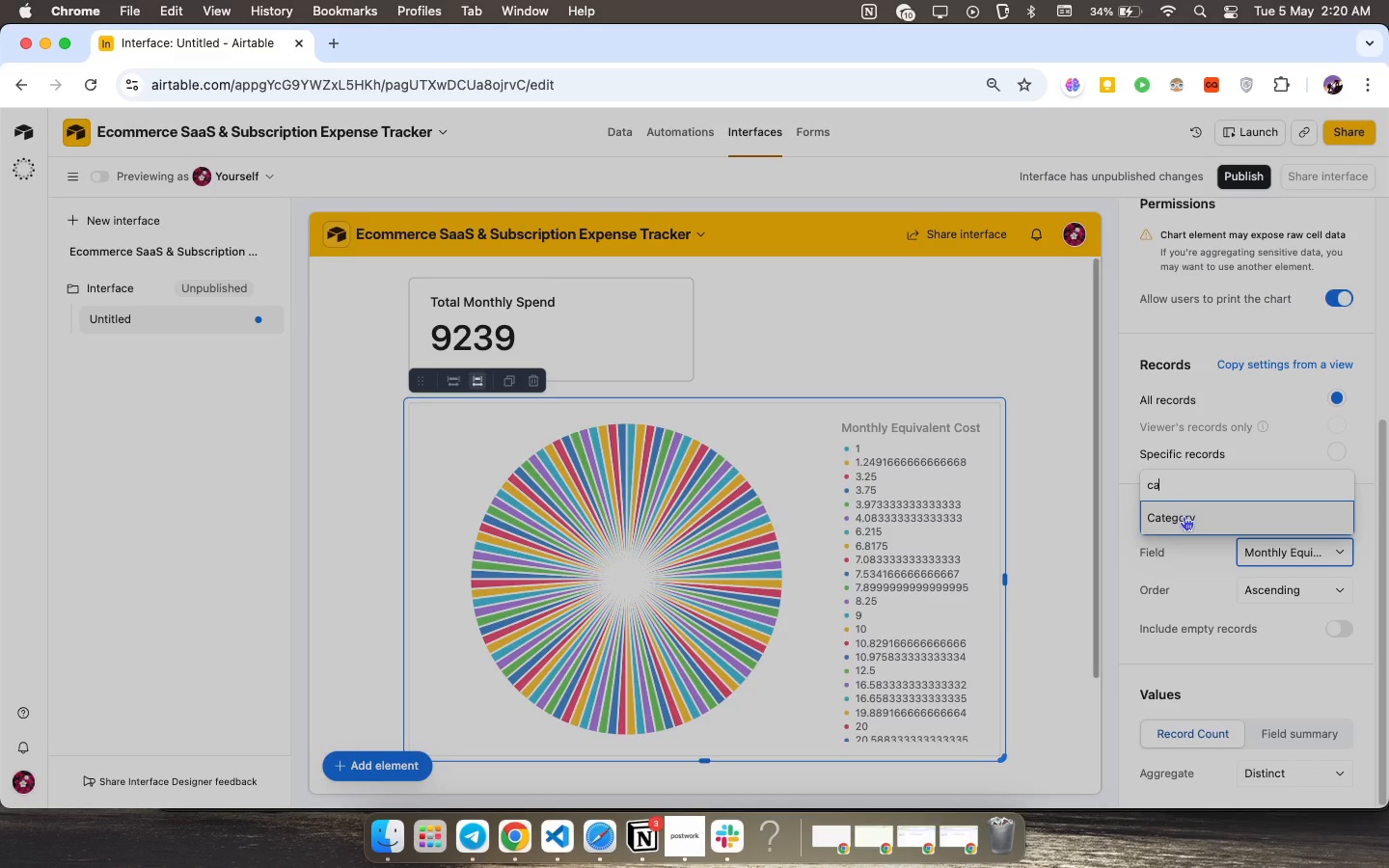 
scroll: coordinate [1214, 477], scroll_direction: up, amount: 3.0
 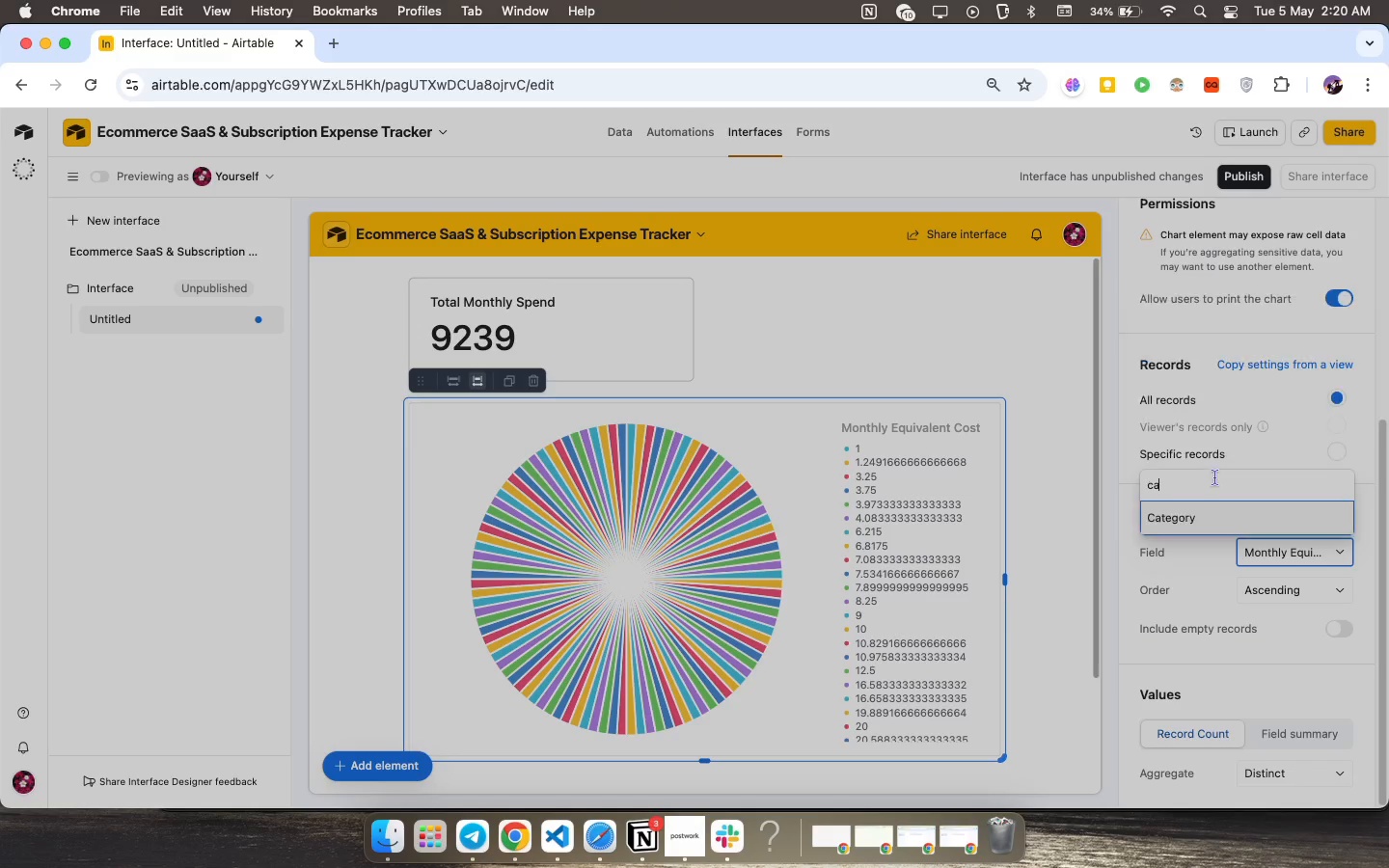 
left_click([1184, 516])
 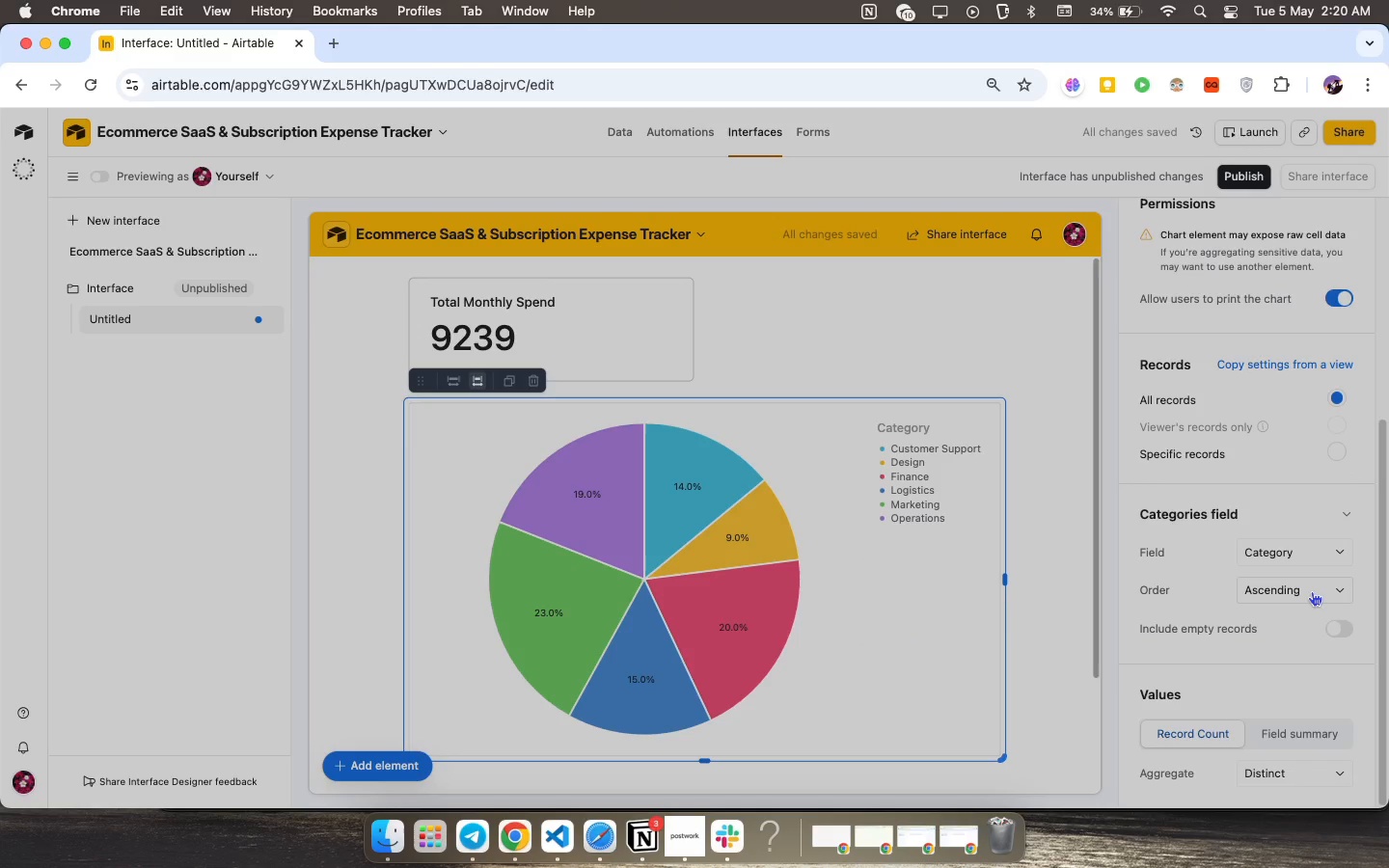 
wait(7.89)
 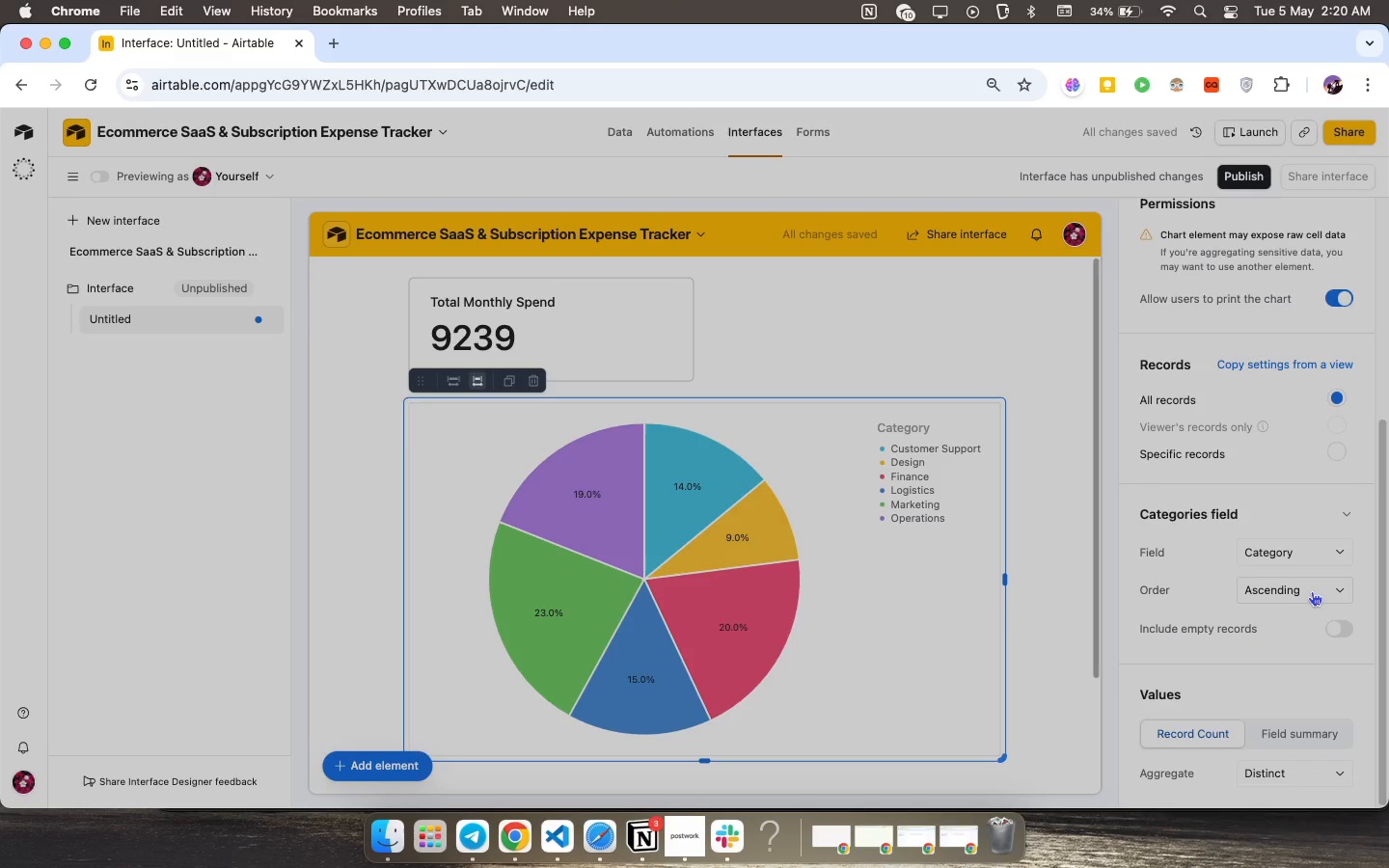 
scroll: coordinate [1266, 614], scroll_direction: down, amount: 9.0
 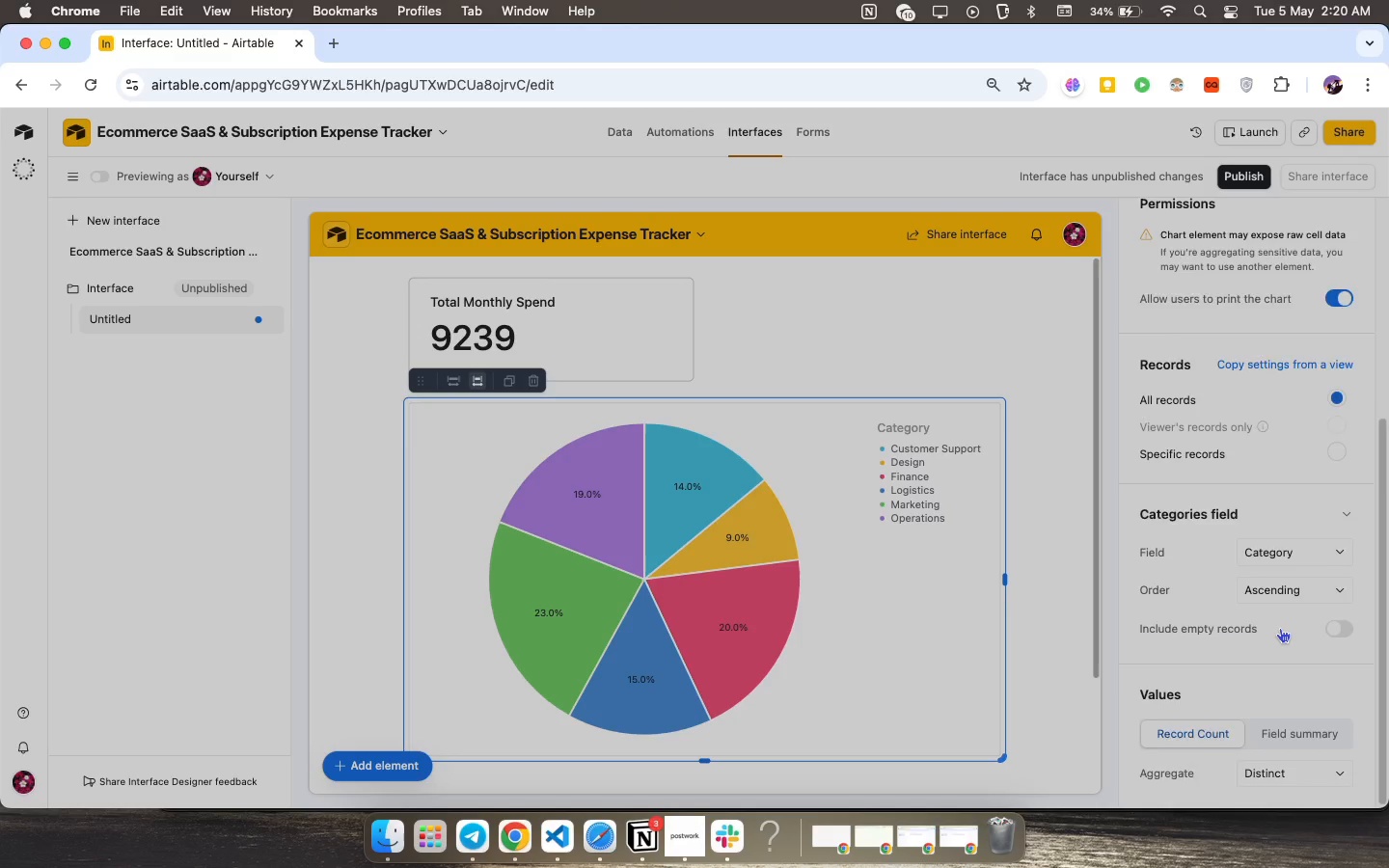 
scroll: coordinate [1280, 628], scroll_direction: up, amount: 16.0
 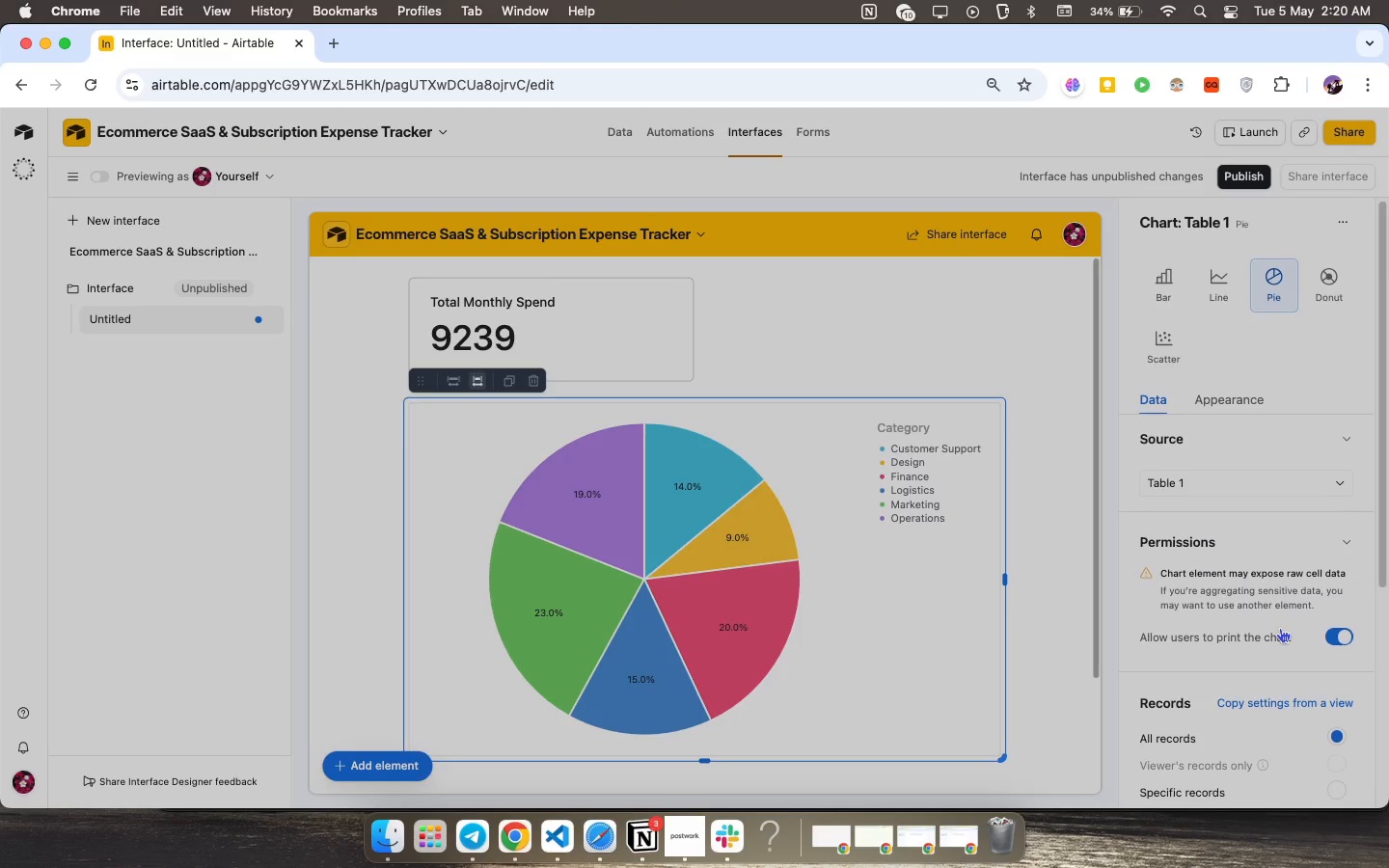 
scroll: coordinate [1280, 628], scroll_direction: down, amount: 2.0
 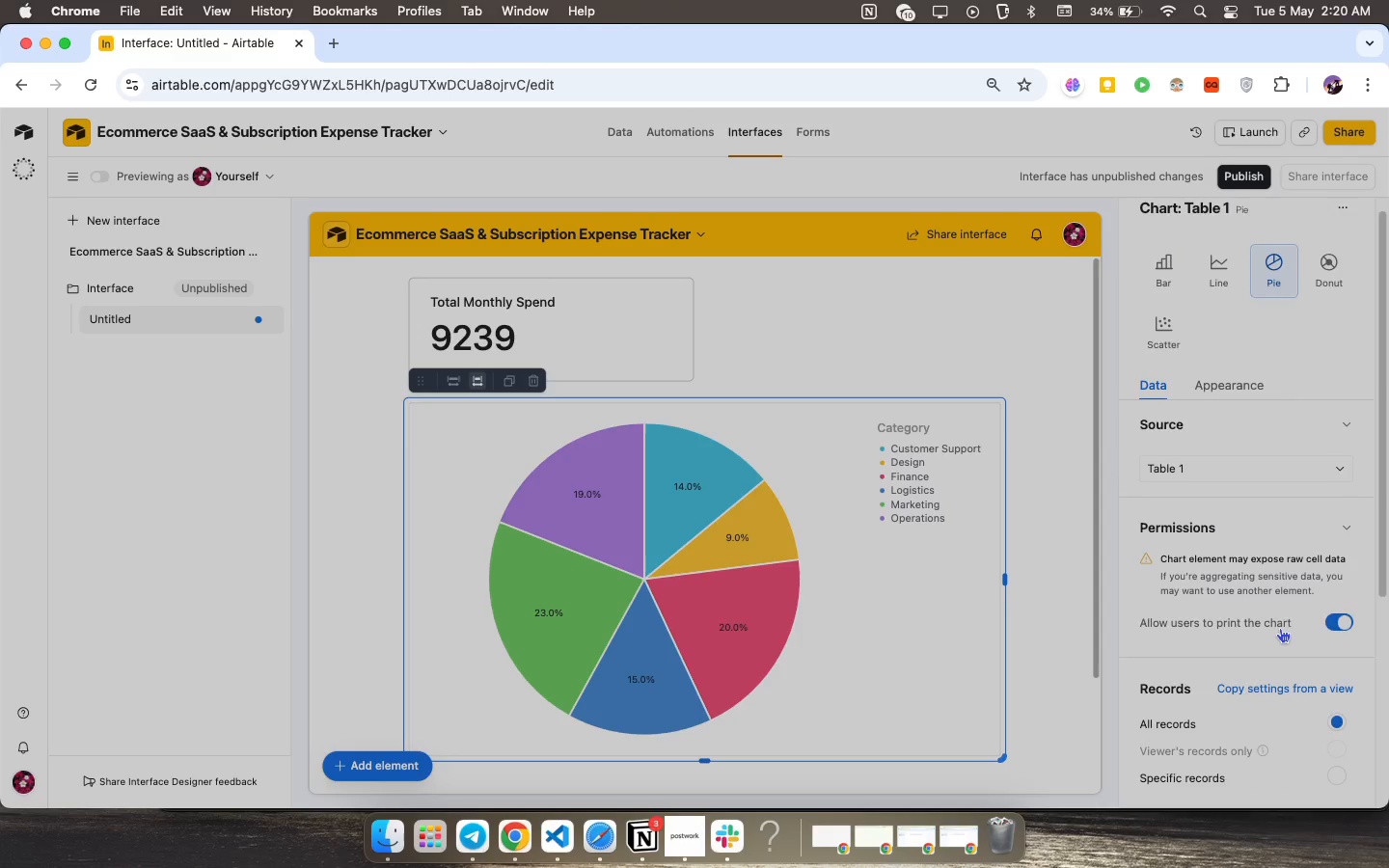 
scroll: coordinate [1280, 628], scroll_direction: up, amount: 2.0
 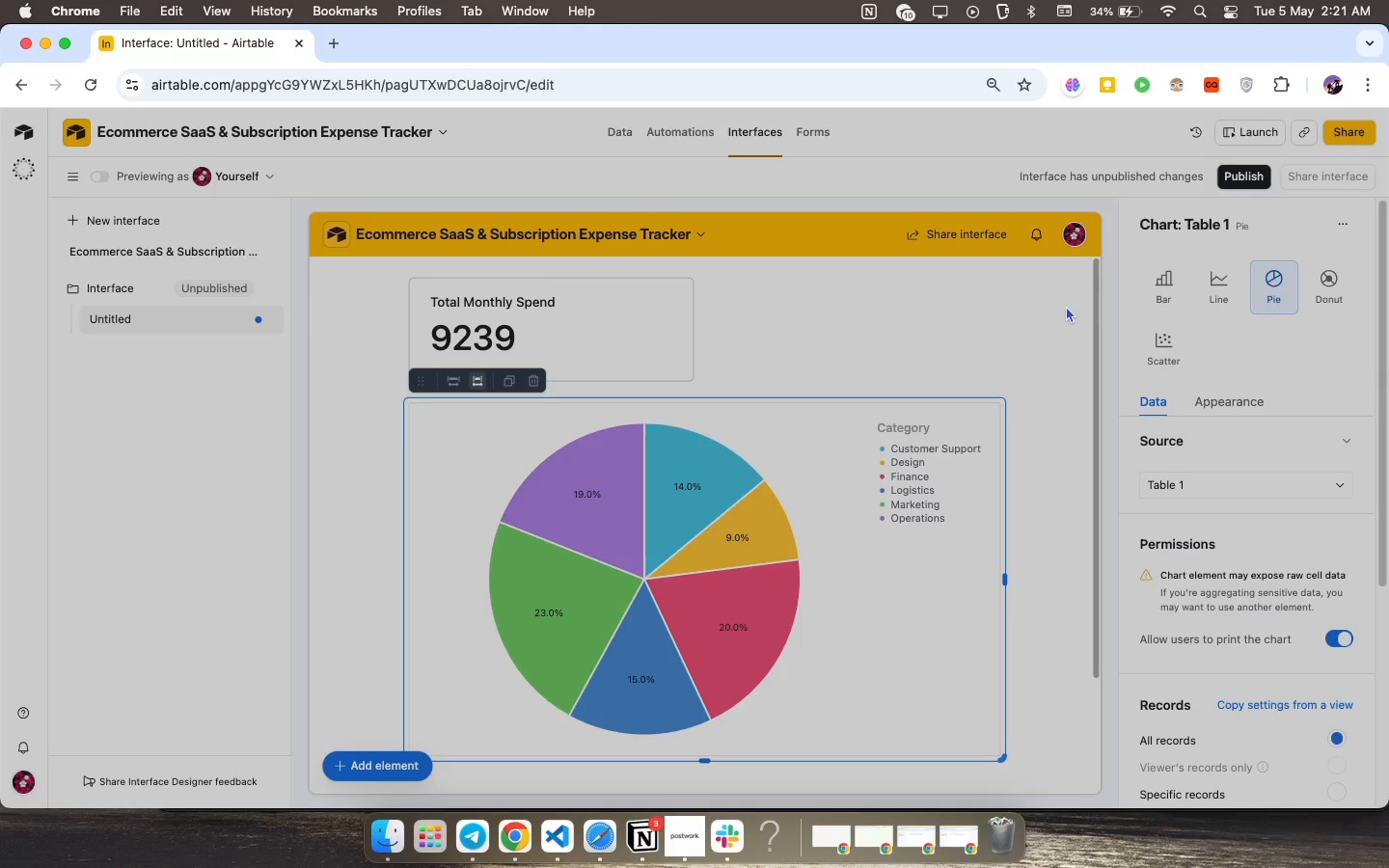 
wait(11.26)
 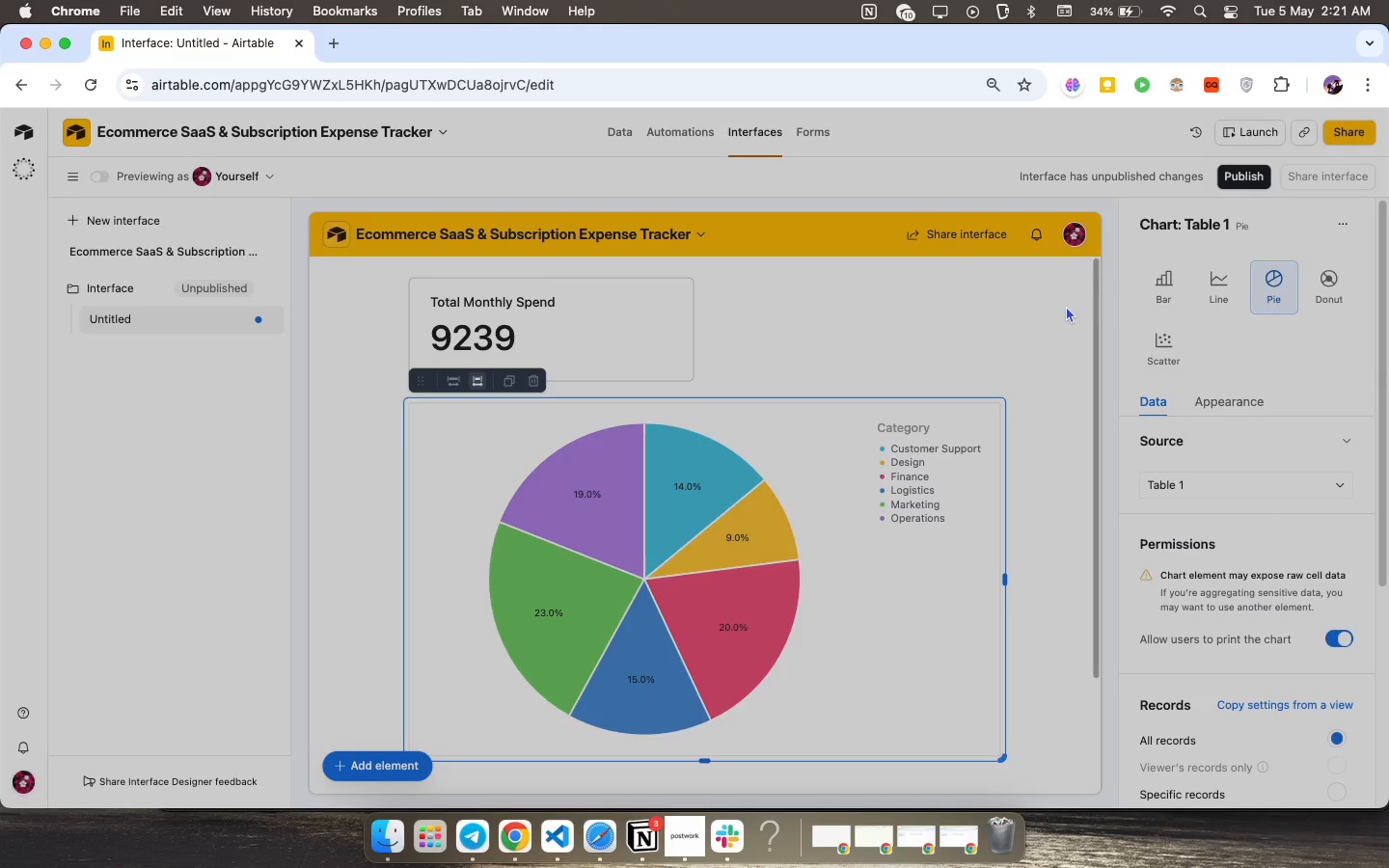 
left_click([386, 764])
 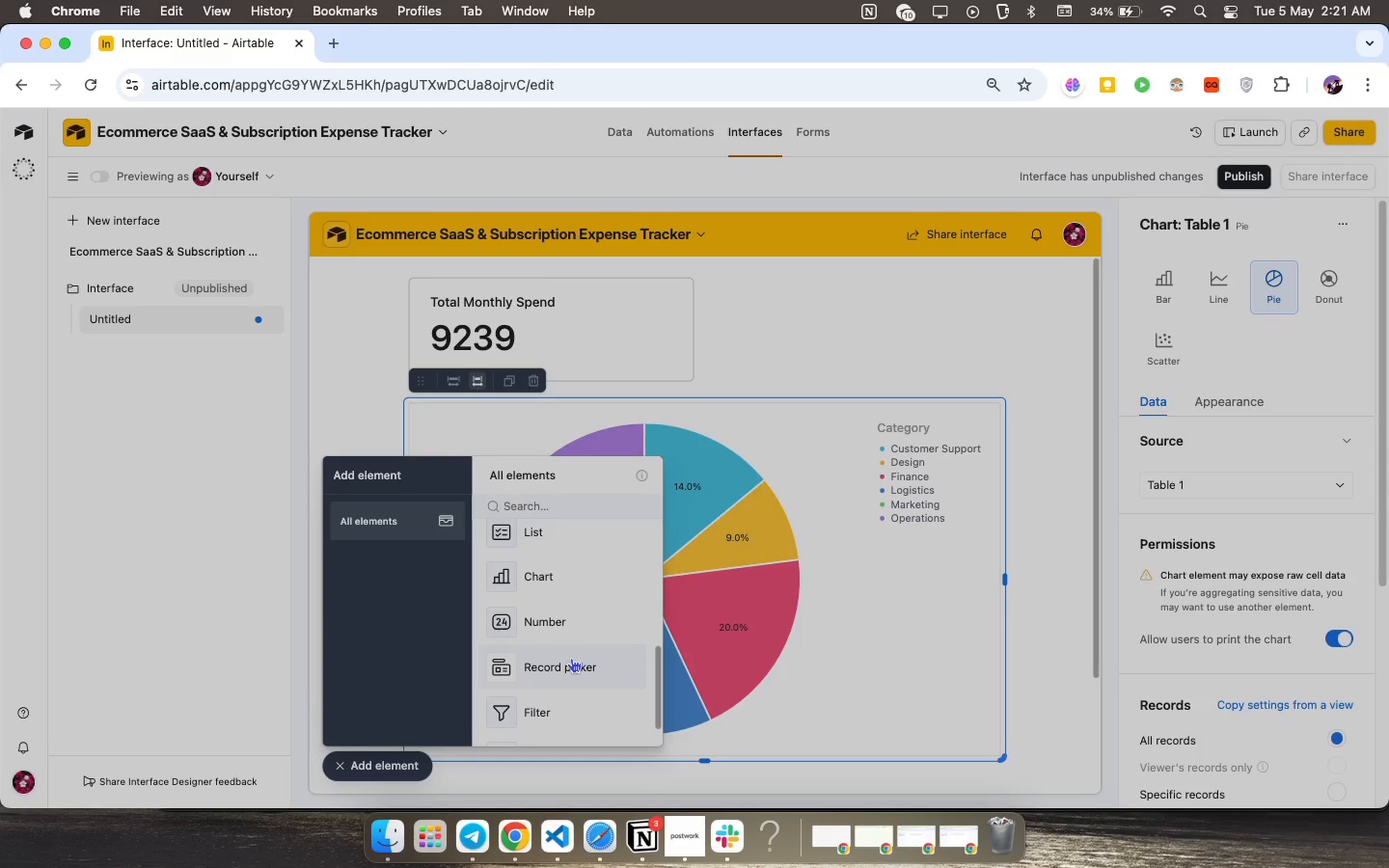 
wait(5.14)
 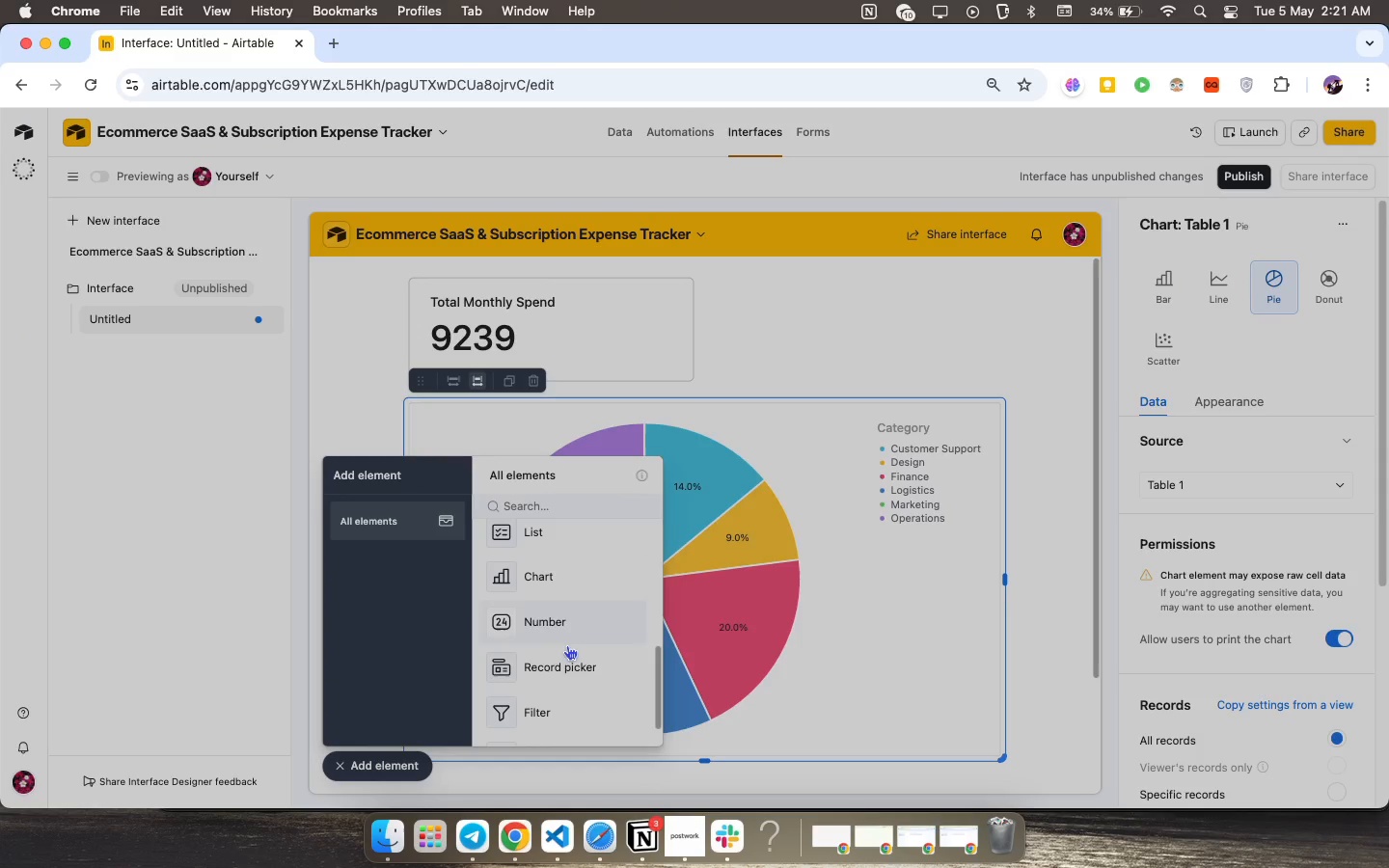 
scroll: coordinate [581, 597], scroll_direction: down, amount: 2.0
 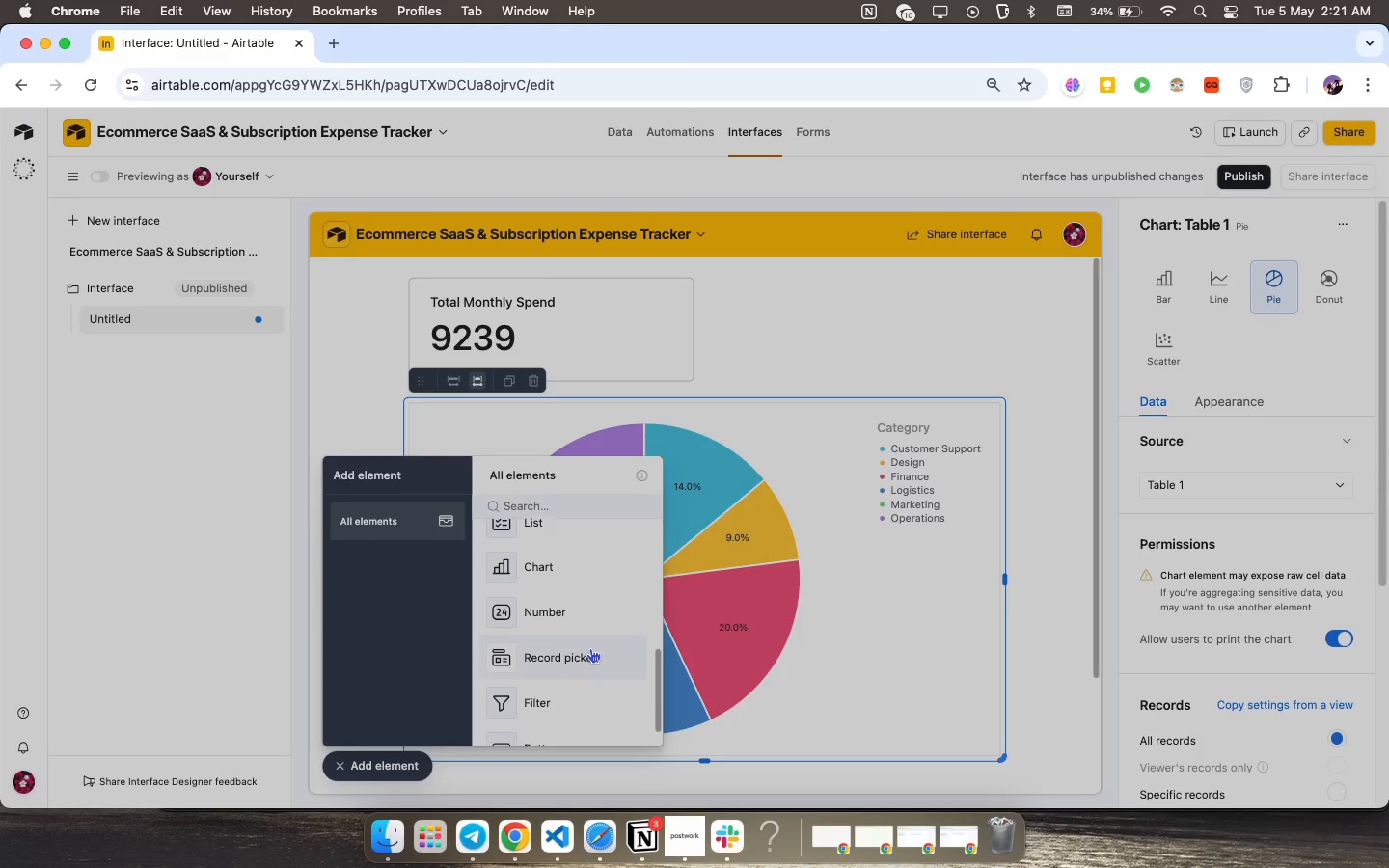 
scroll: coordinate [590, 648], scroll_direction: up, amount: 16.0
 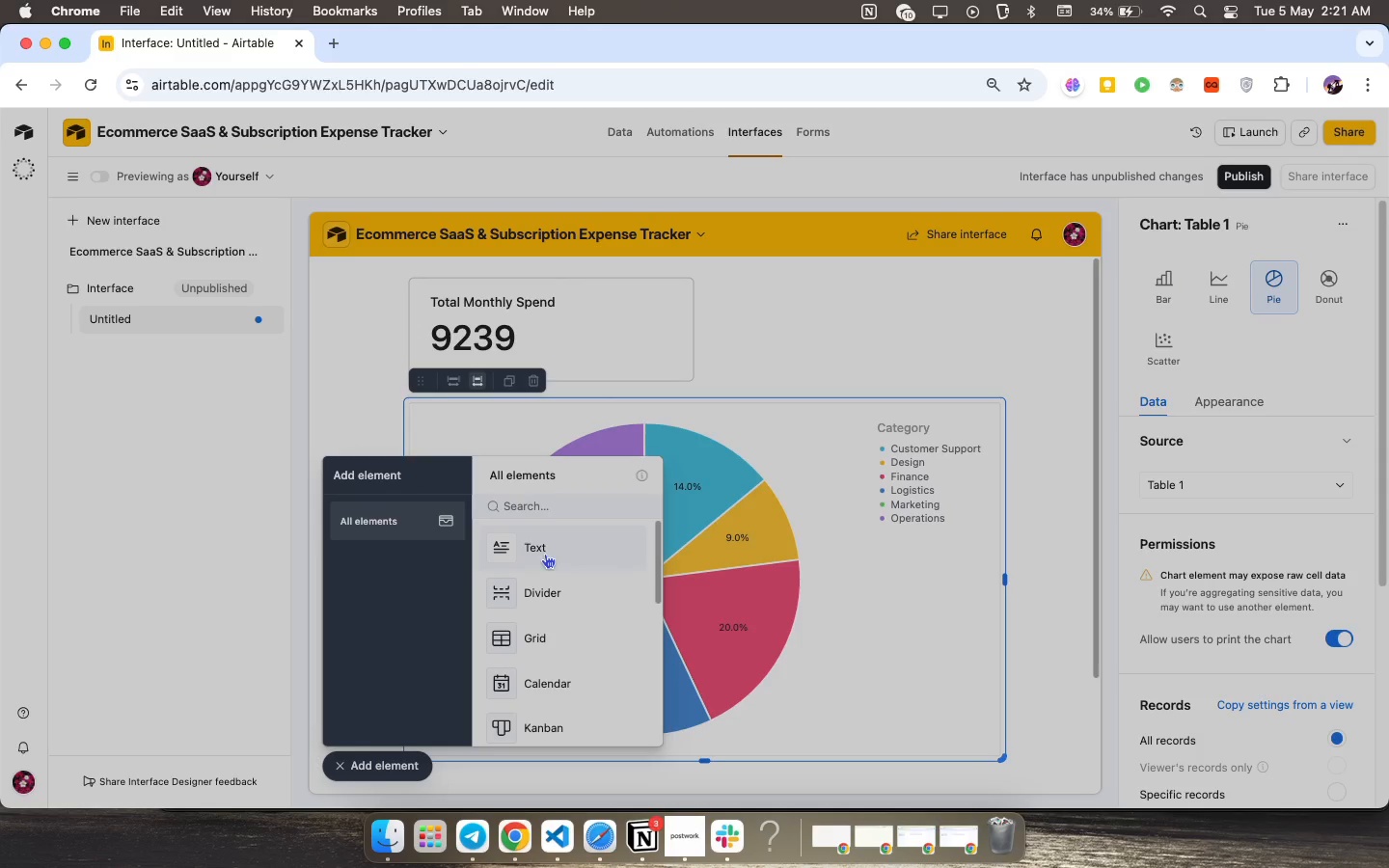 
left_click([545, 554])
 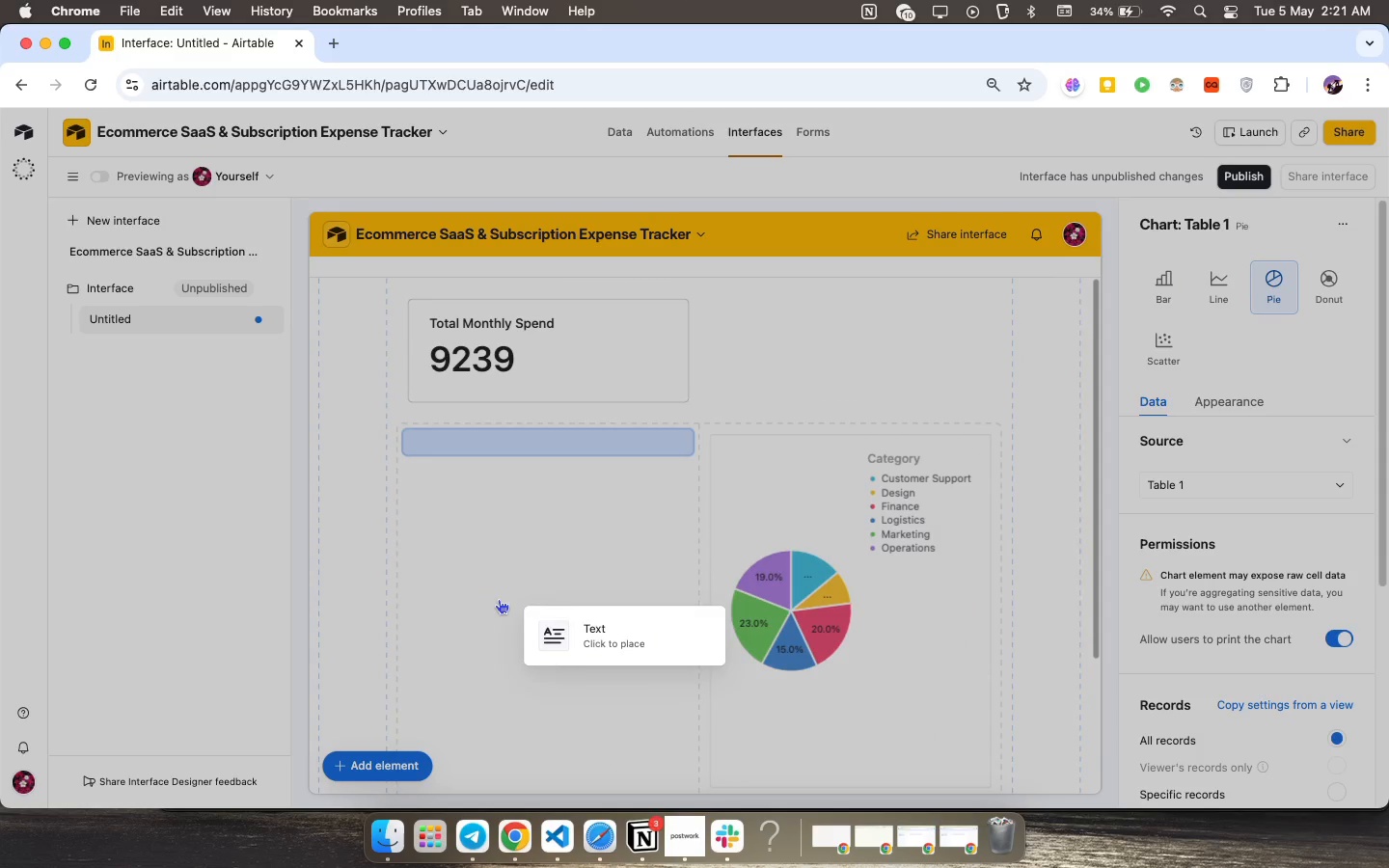 
left_click([484, 607])
 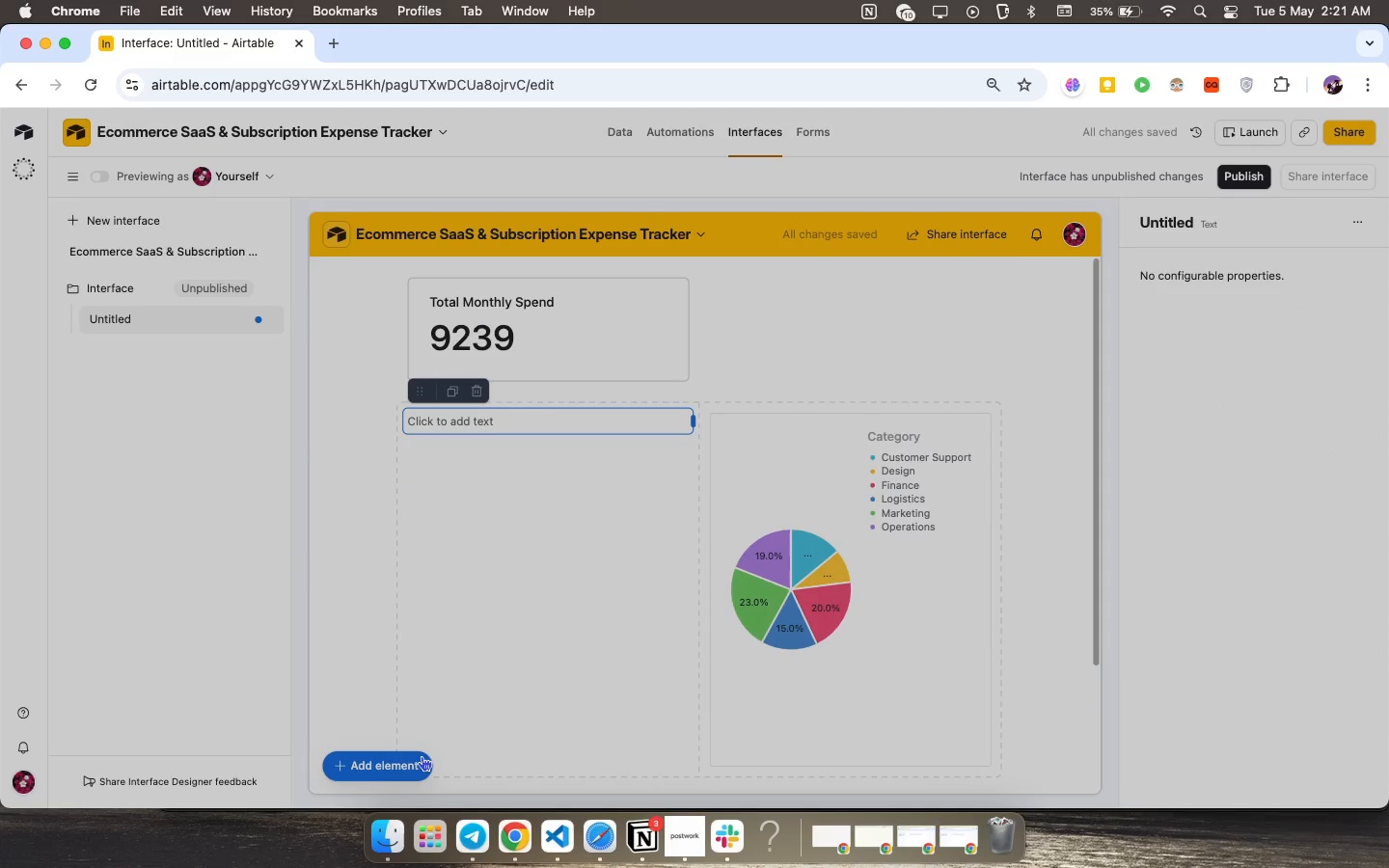 
left_click([488, 428])
 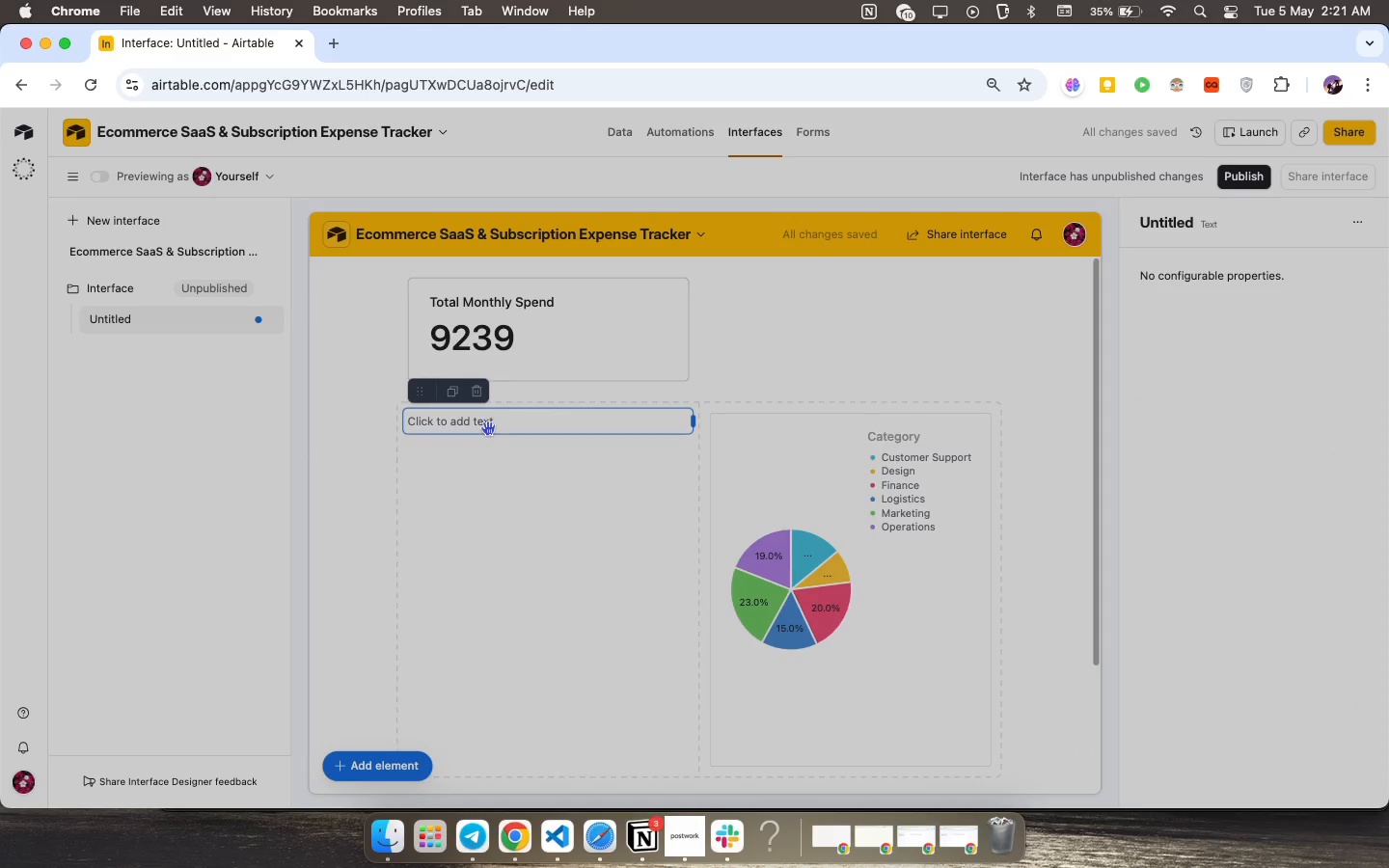 
double_click([488, 428])
 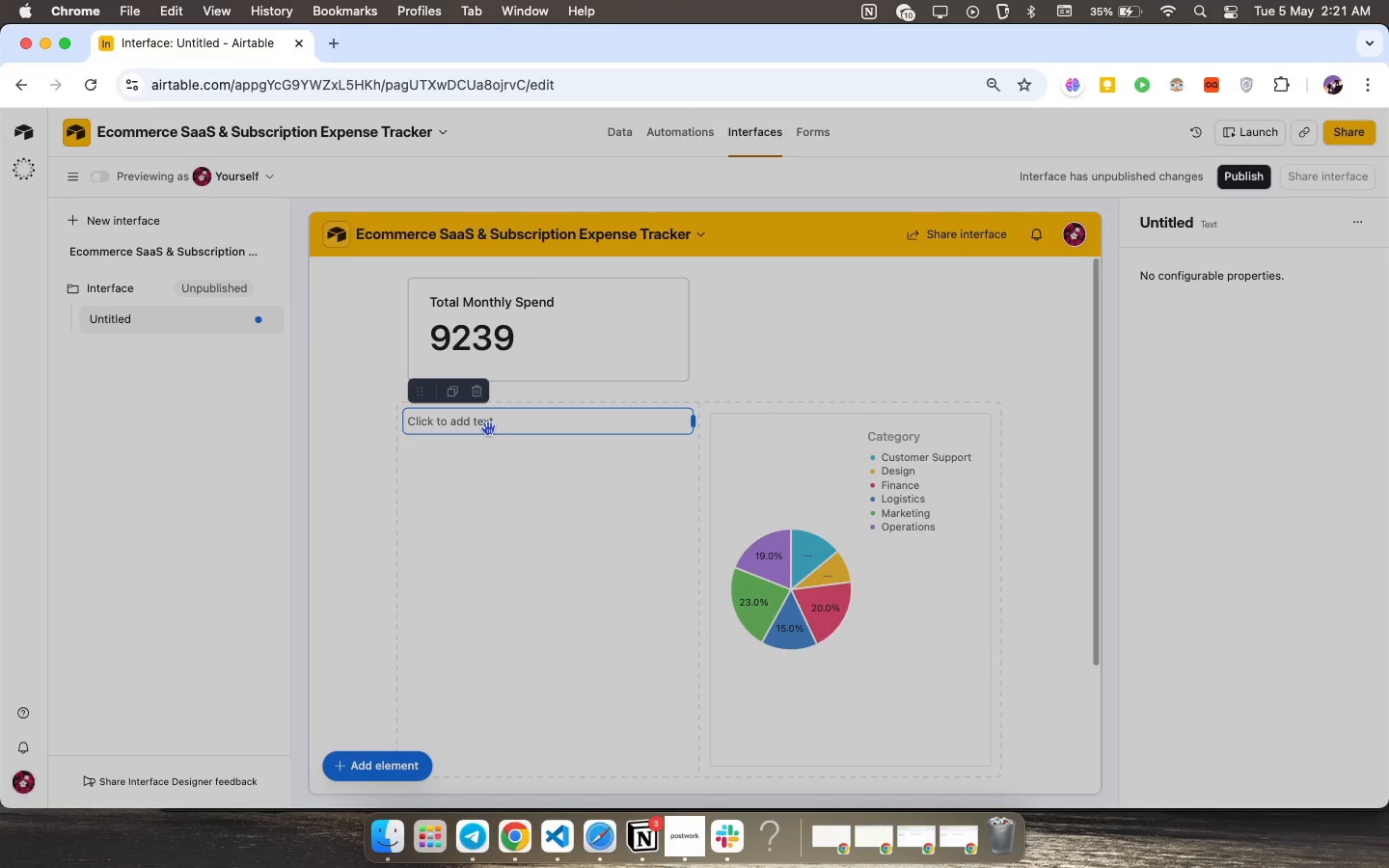 
wait(9.62)
 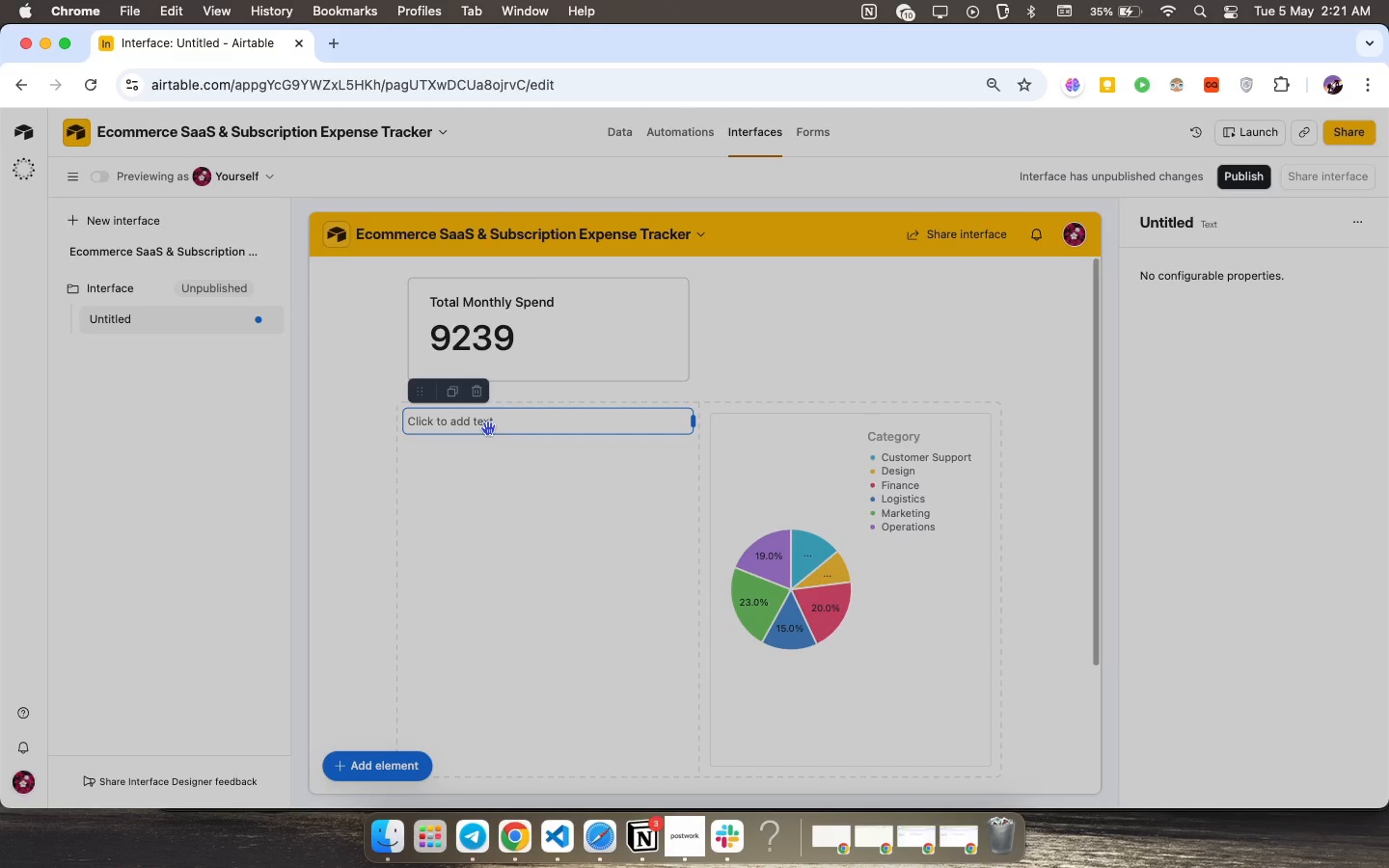 
left_click([478, 451])
 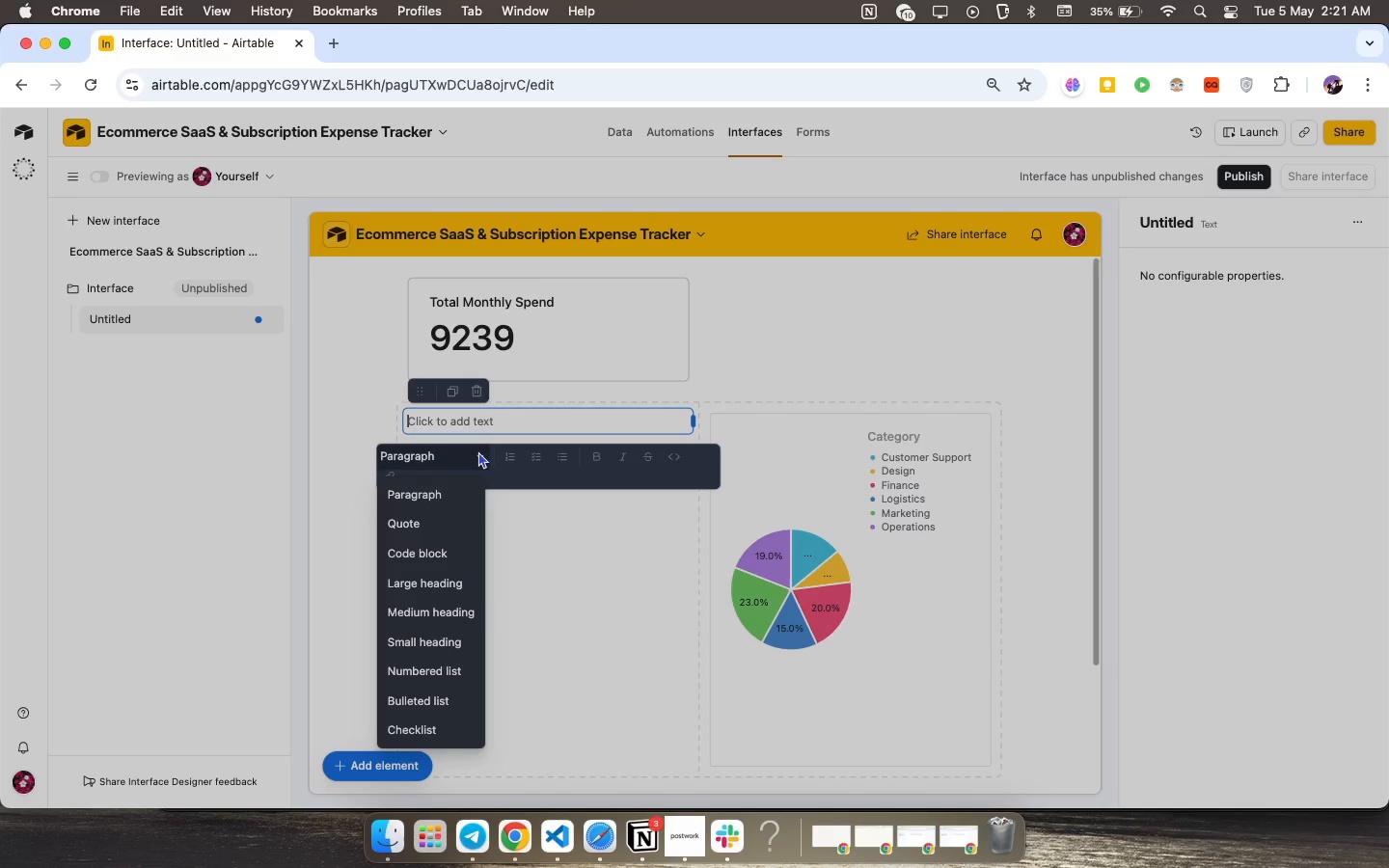 
left_click([478, 451])
 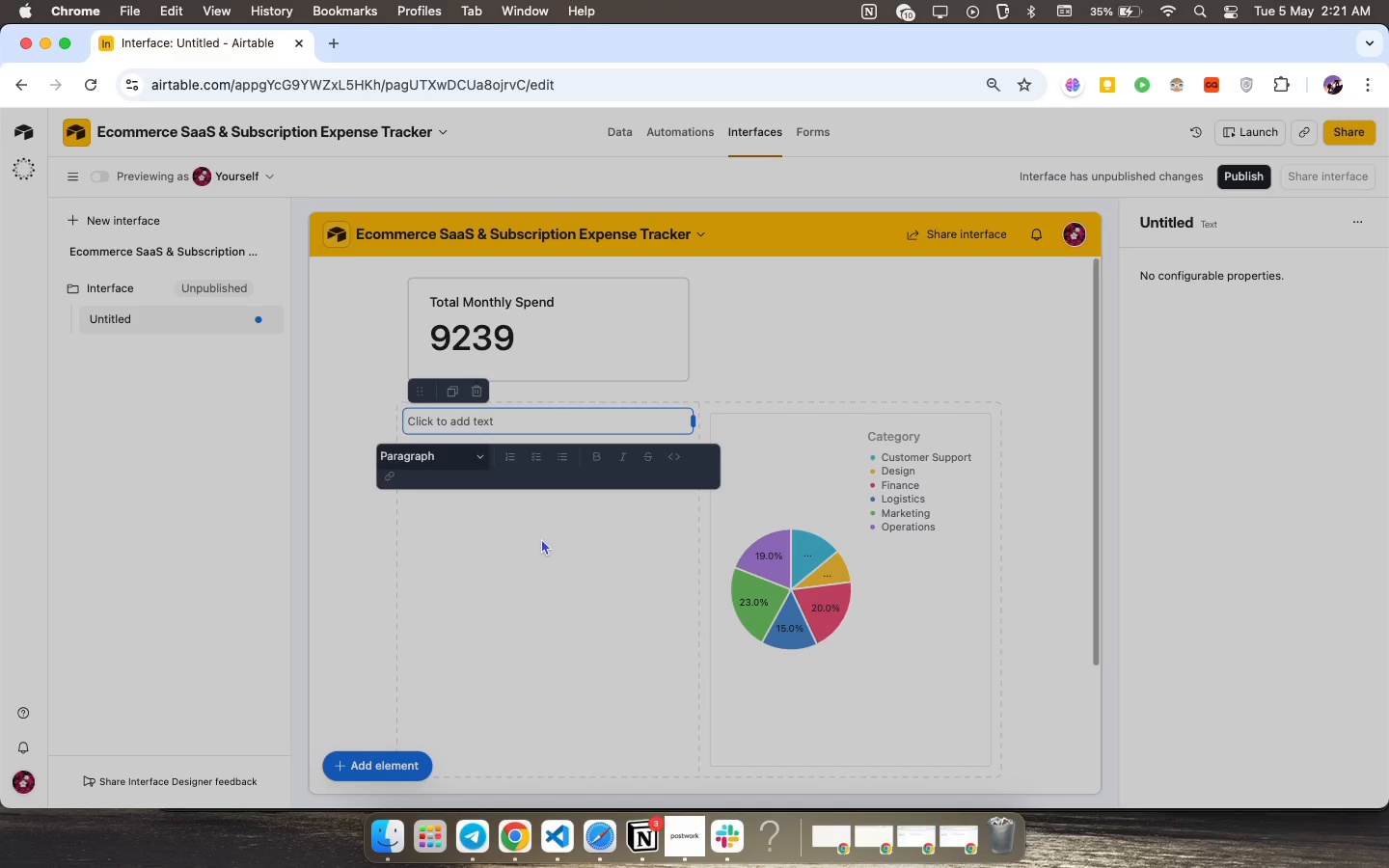 
left_click([541, 538])
 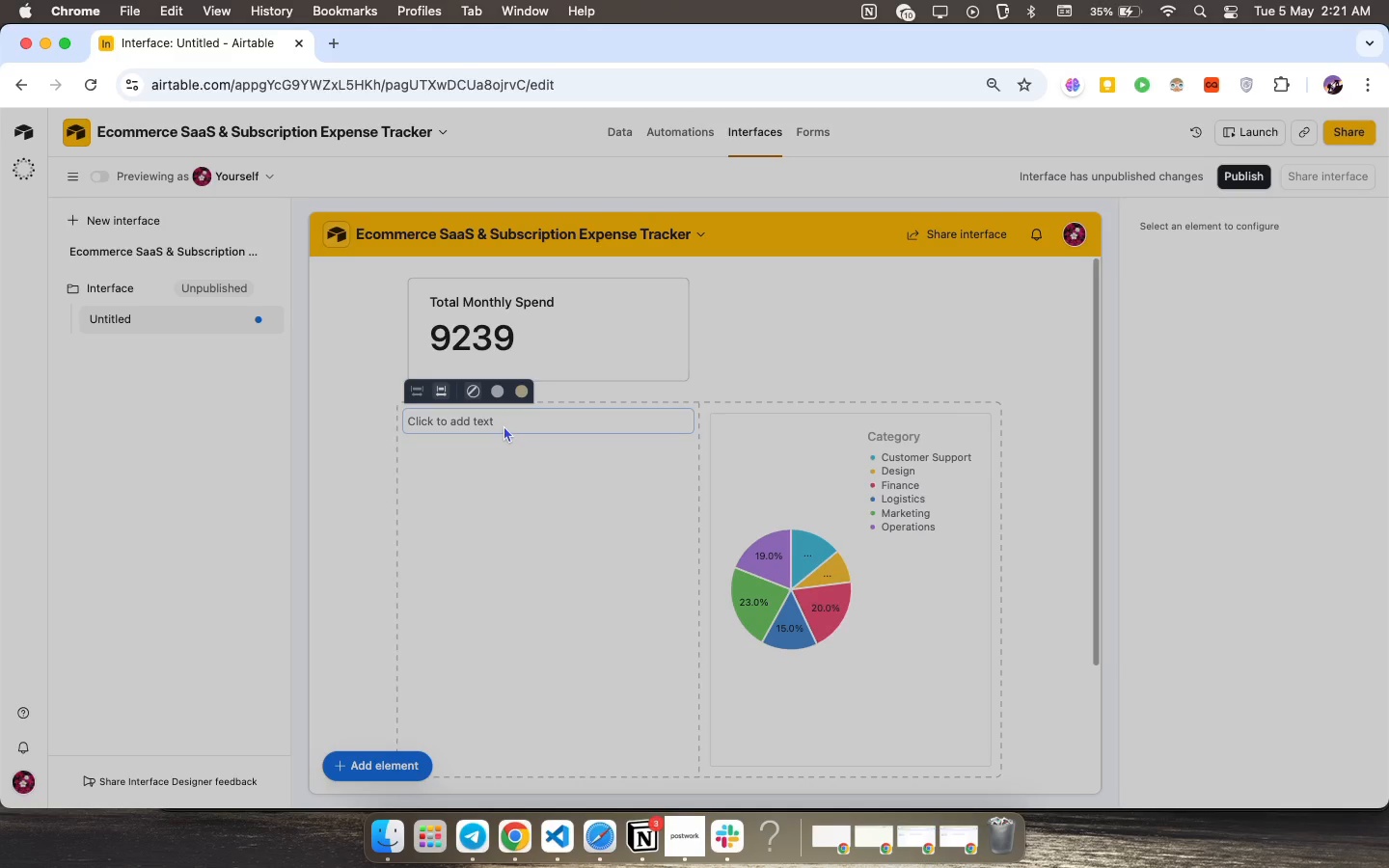 
left_click([504, 425])
 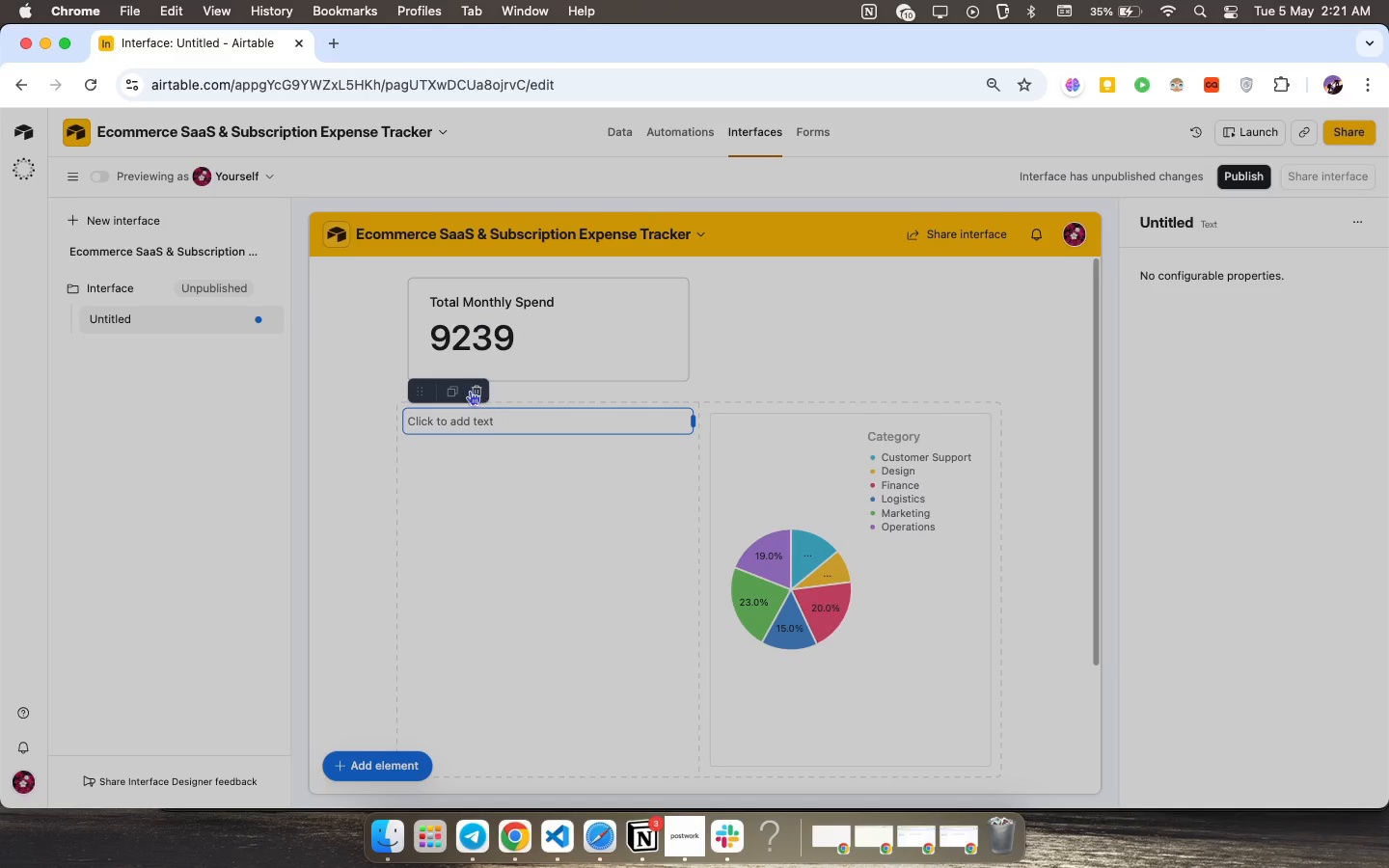 
left_click([470, 391])
 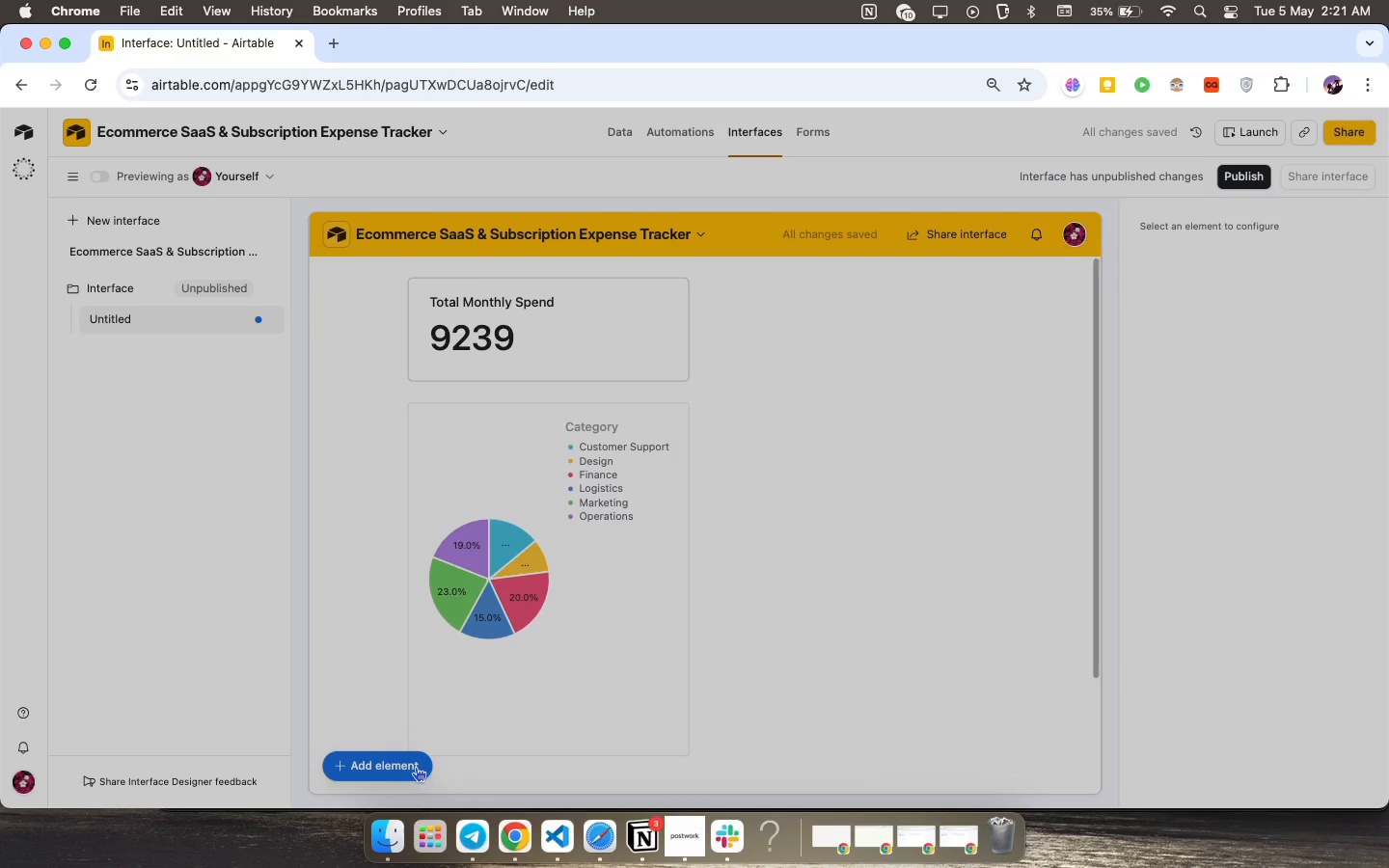 
left_click([414, 773])
 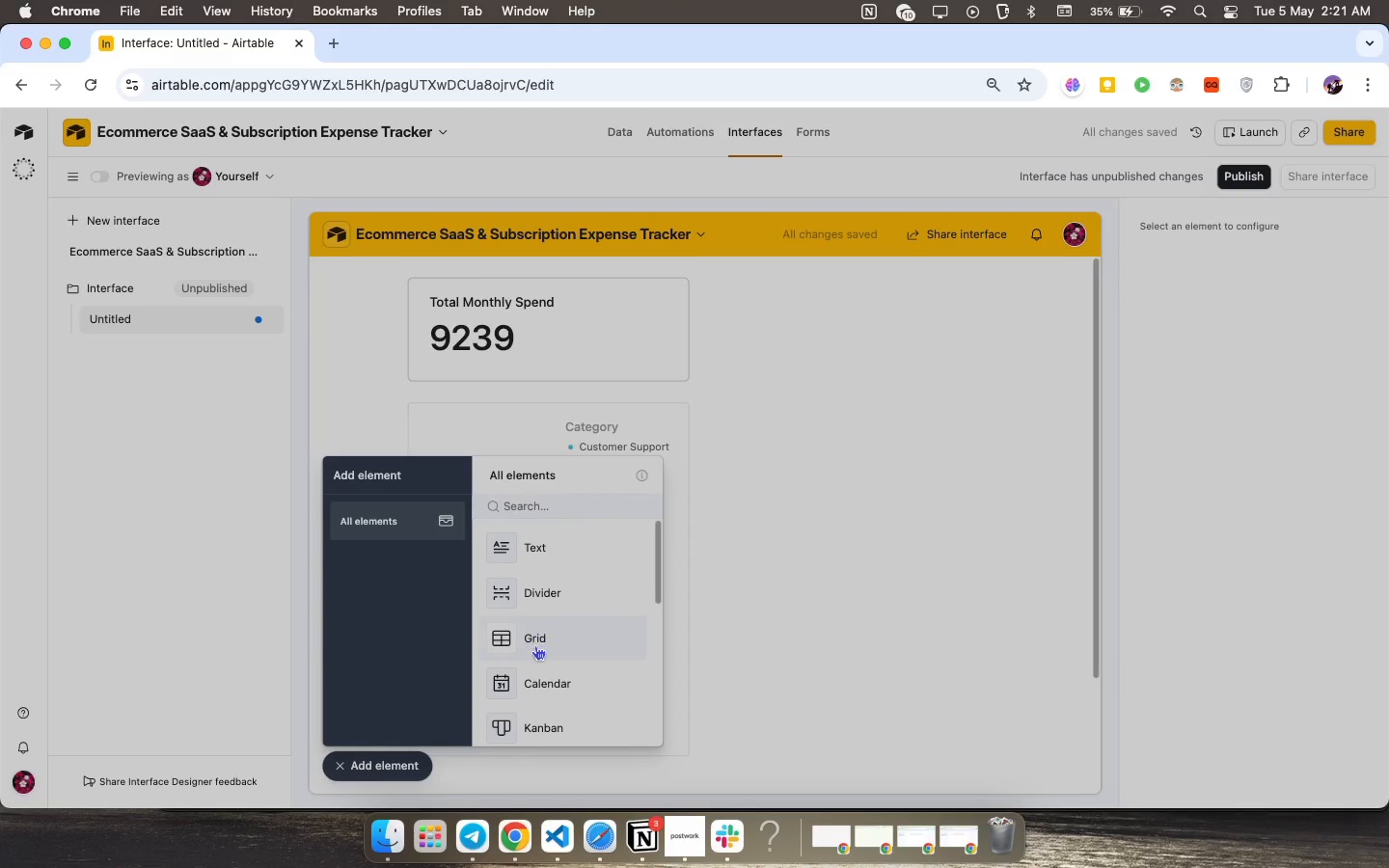 
scroll: coordinate [535, 645], scroll_direction: down, amount: 6.0
 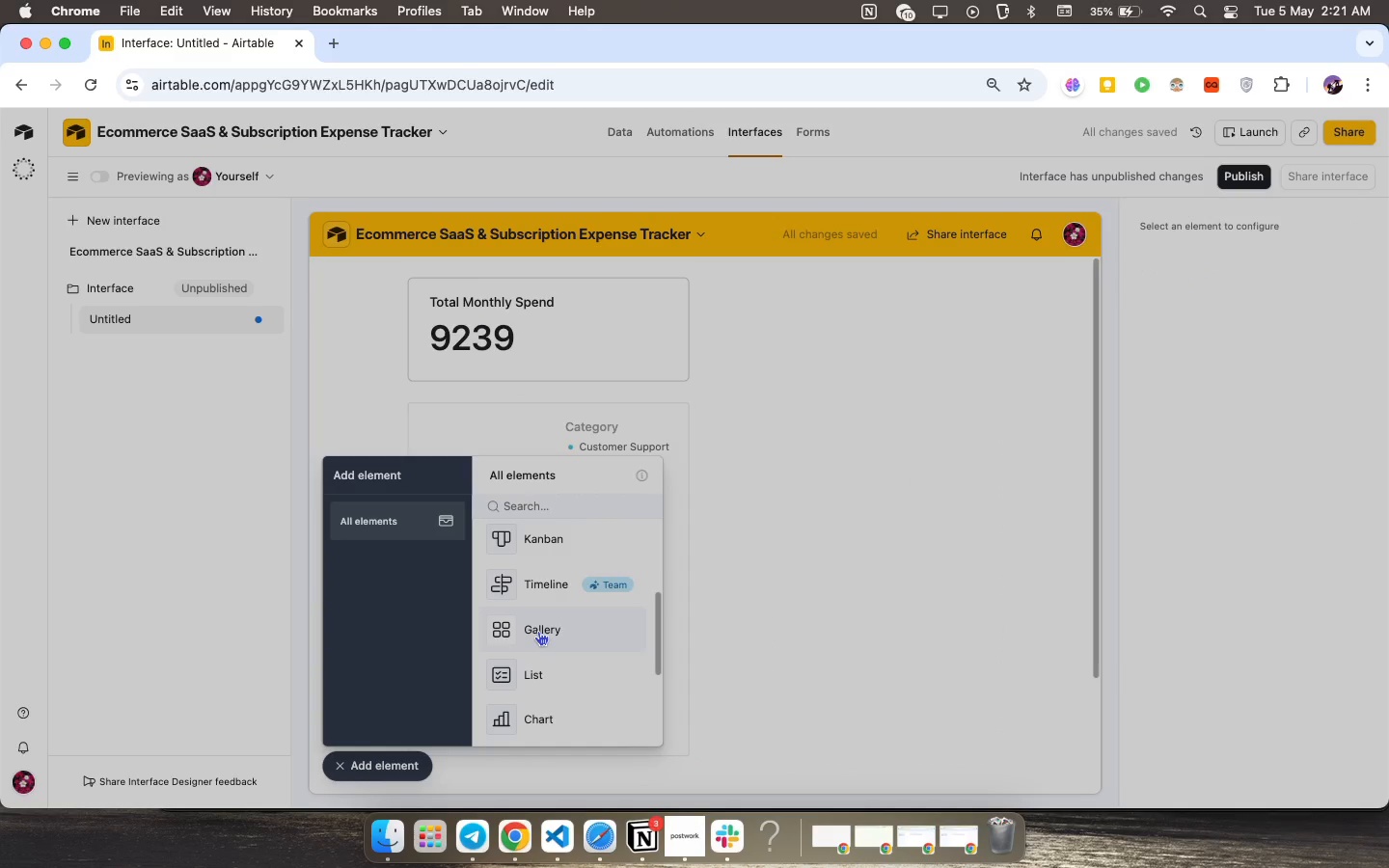 
scroll: coordinate [538, 631], scroll_direction: up, amount: 42.0
 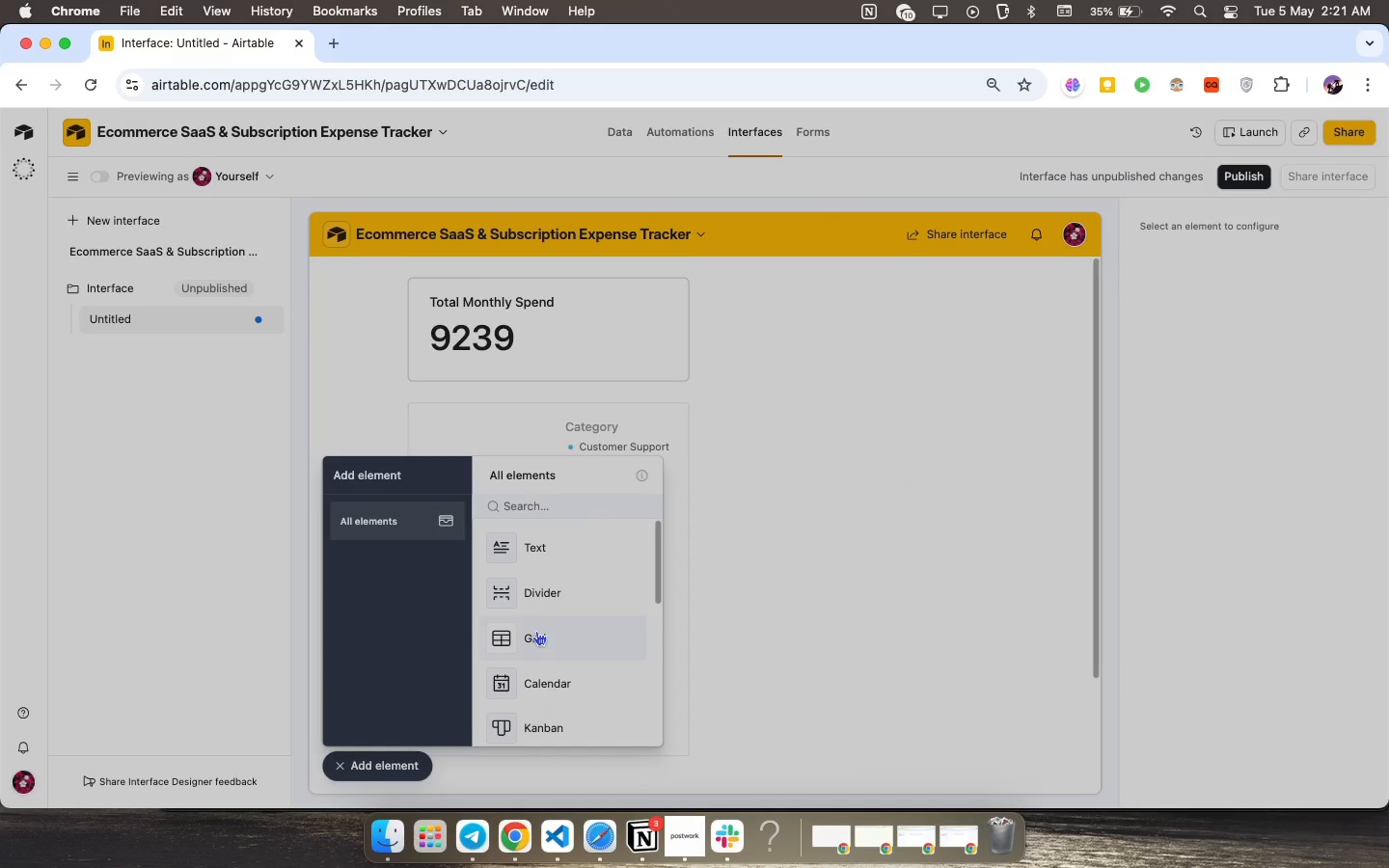 
scroll: coordinate [536, 631], scroll_direction: down, amount: 7.0
 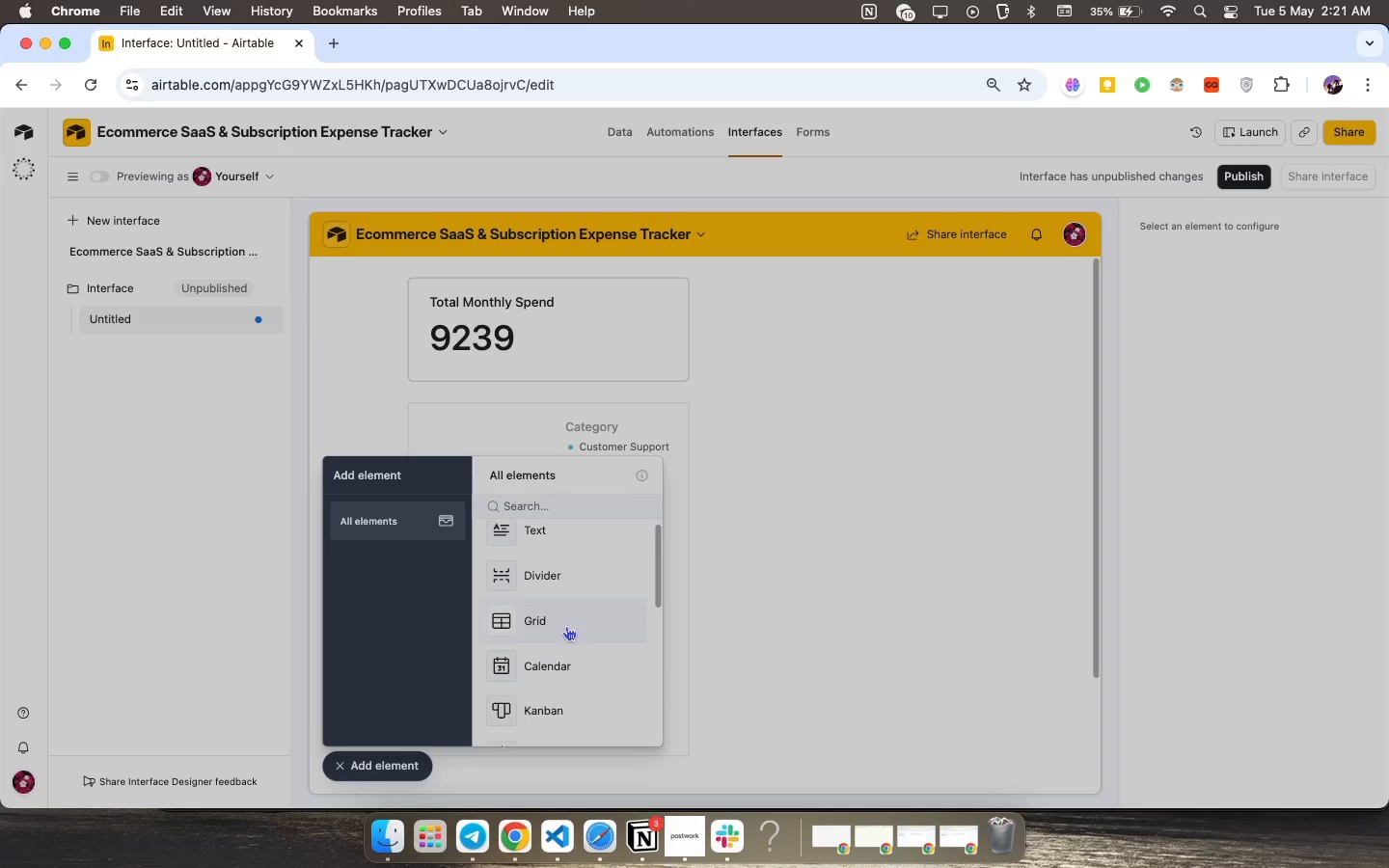 
left_click([567, 626])
 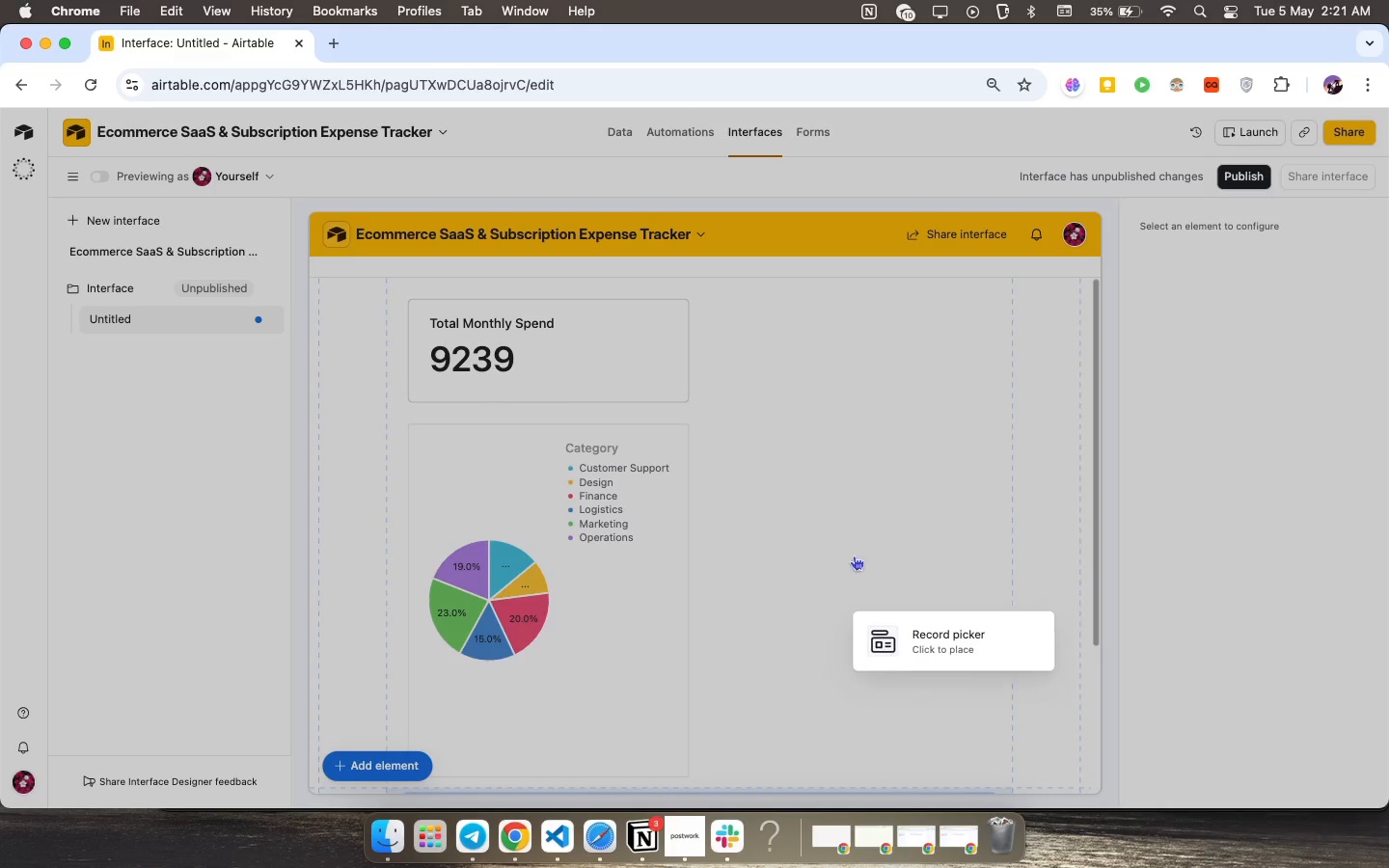 
scroll: coordinate [567, 626], scroll_direction: down, amount: 17.0
 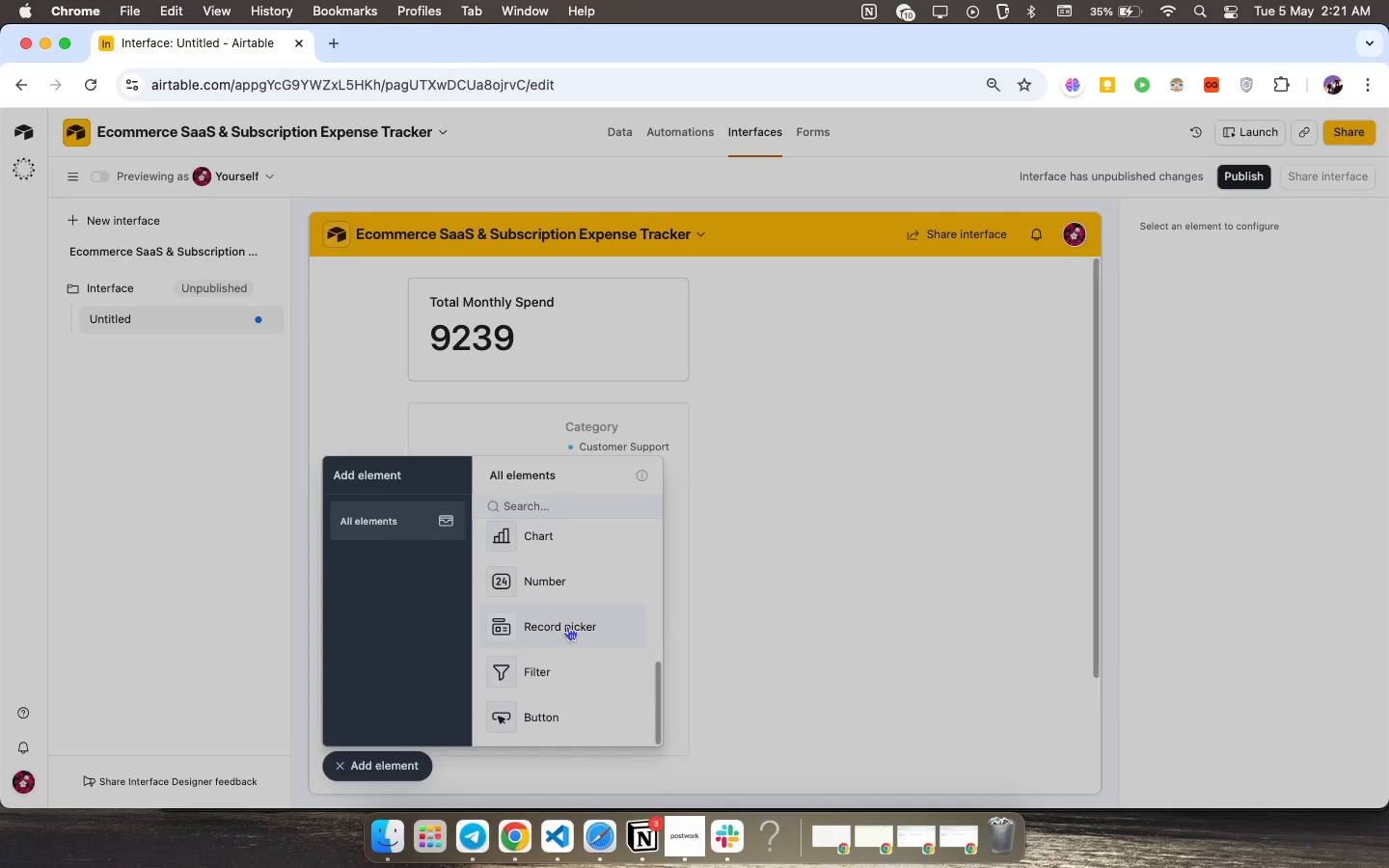 
left_click([828, 398])
 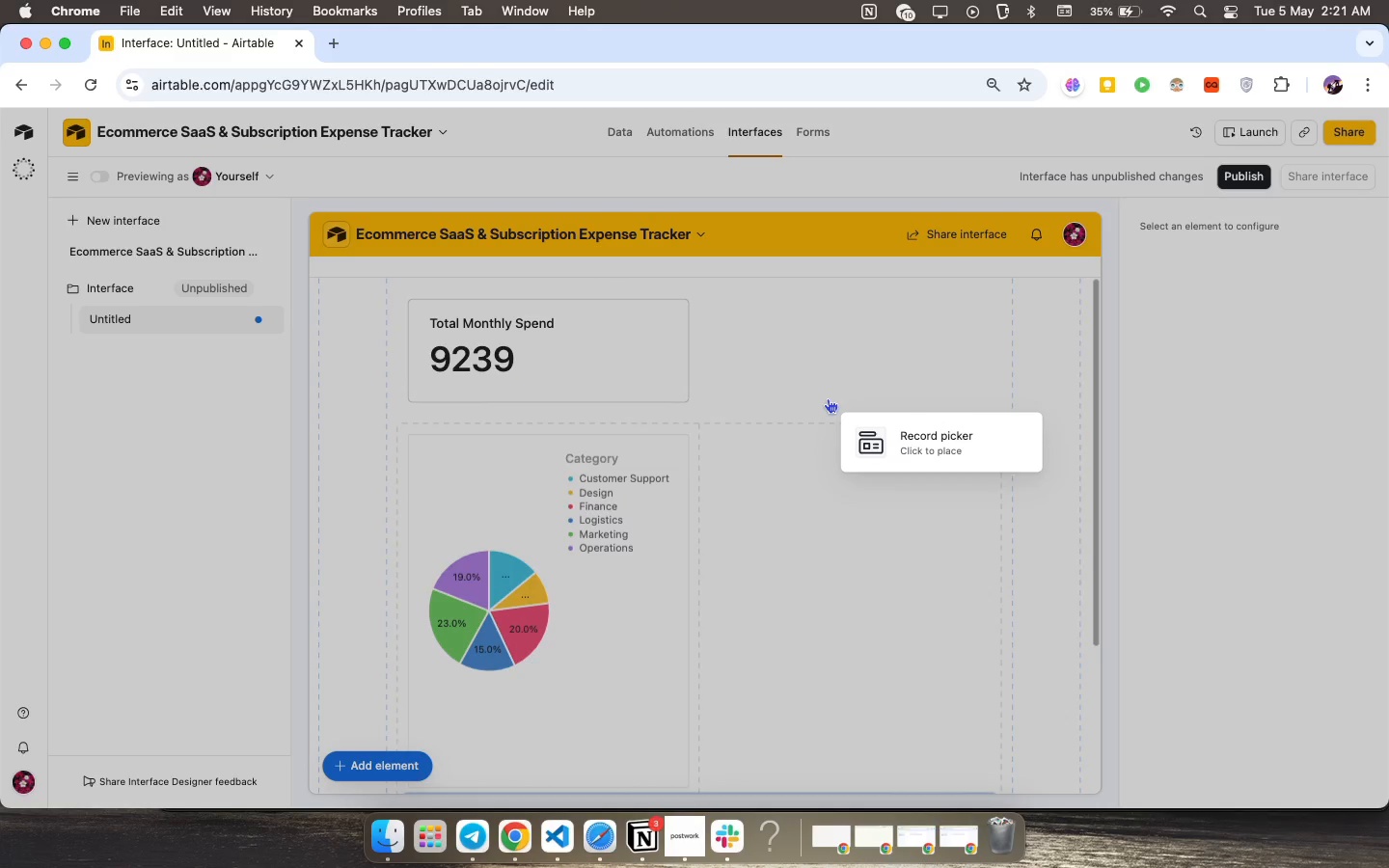 
mouse_move([492, 409])
 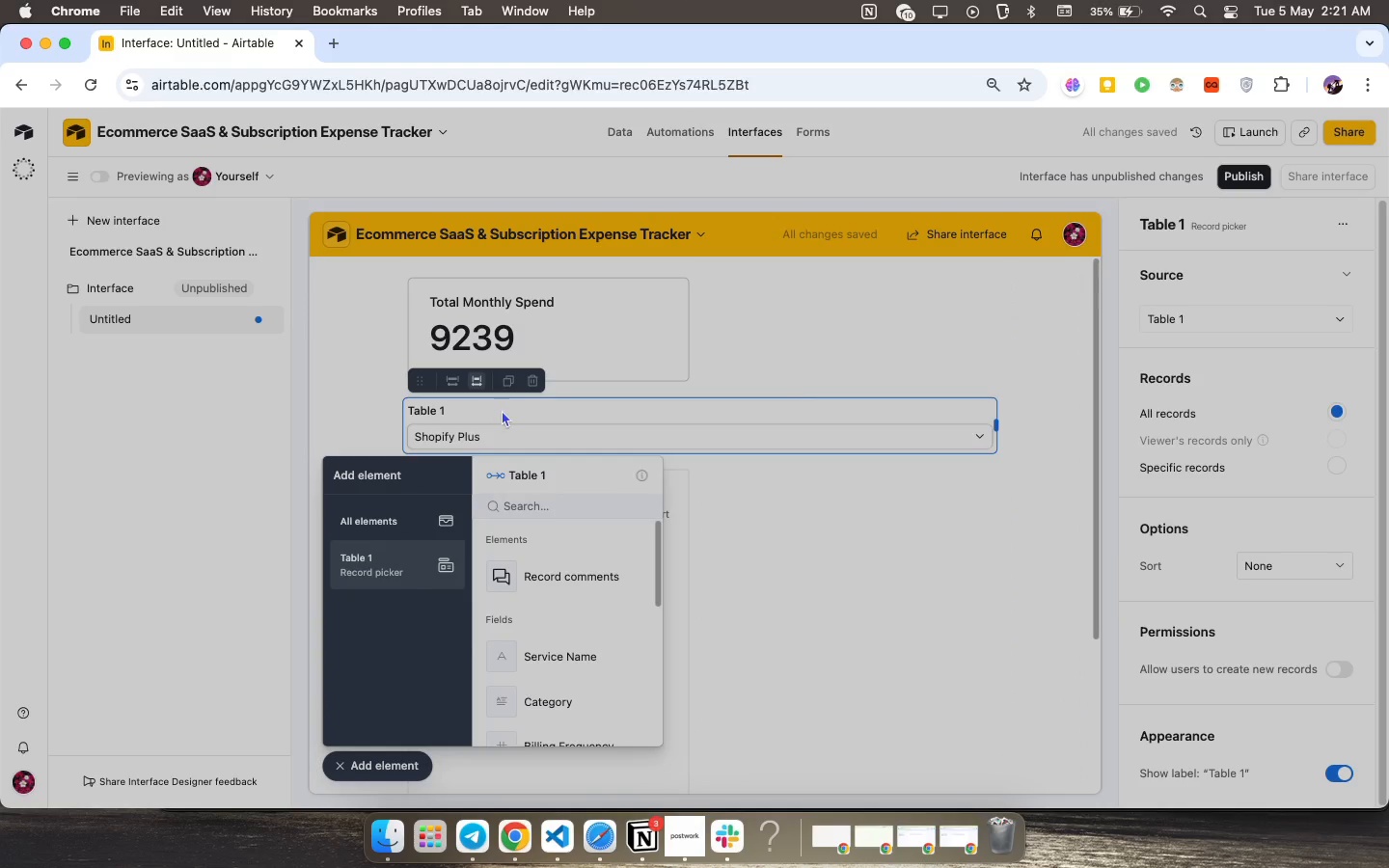 
left_click([495, 405])
 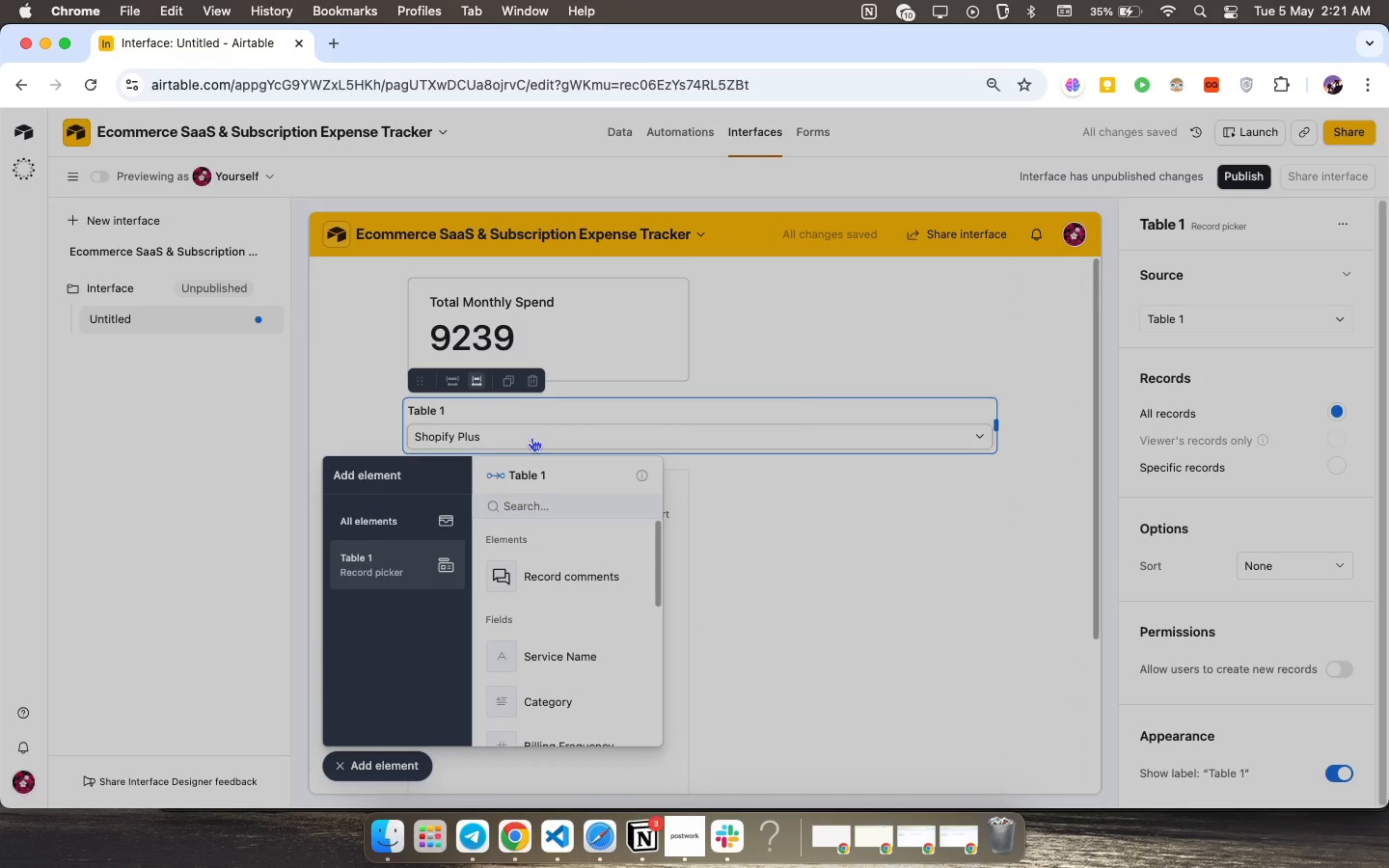 
left_click([531, 437])
 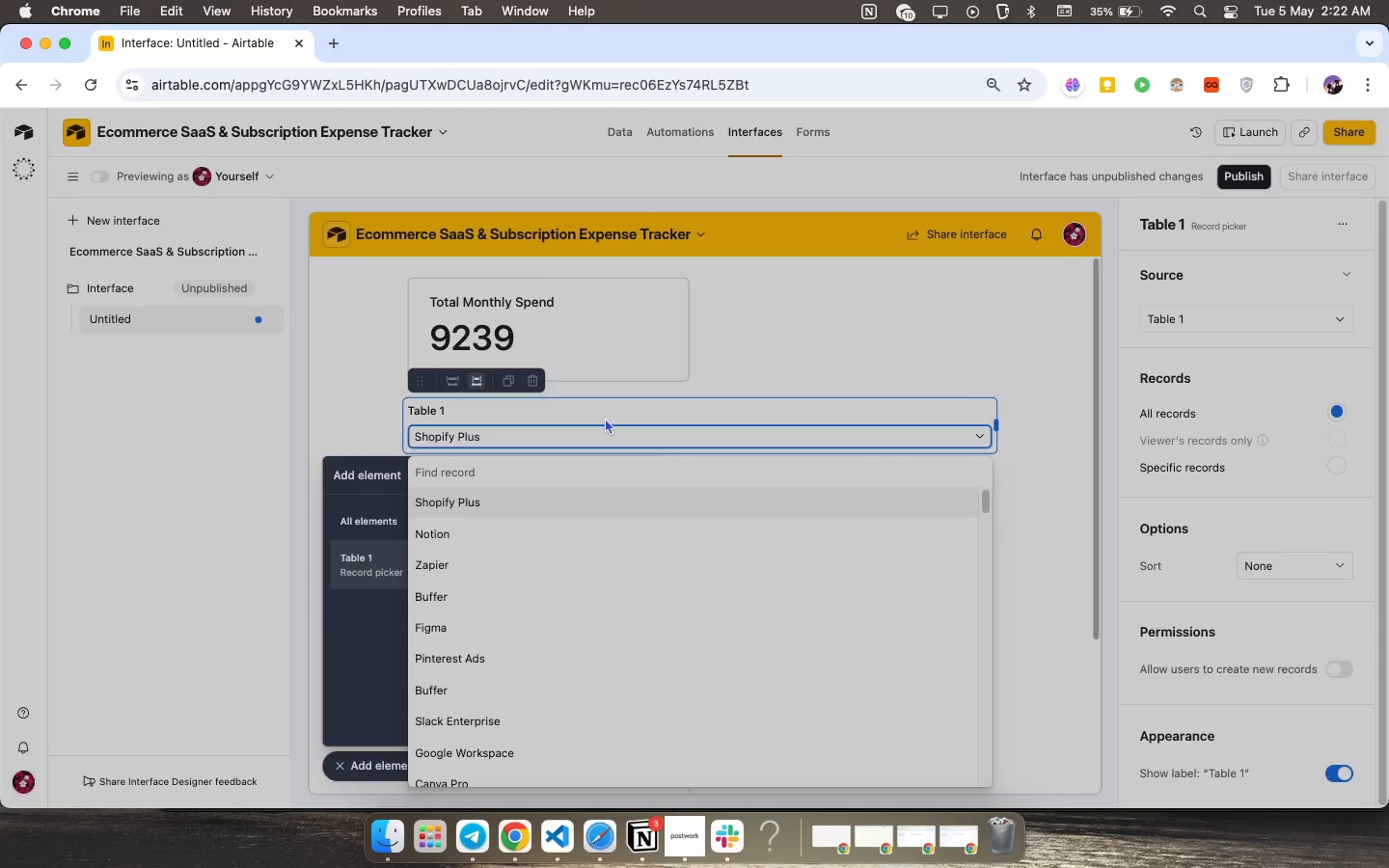 
wait(9.63)
 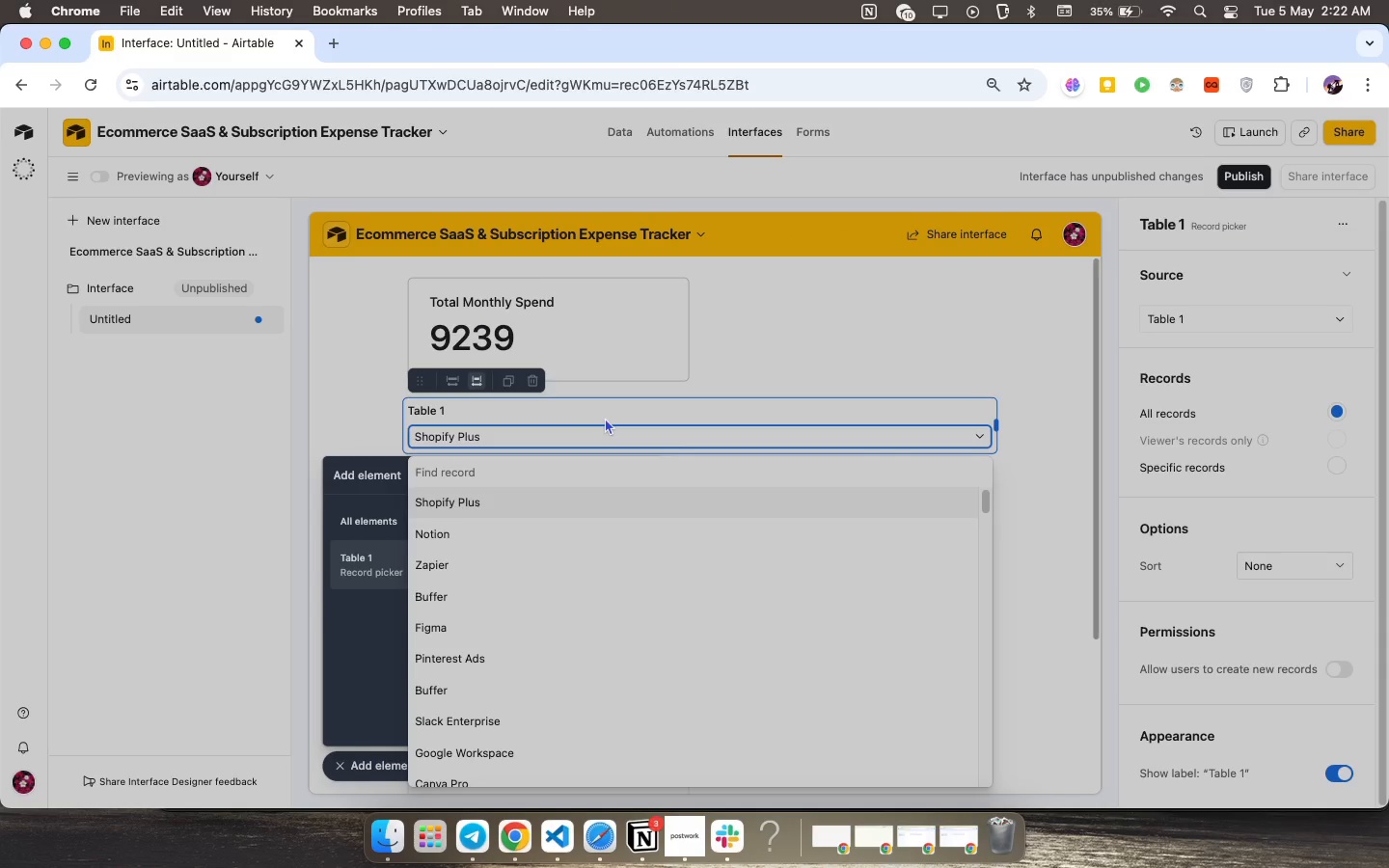 
left_click([1304, 568])
 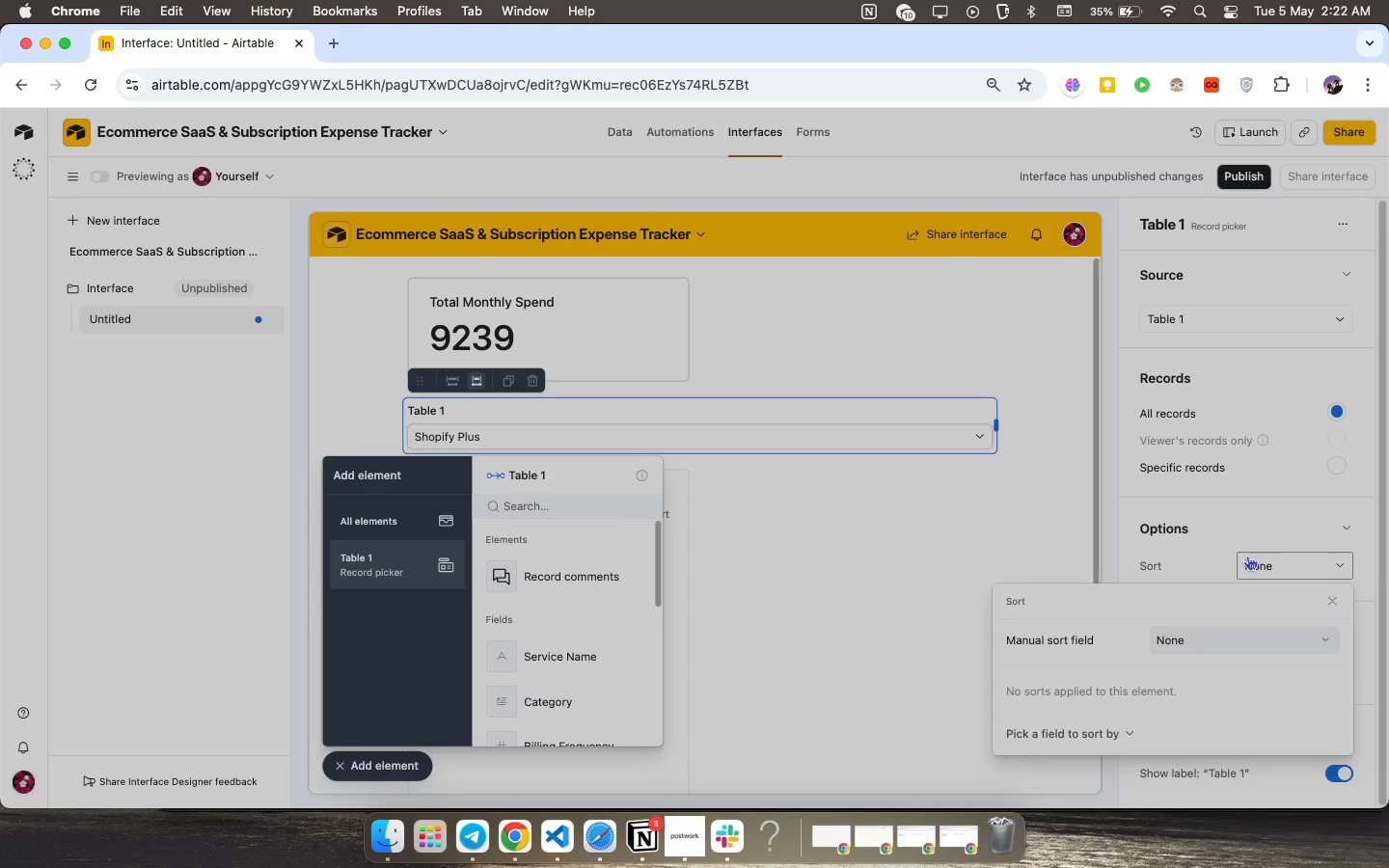 
left_click([1283, 563])
 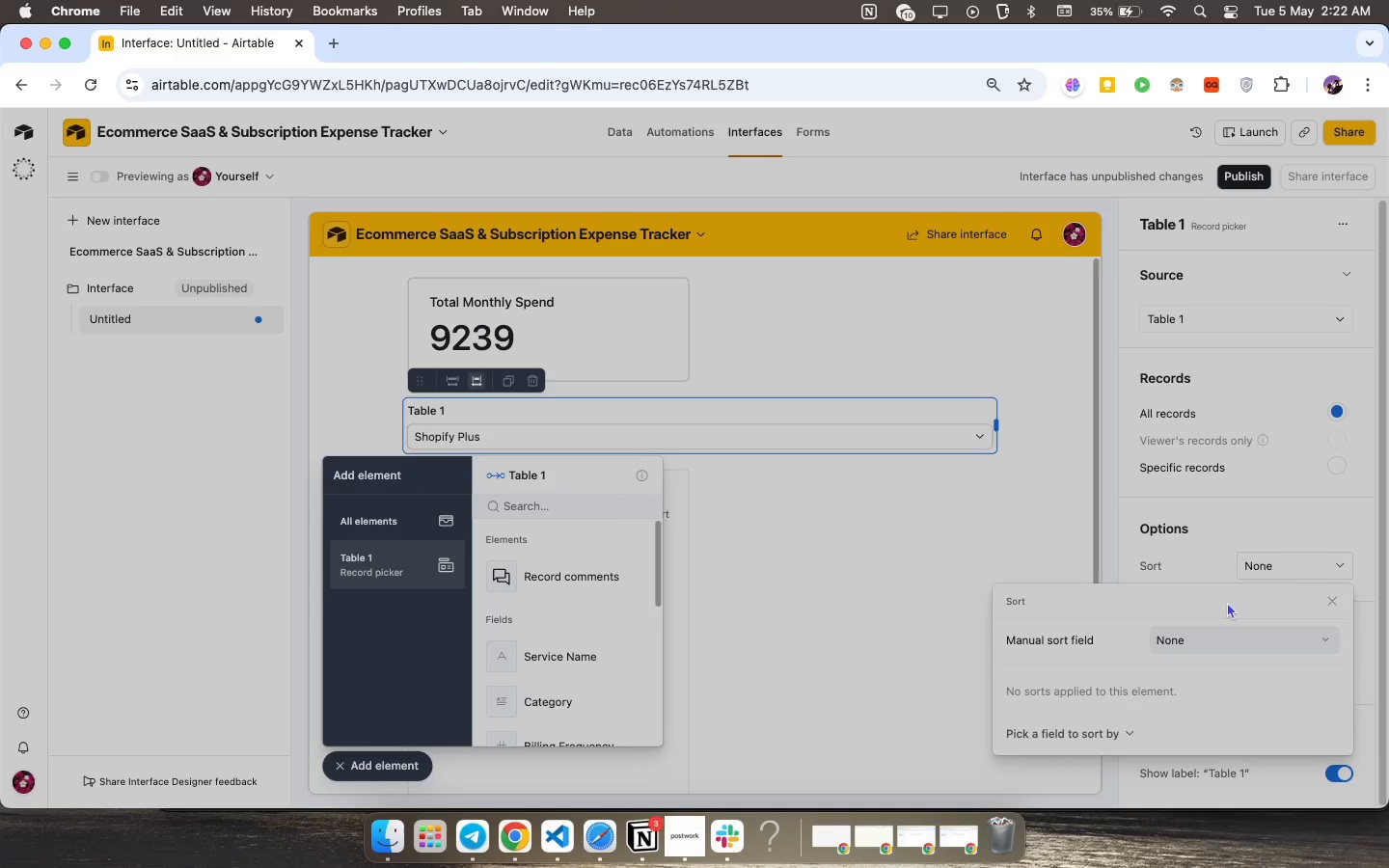 
key(N)
 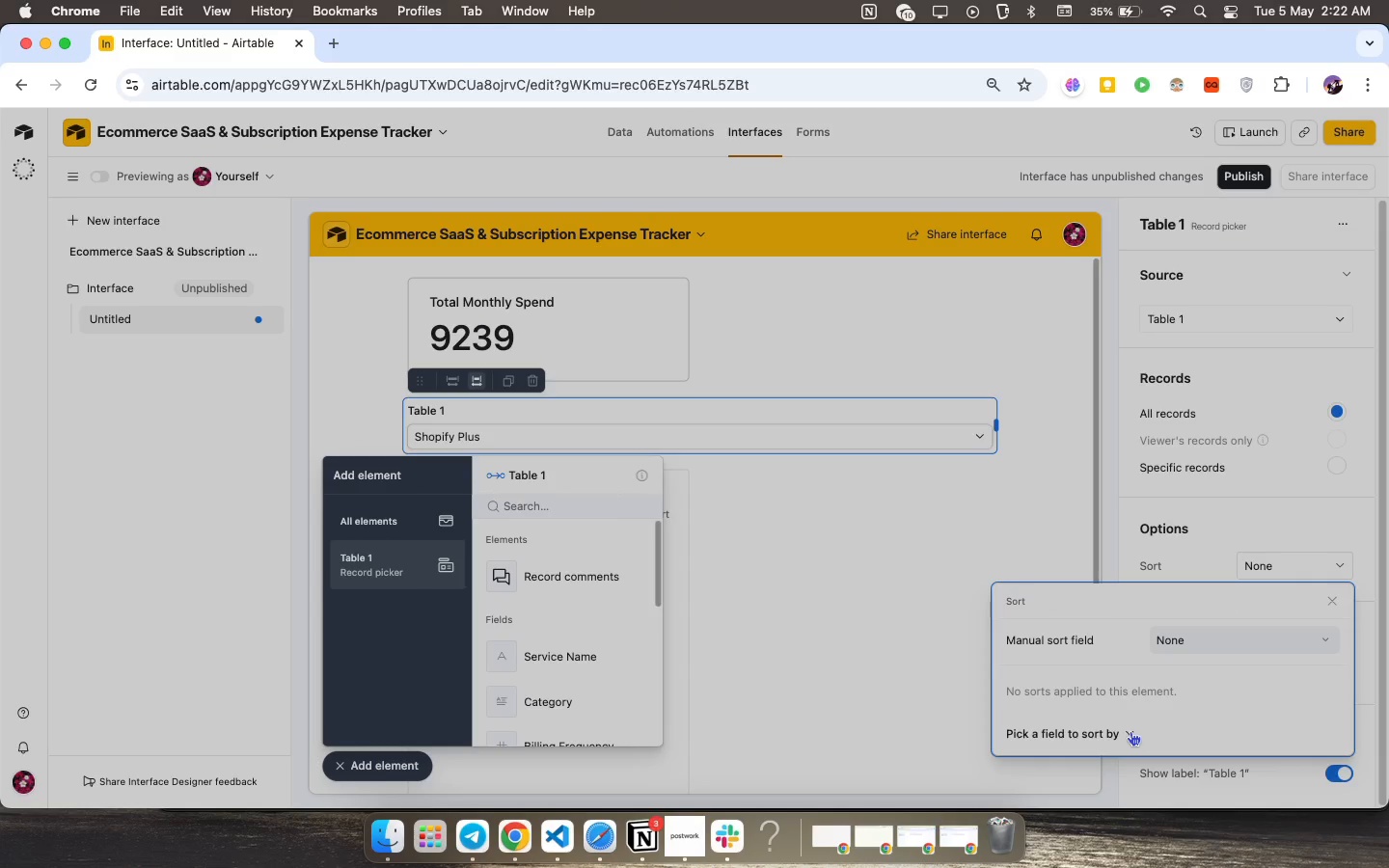 
left_click([1133, 728])
 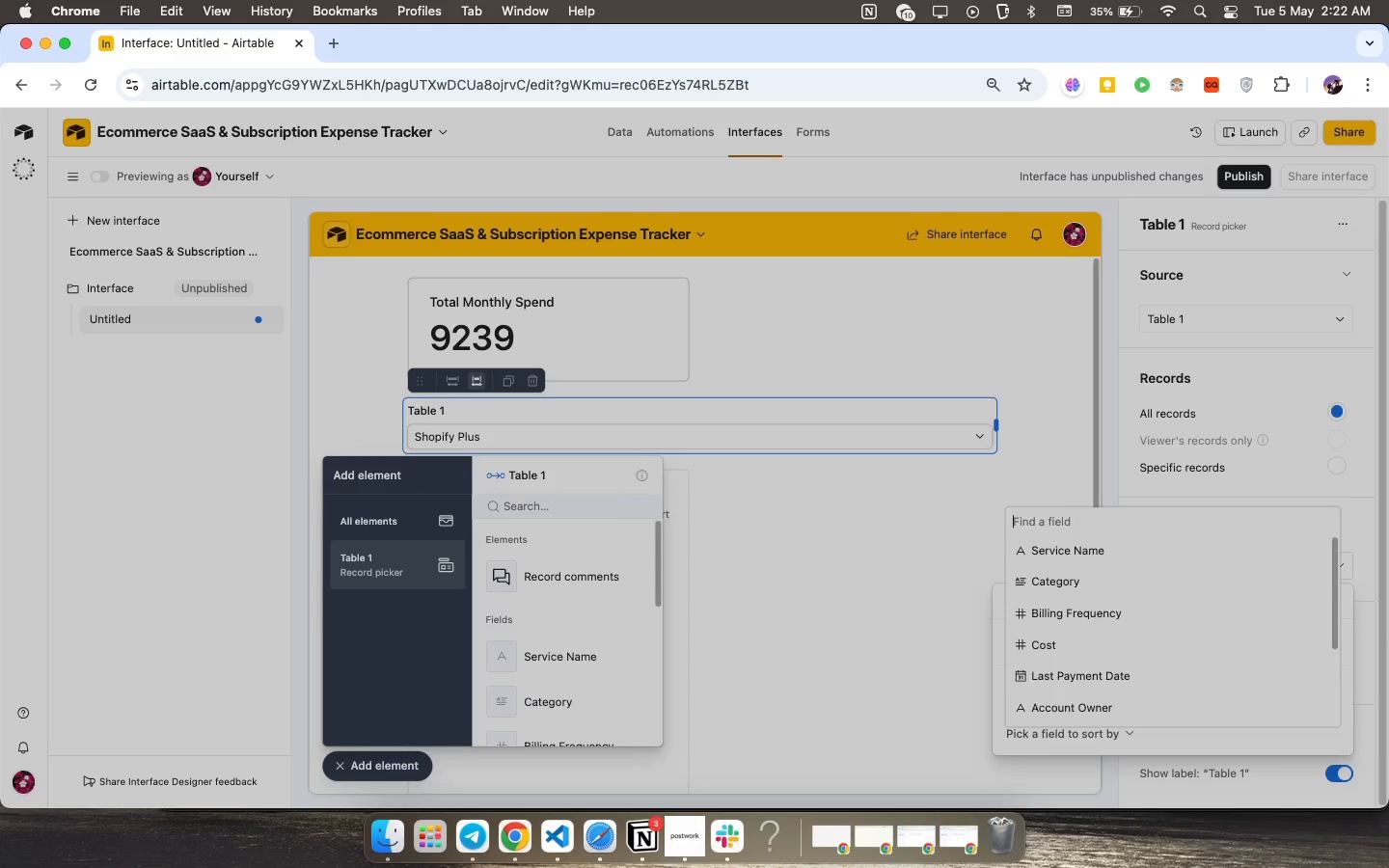 
key(B)
 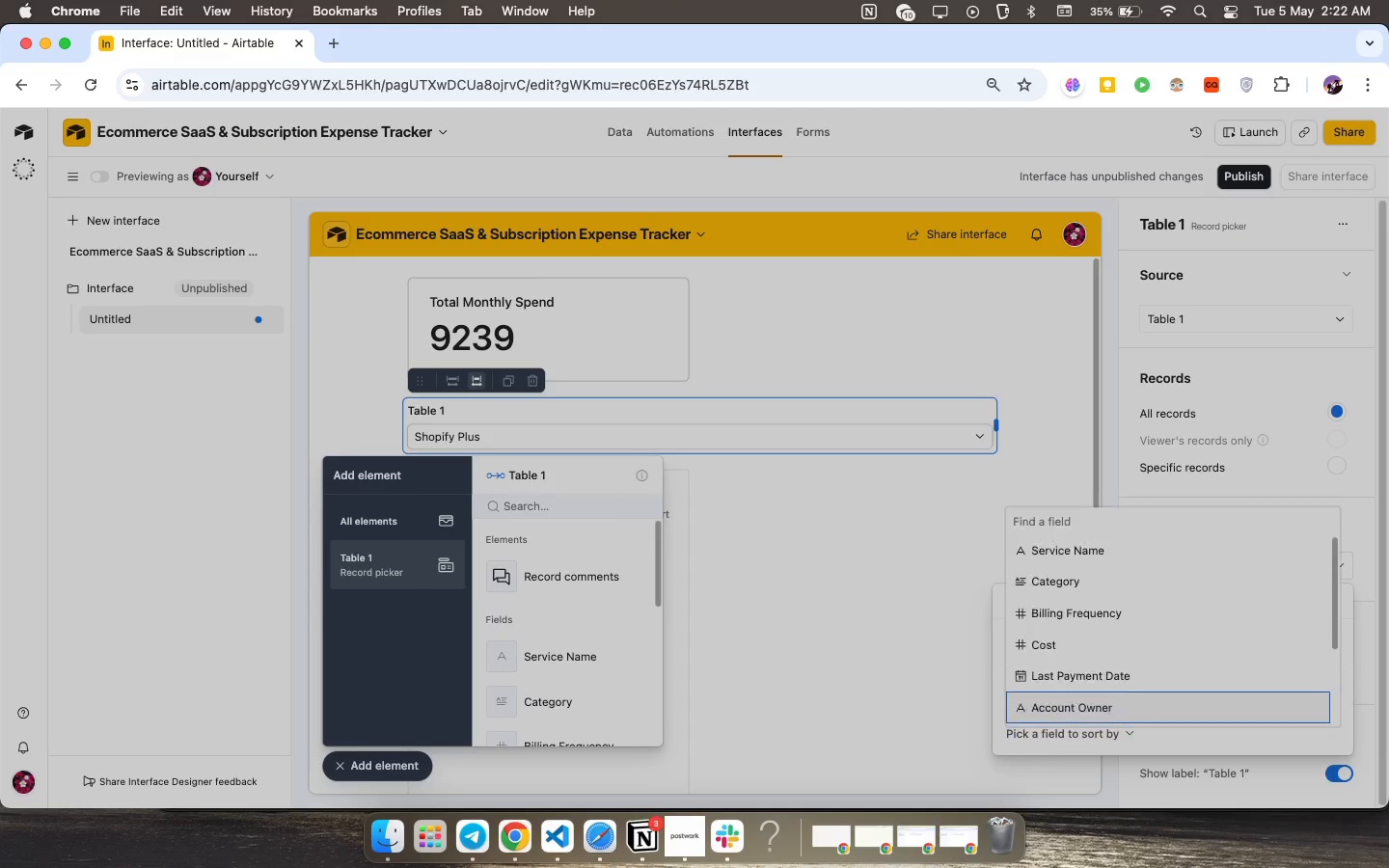 
key(Backspace)
type(ne)
 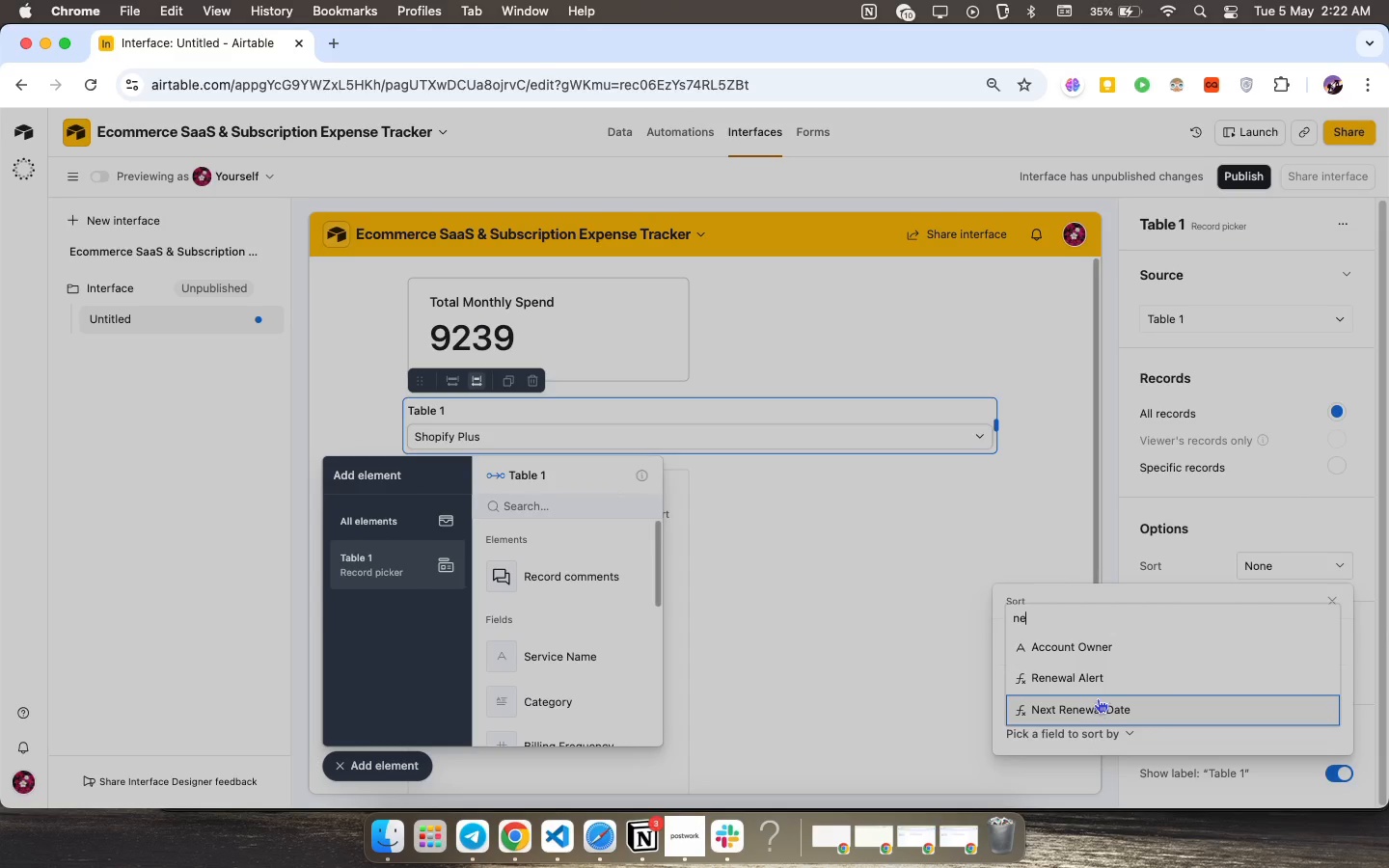 
left_click([1100, 704])
 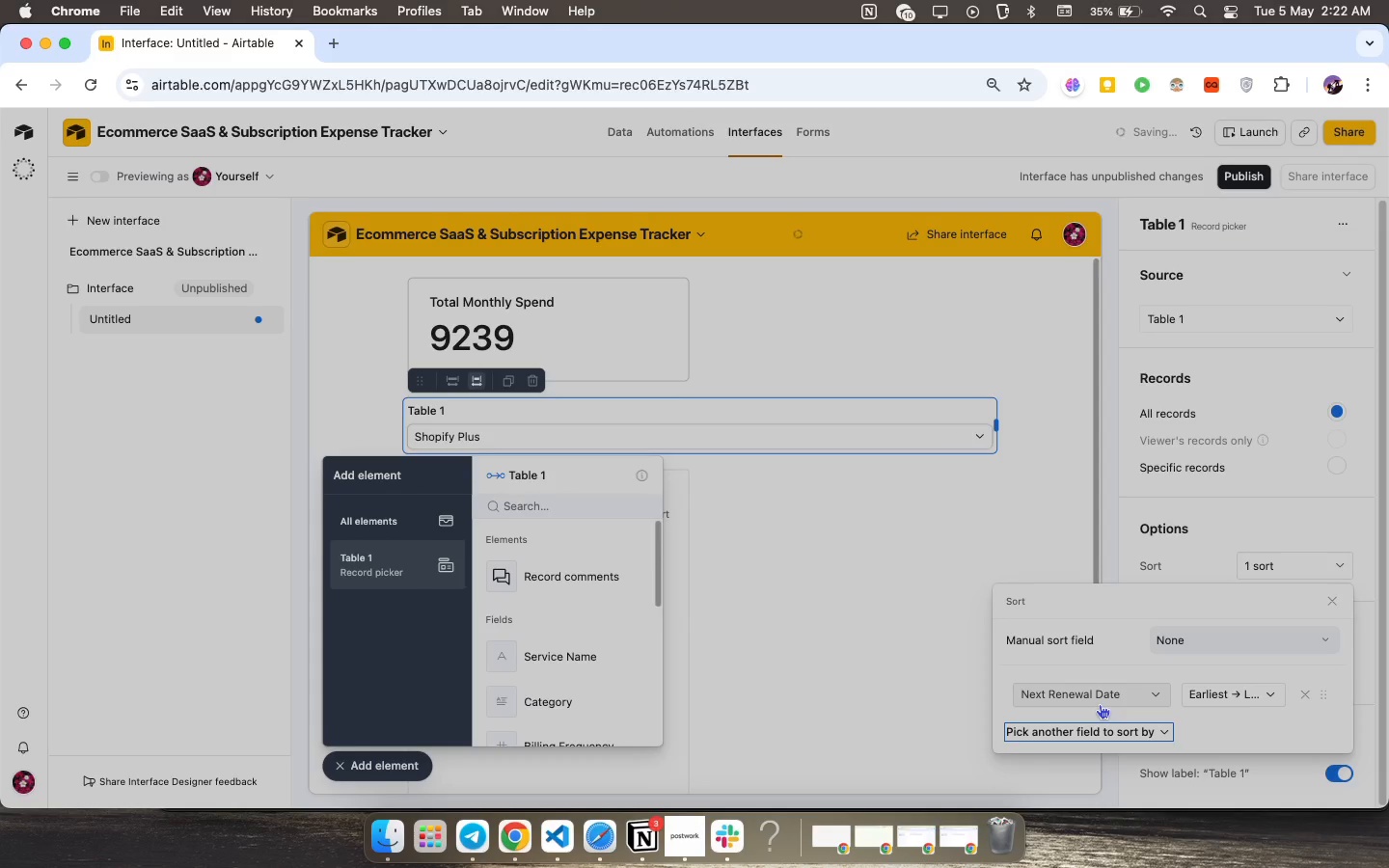 
key(Enter)
 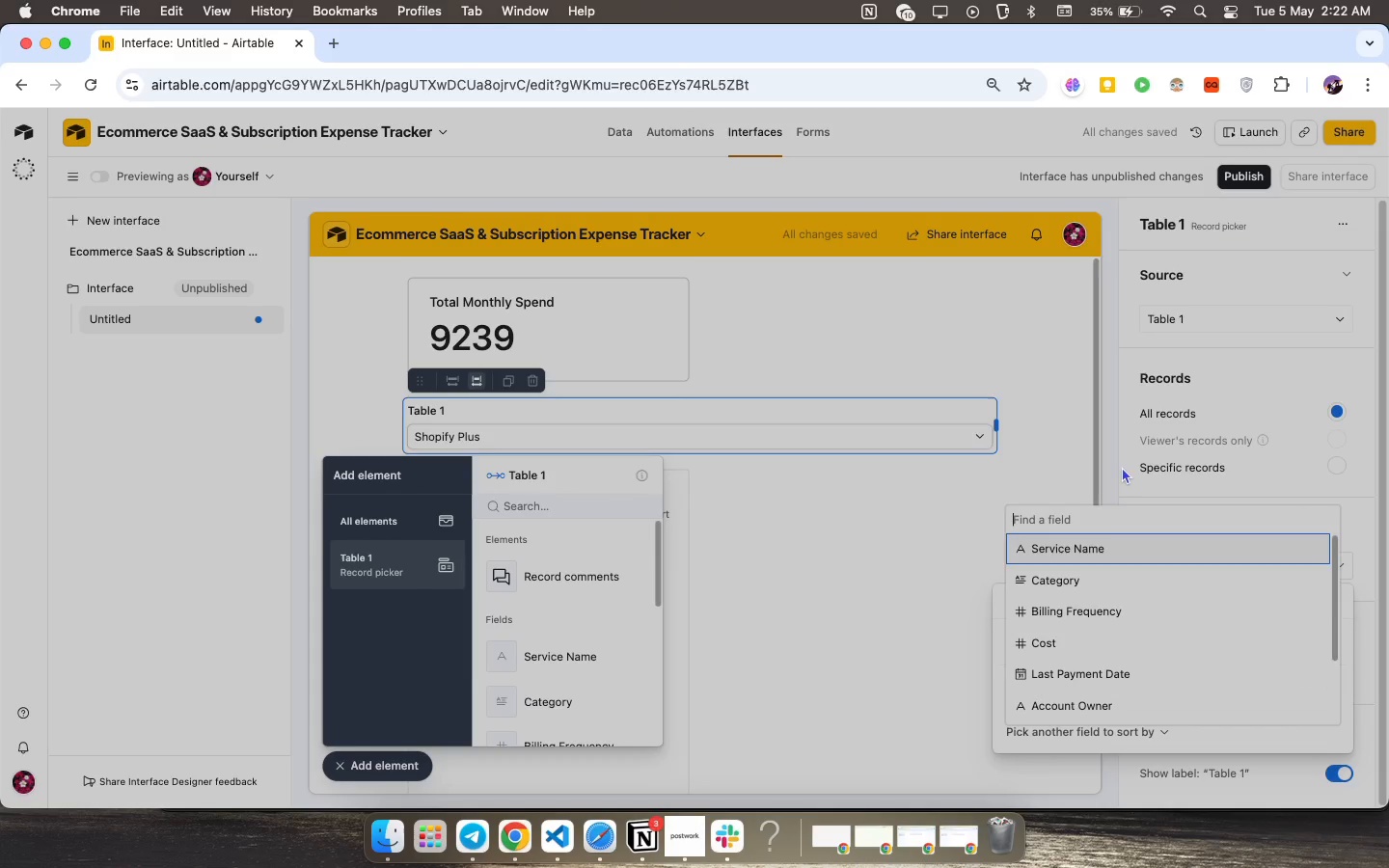 
left_click([1123, 475])
 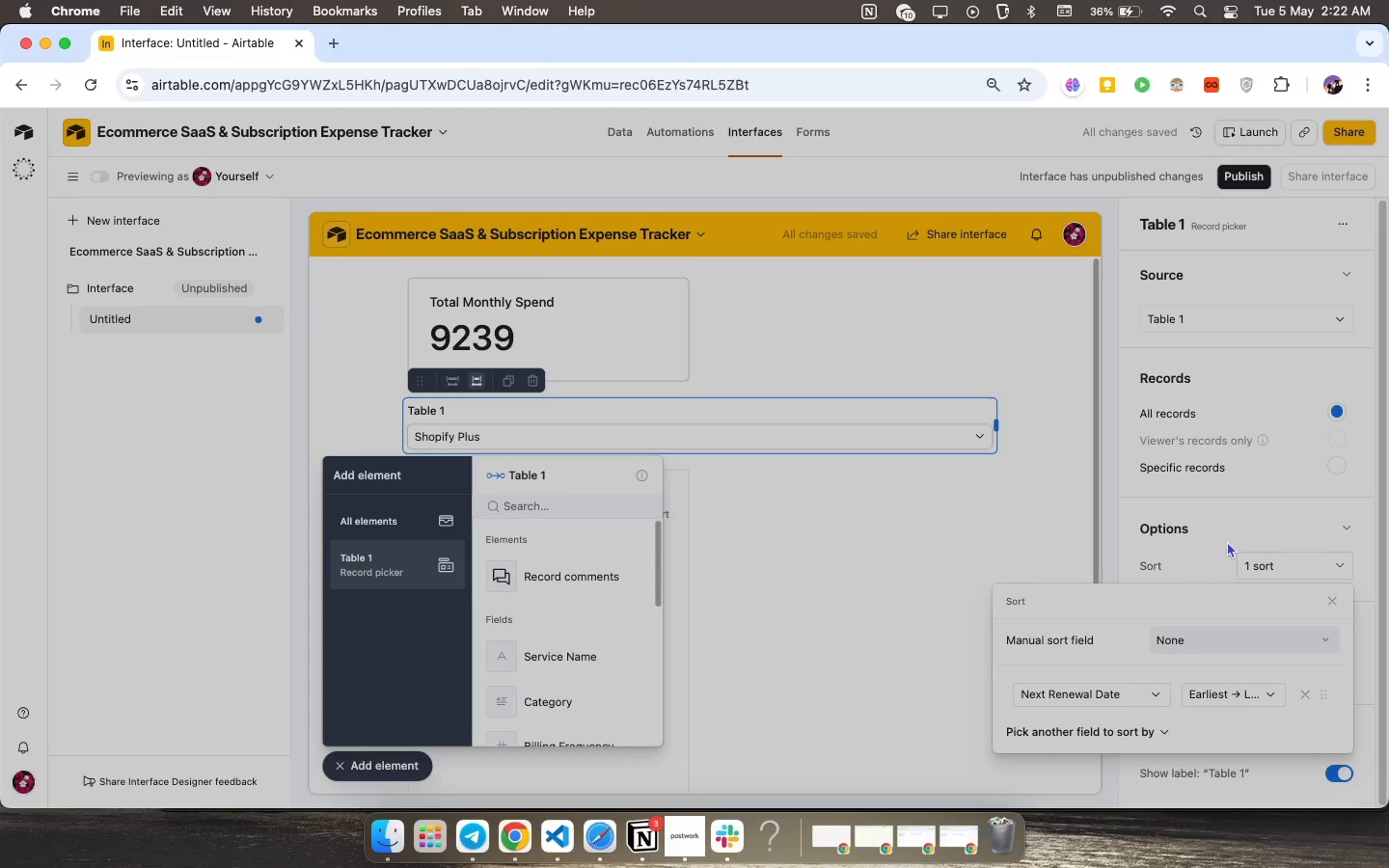 
left_click([1227, 541])
 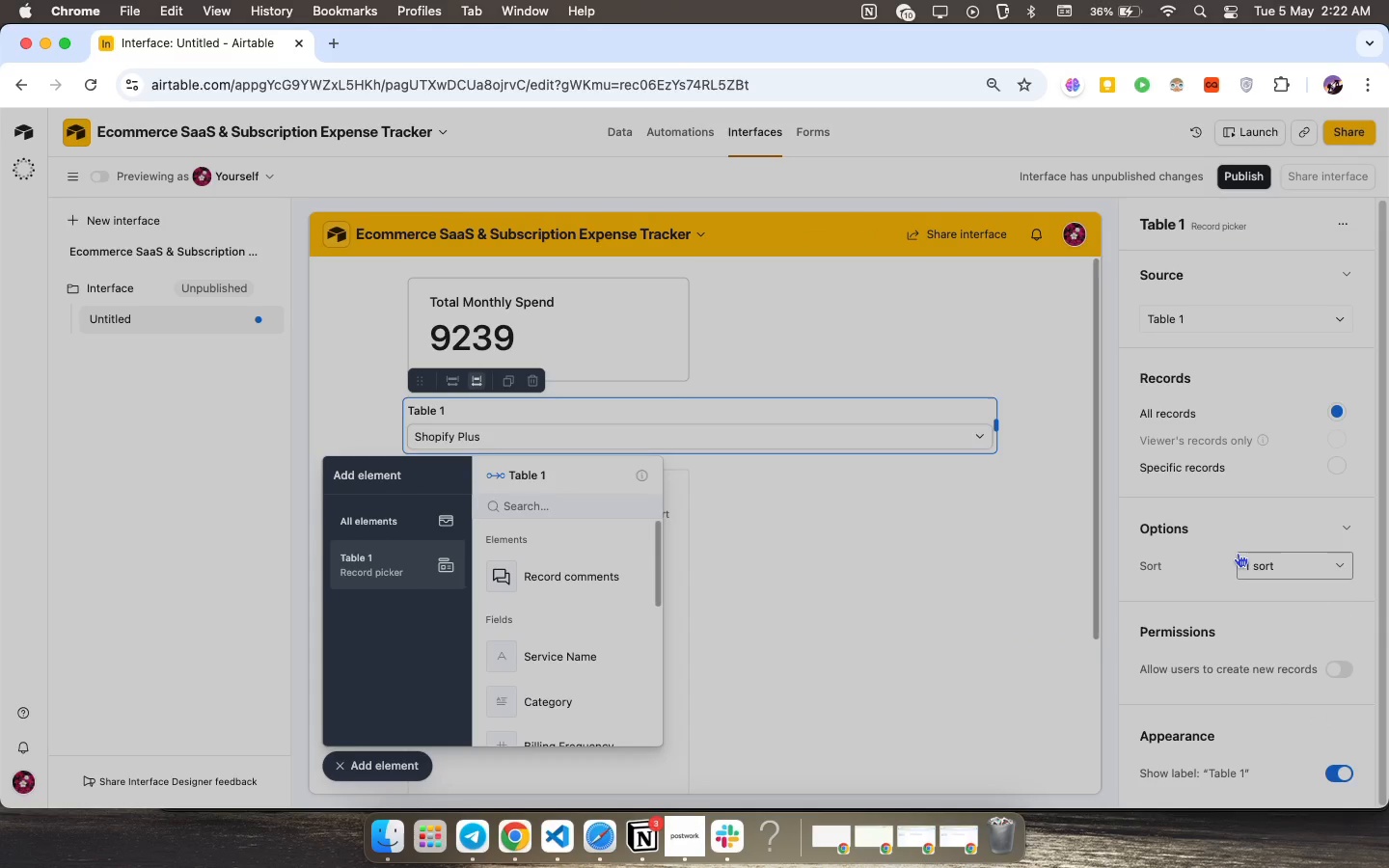 
scroll: coordinate [1298, 604], scroll_direction: down, amount: 16.0
 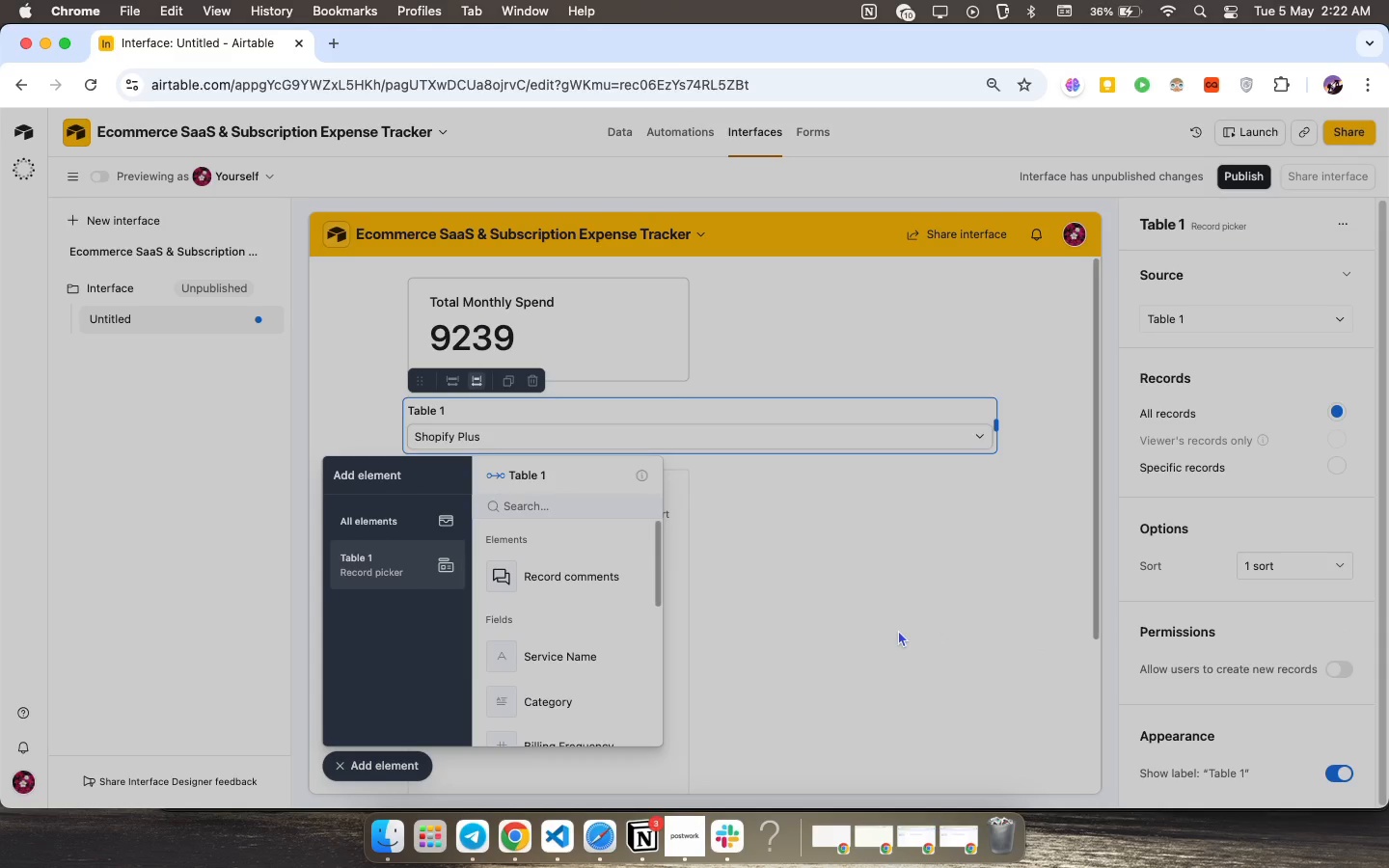 
left_click([383, 757])
 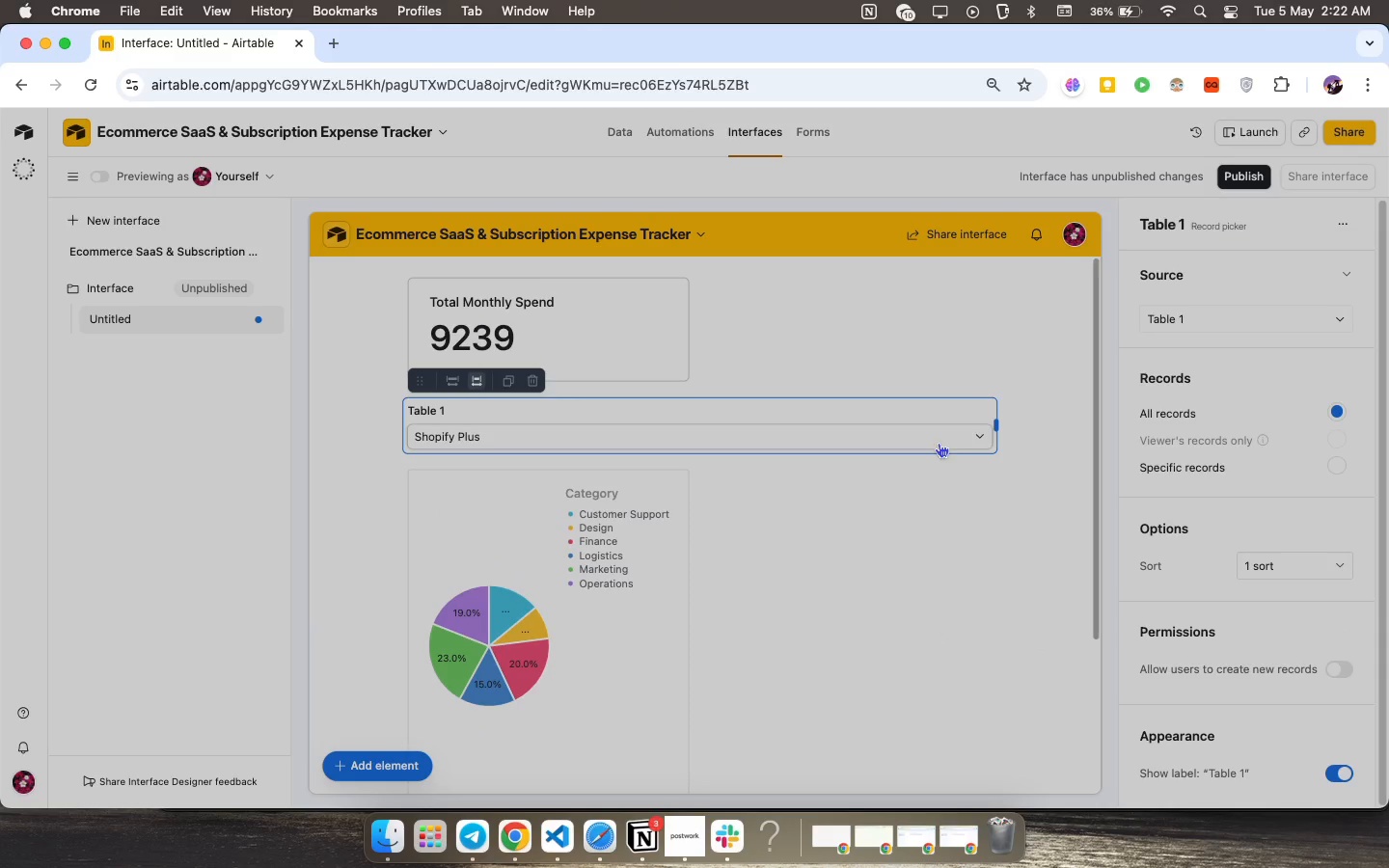 
left_click([953, 439])
 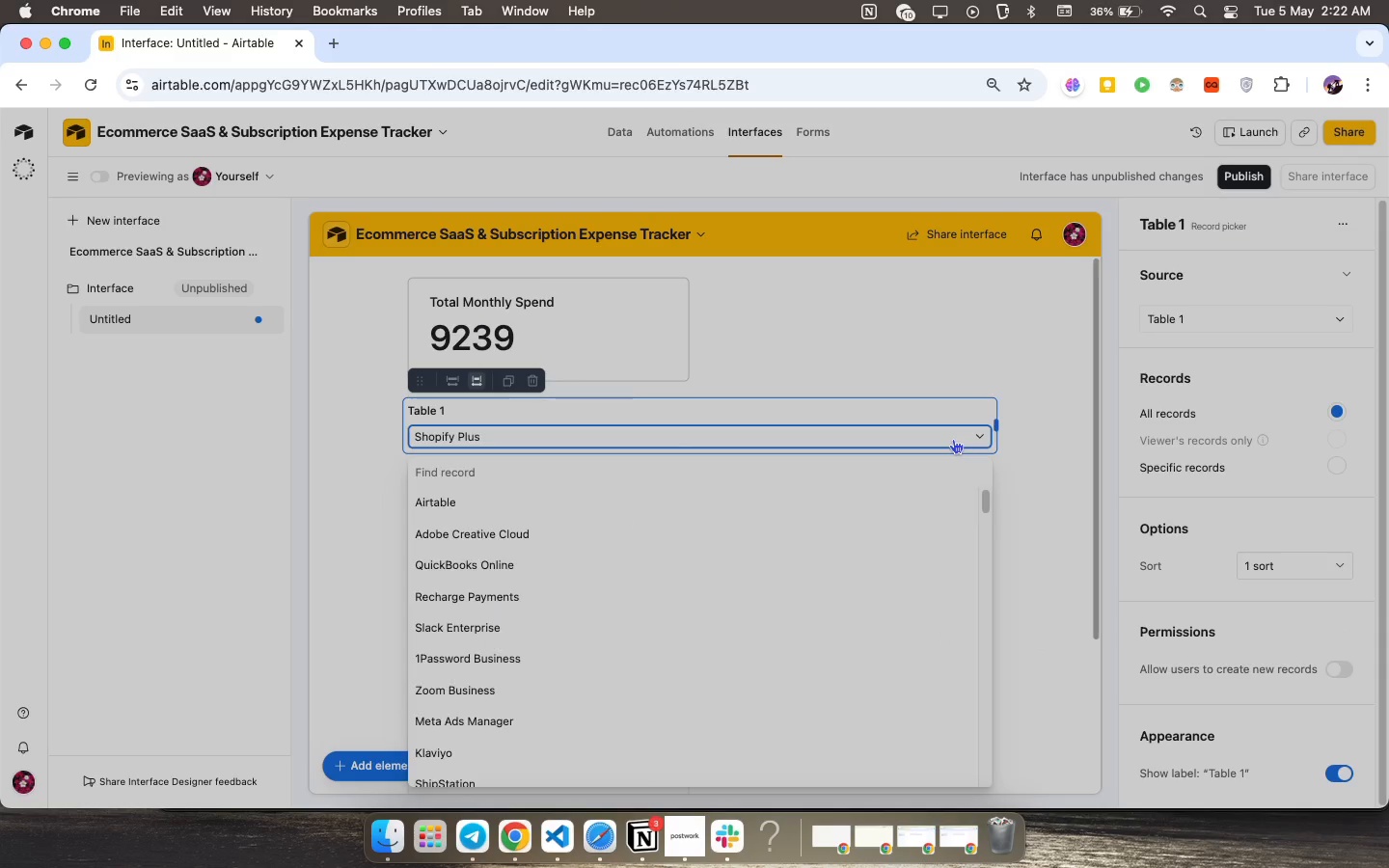 
left_click([953, 439])
 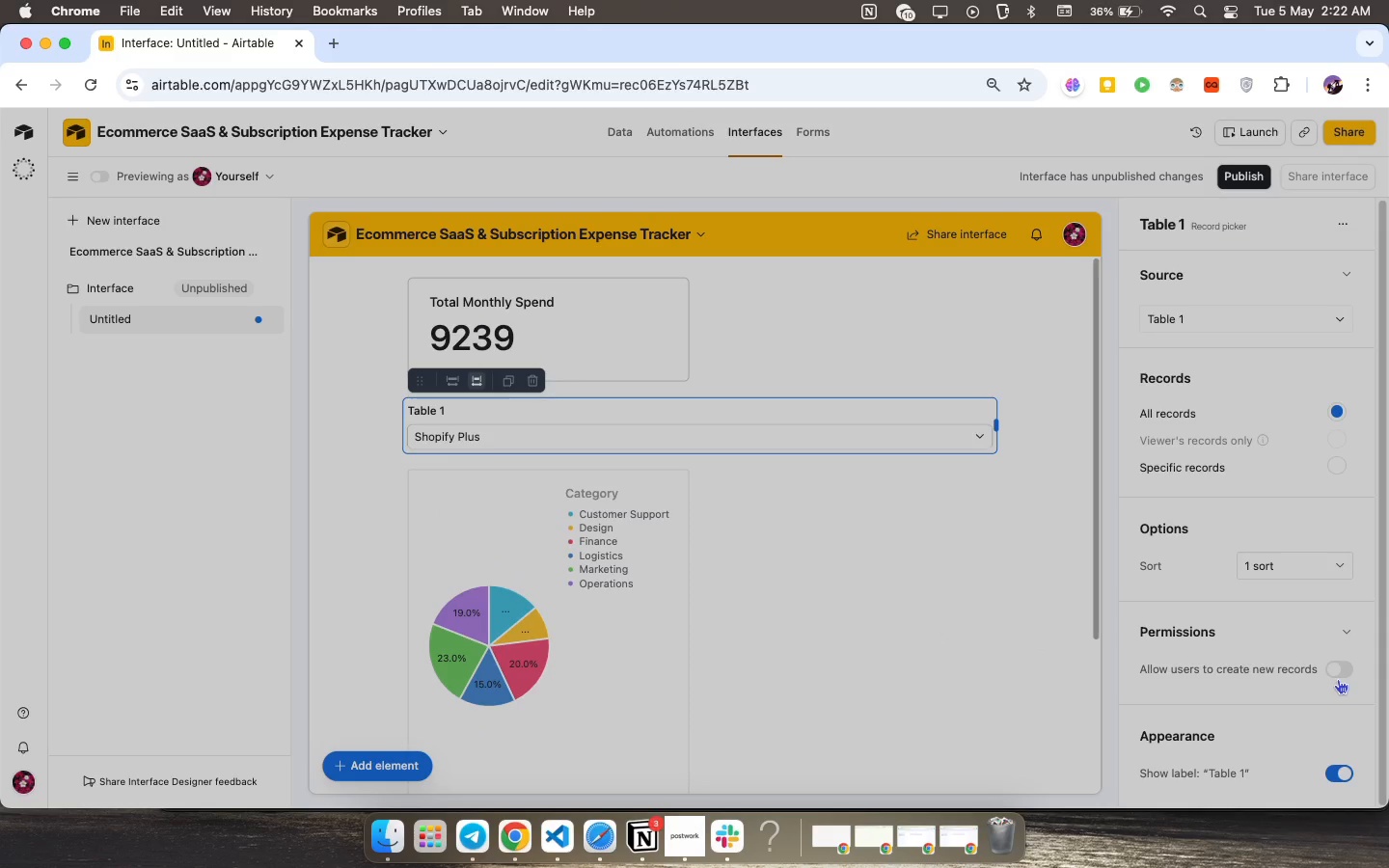 
scroll: coordinate [1310, 691], scroll_direction: down, amount: 18.0
 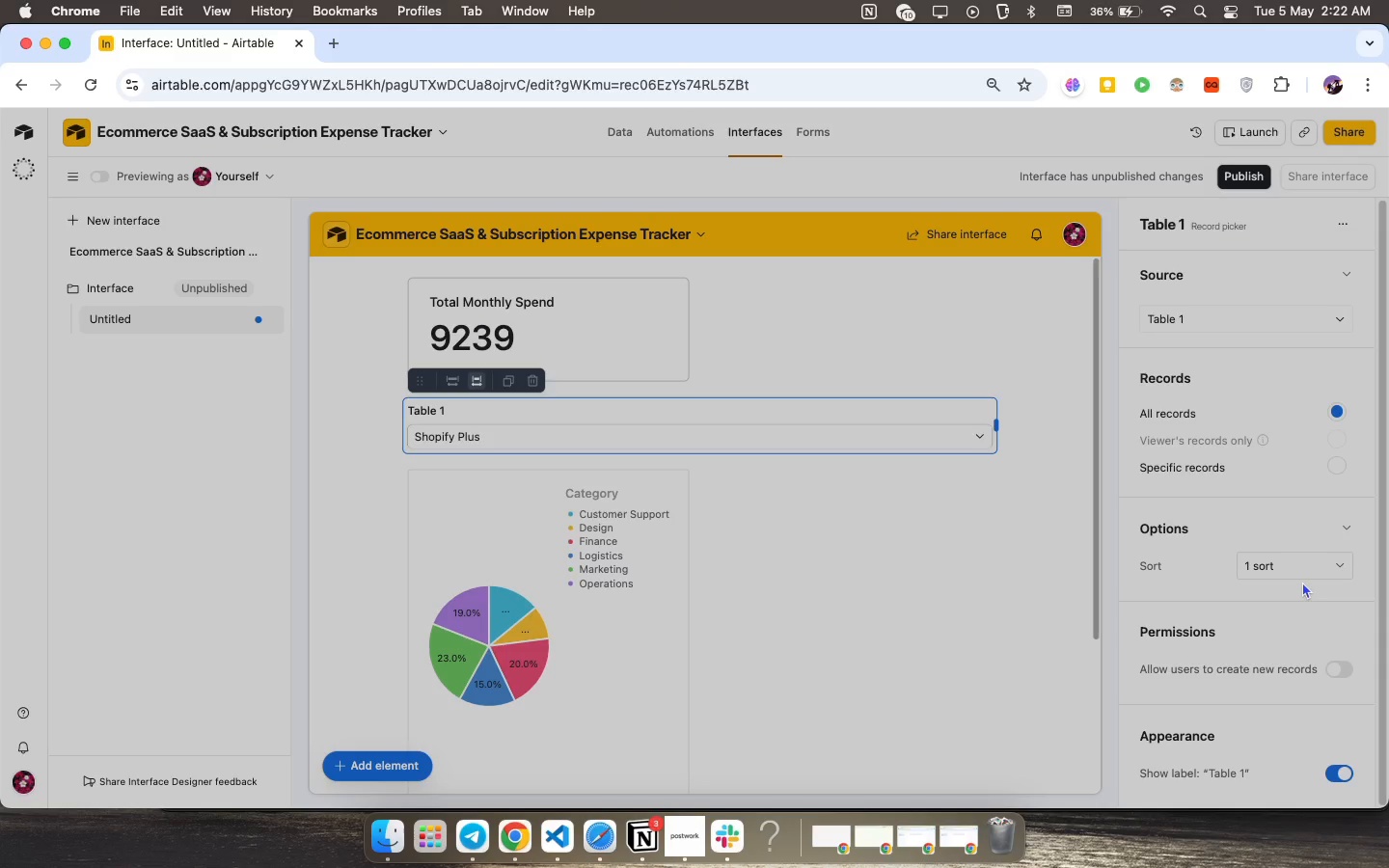 
left_click([1341, 565])
 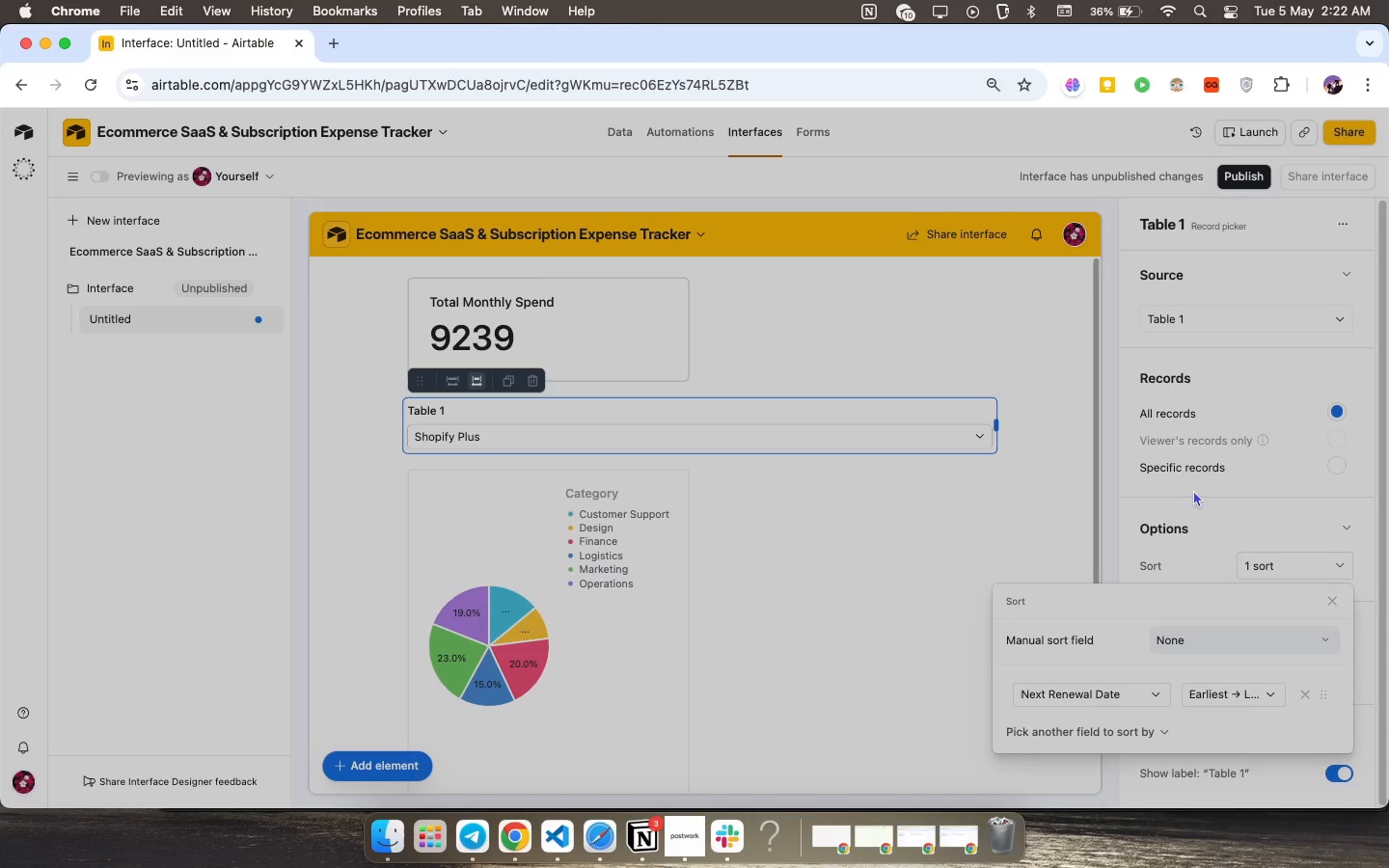 
wait(11.67)
 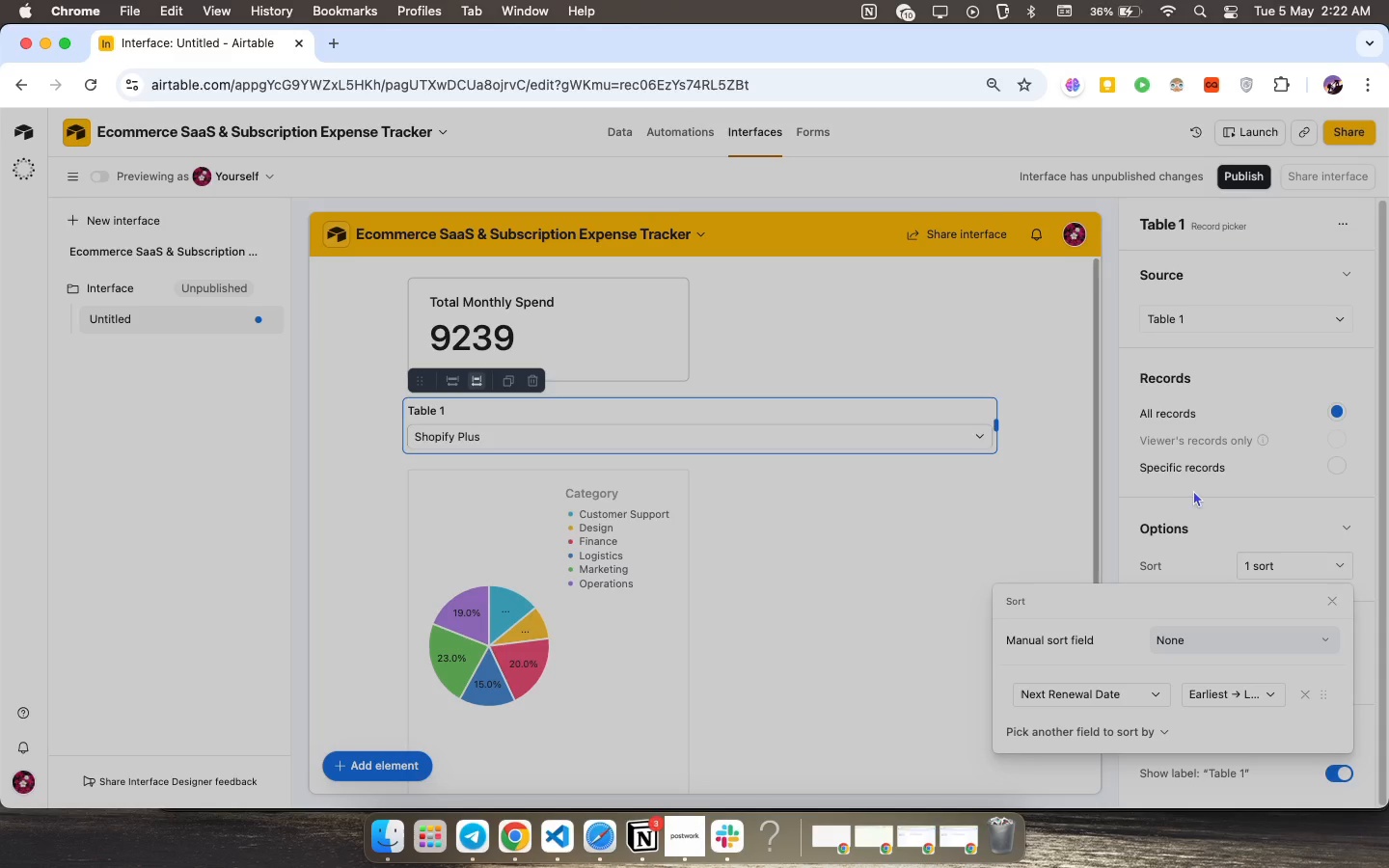 
scroll: coordinate [693, 643], scroll_direction: down, amount: 1.0
 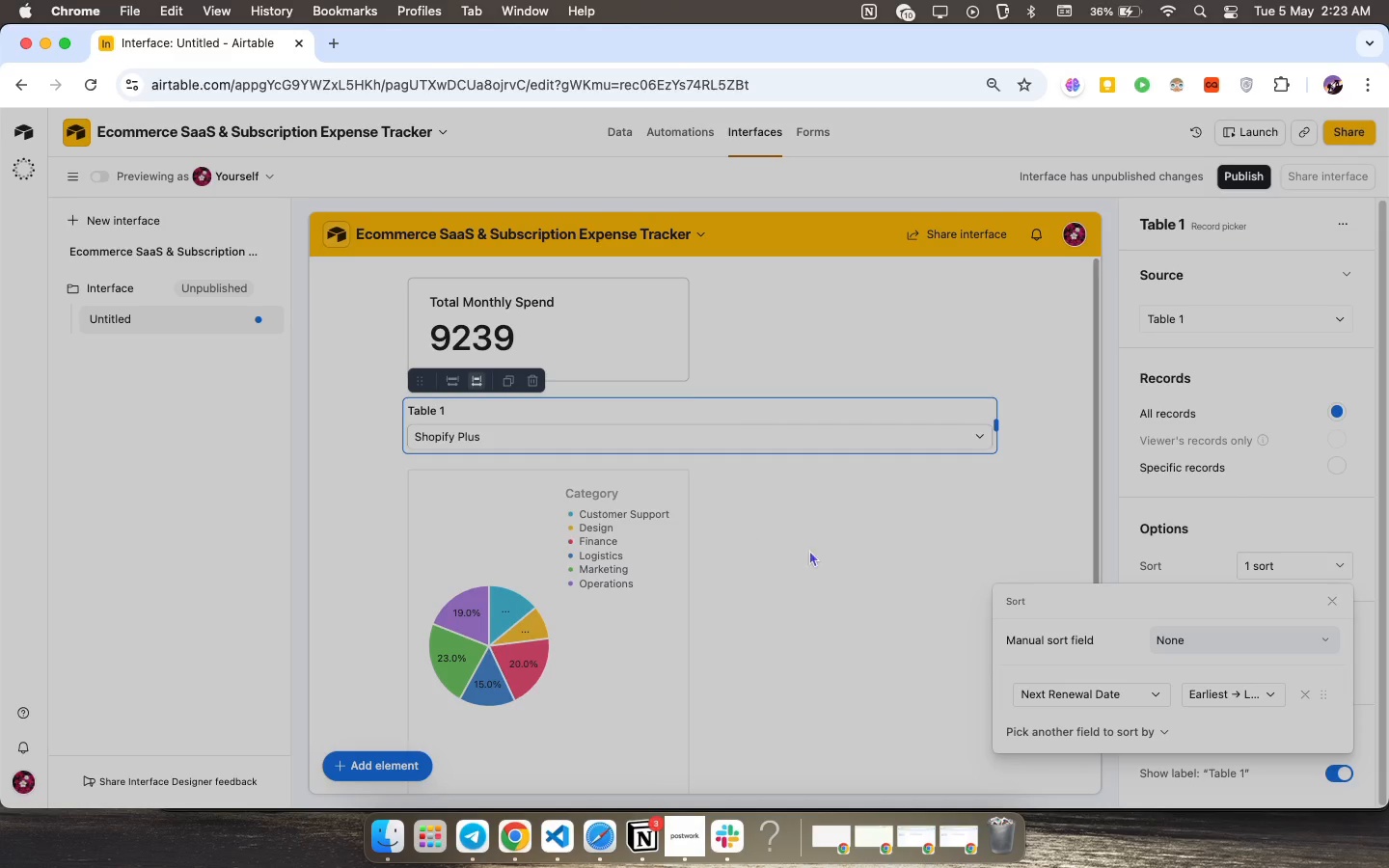 
left_click([848, 571])
 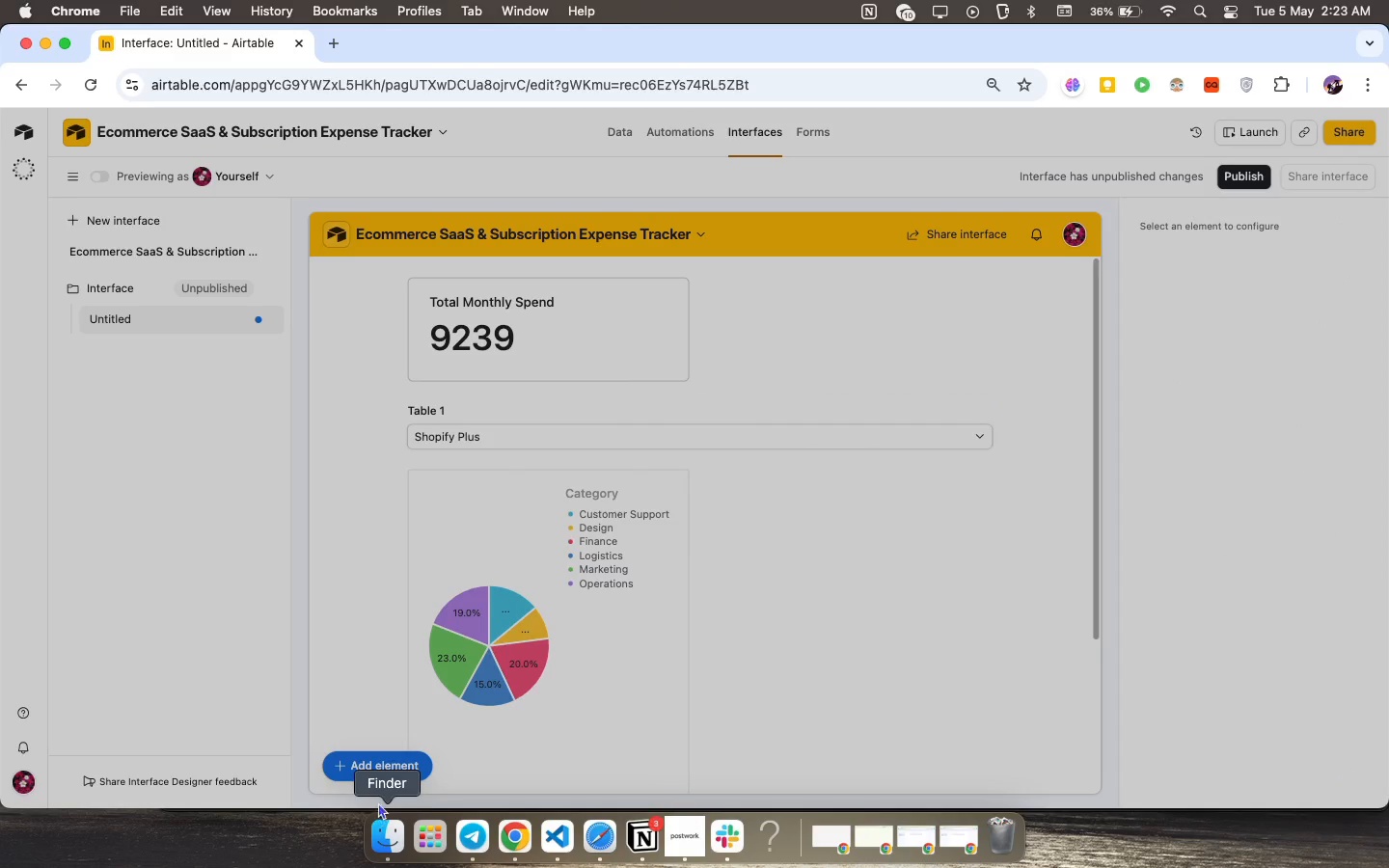 
left_click([375, 780])
 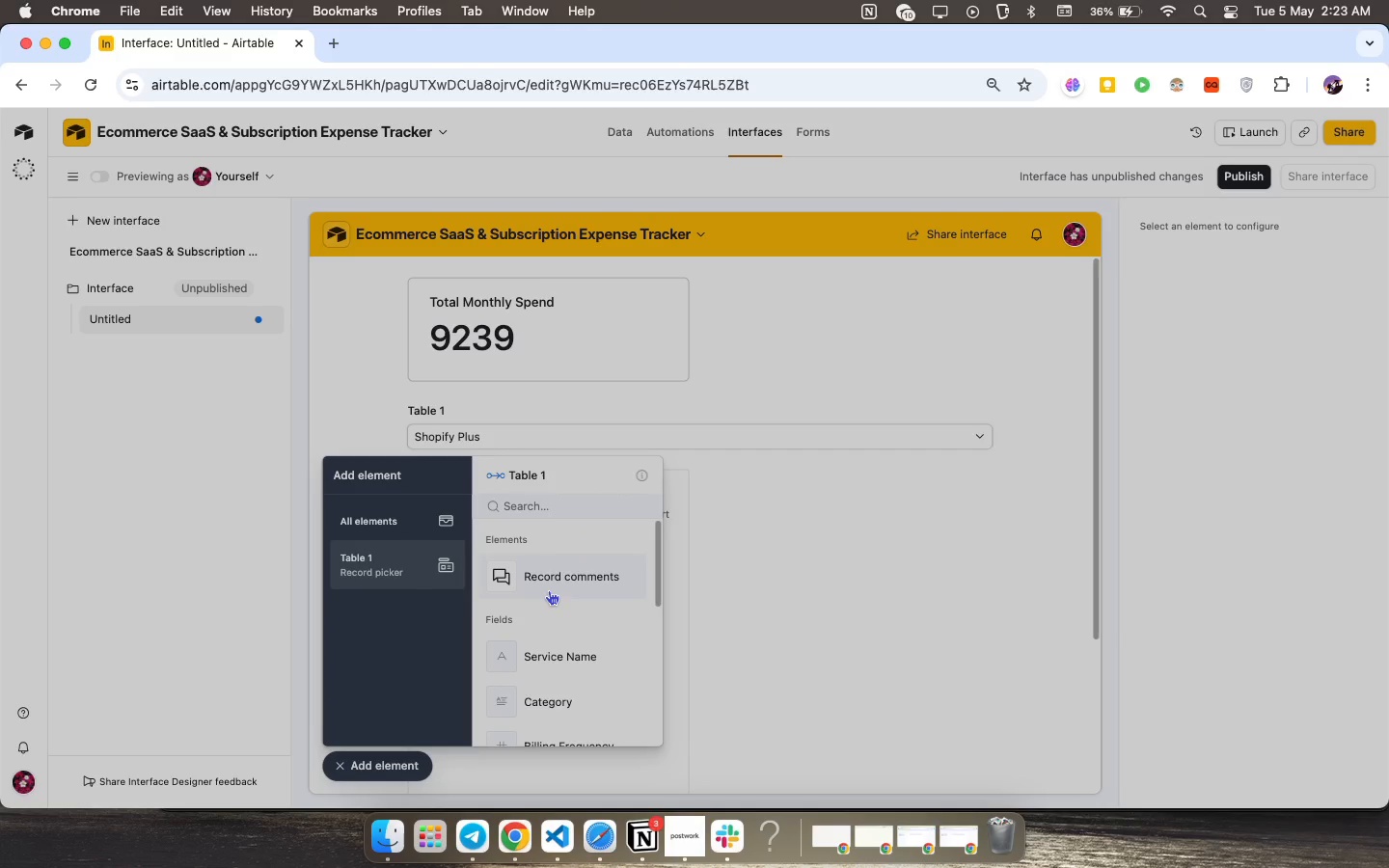 
wait(5.94)
 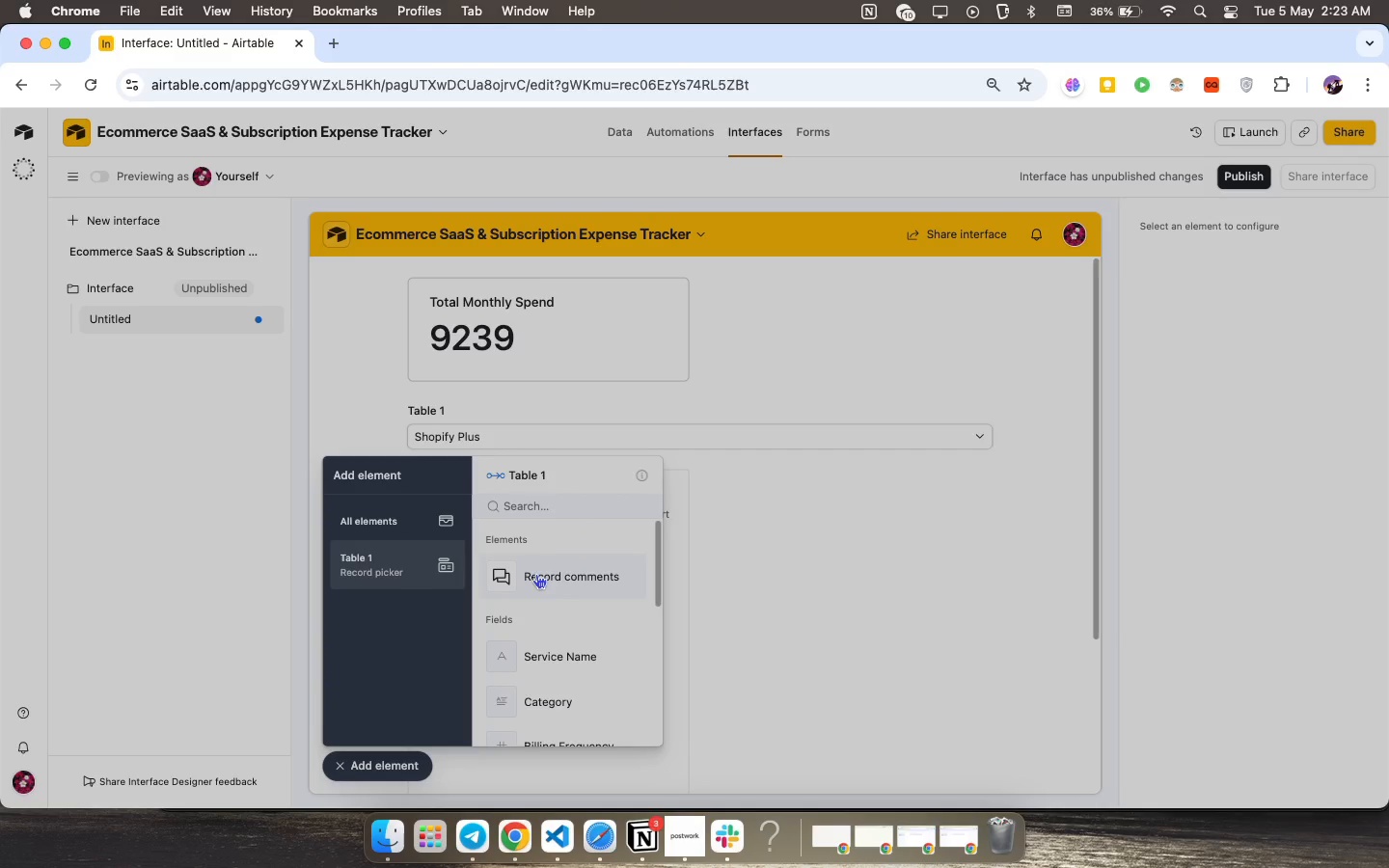 
scroll: coordinate [558, 663], scroll_direction: down, amount: 16.0
 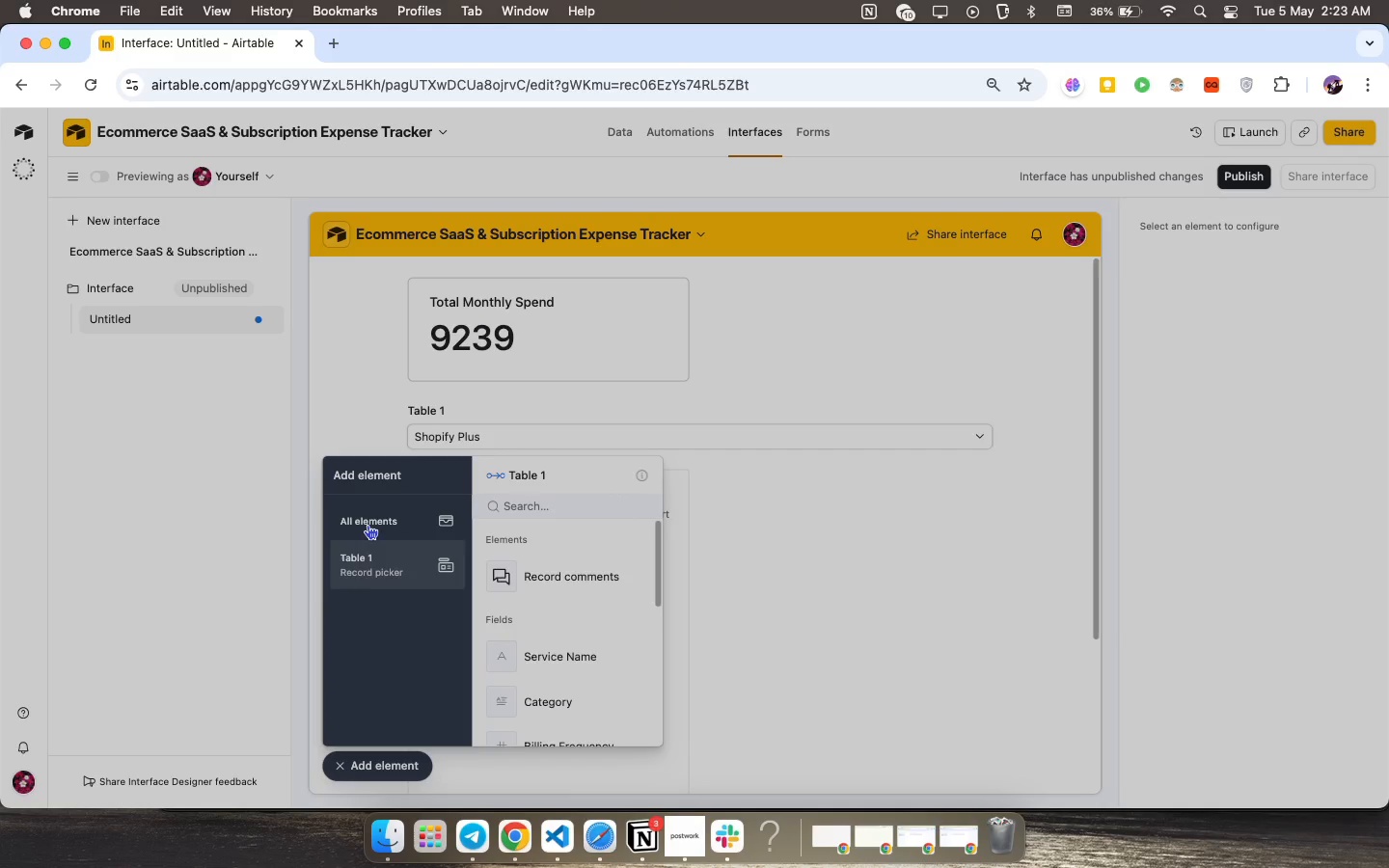 
left_click([368, 525])
 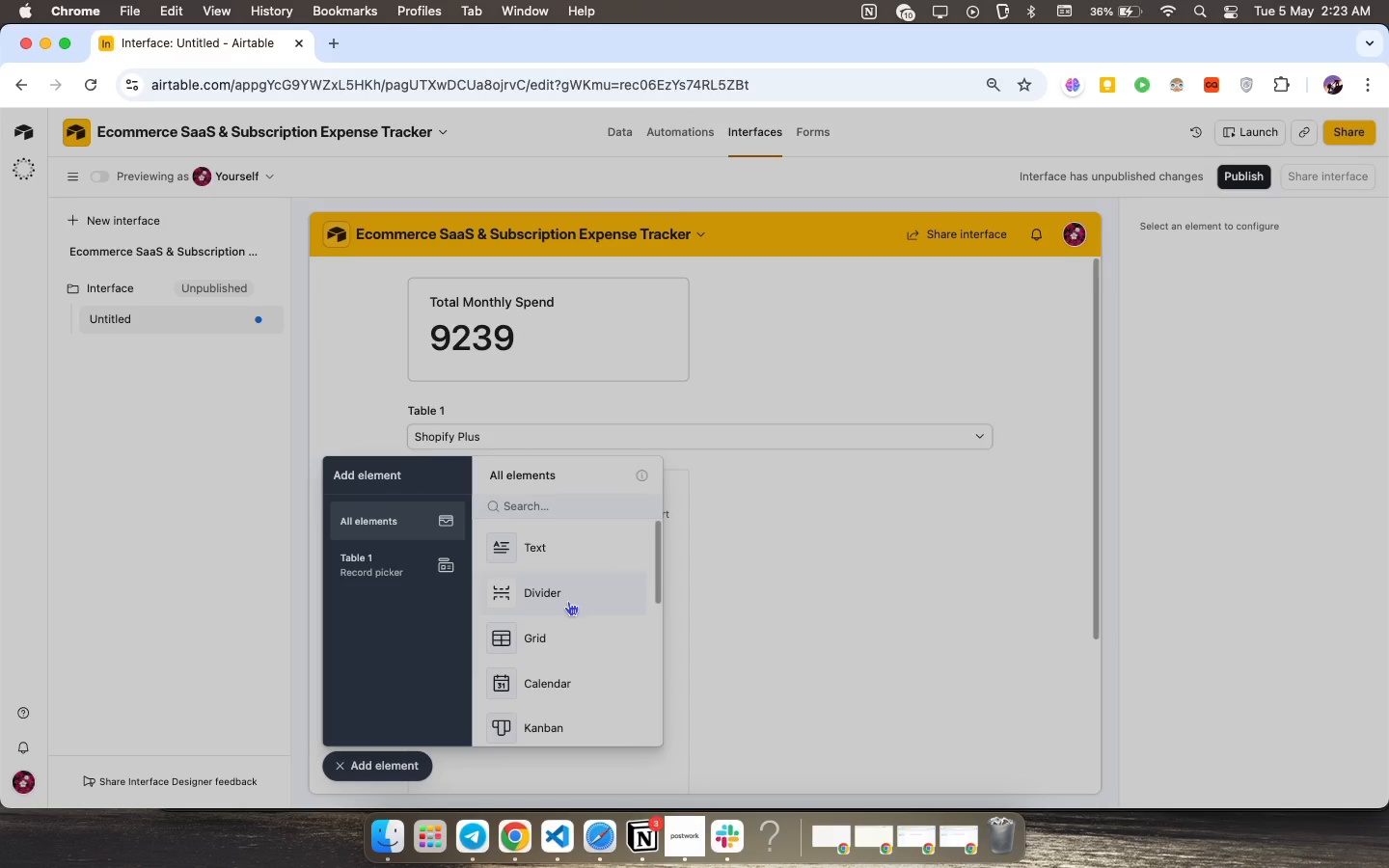 
scroll: coordinate [538, 676], scroll_direction: down, amount: 11.0
 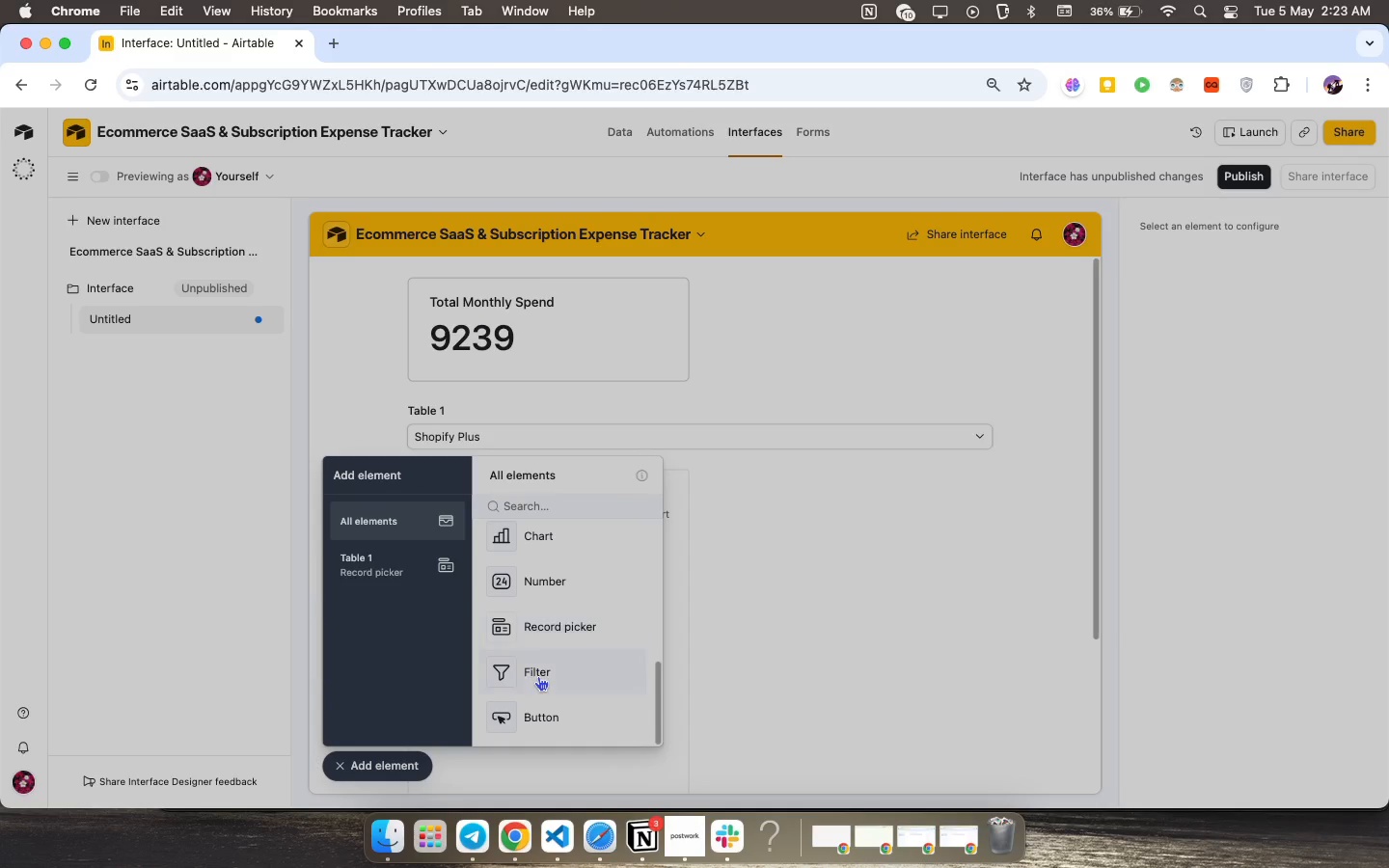 
scroll: coordinate [538, 676], scroll_direction: up, amount: 10.0
 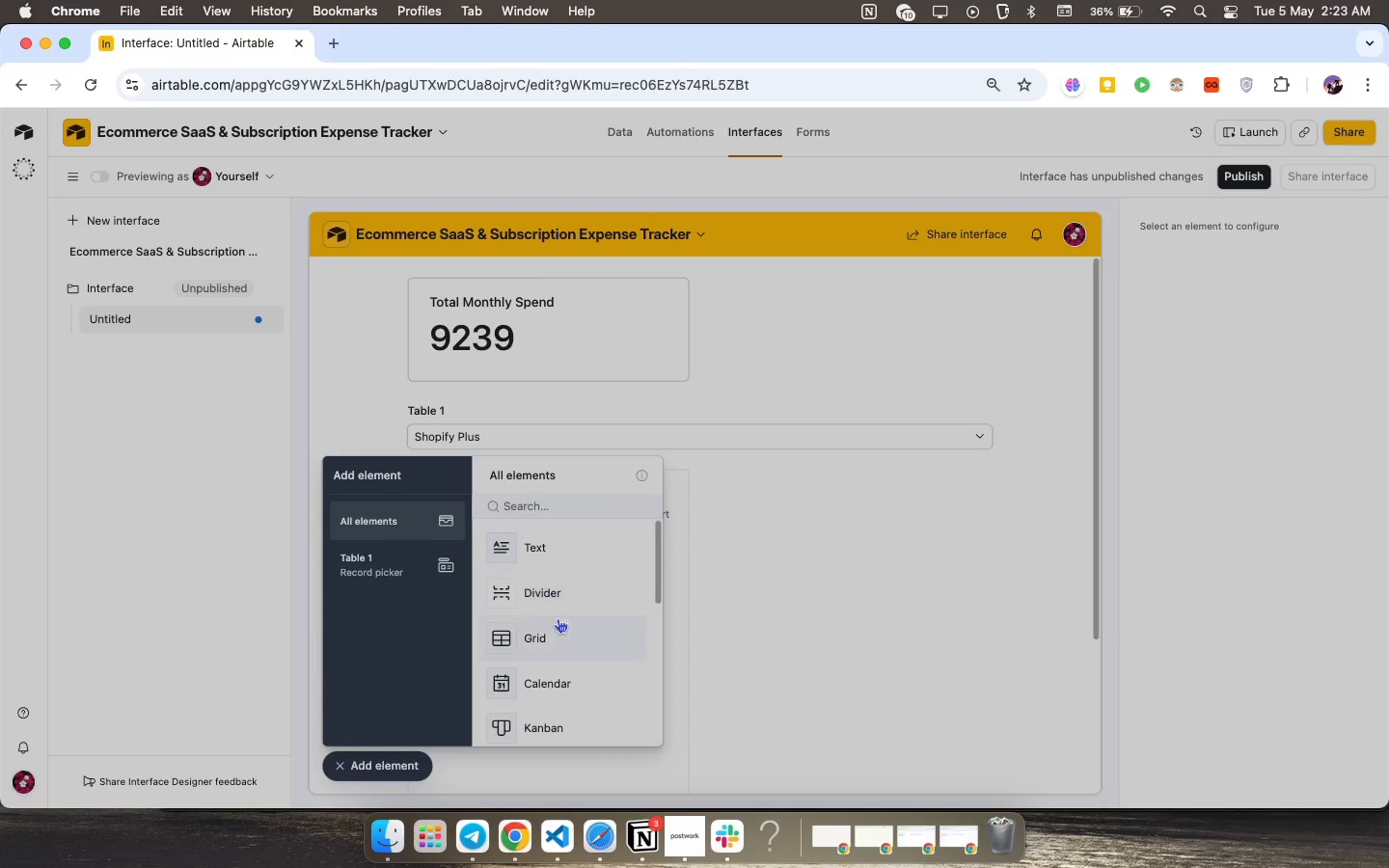 
wait(6.04)
 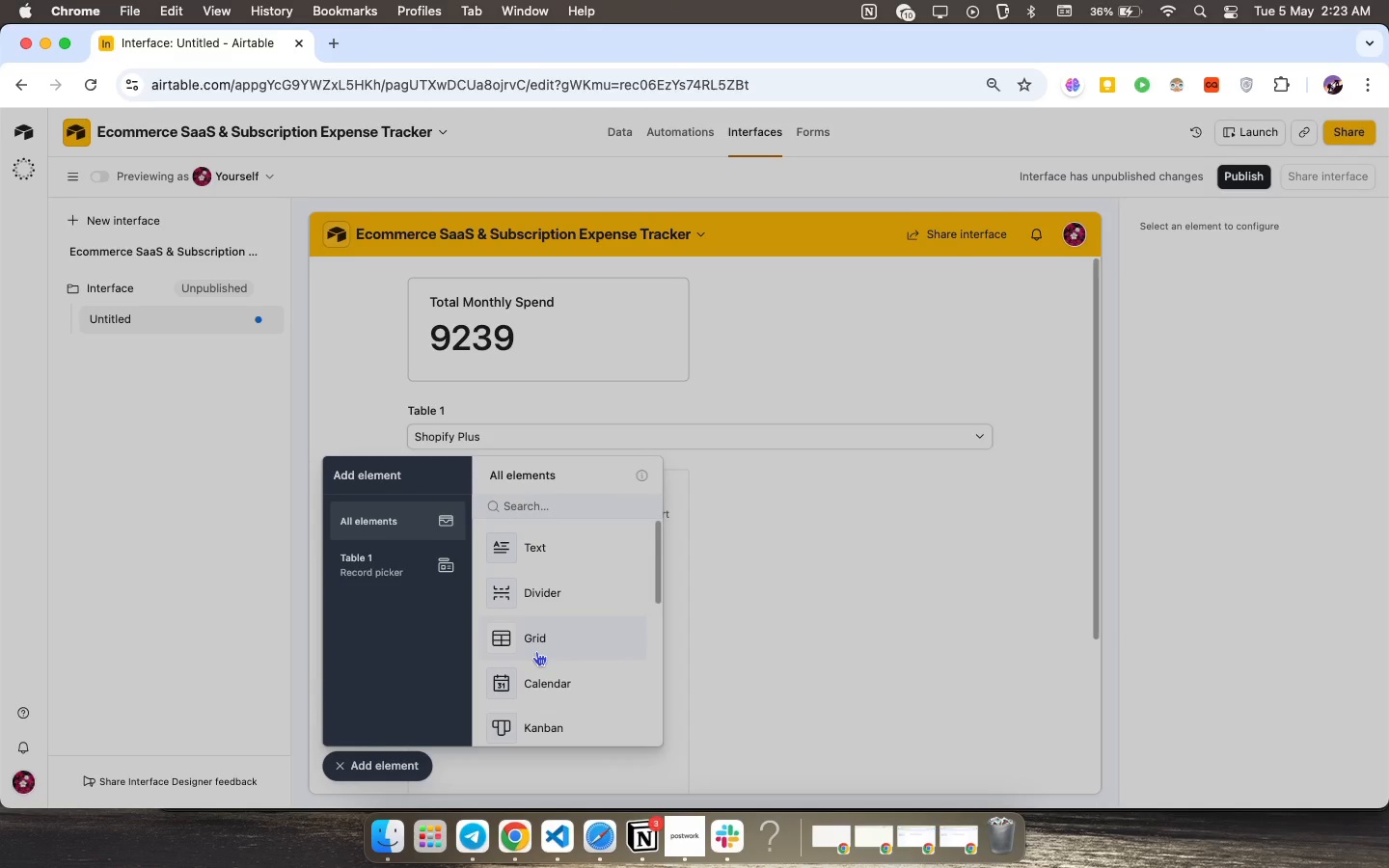 
left_click([519, 636])
 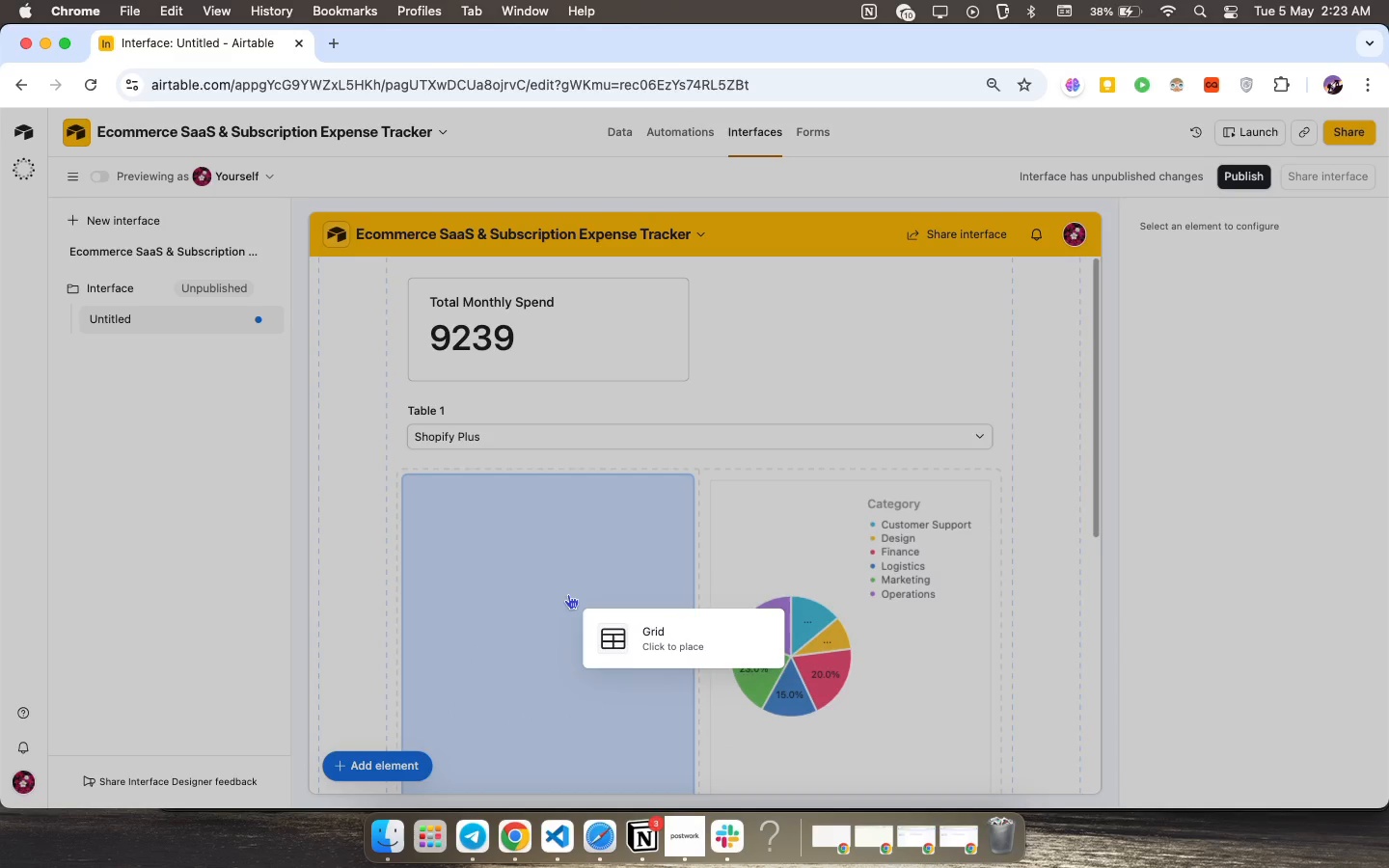 
left_click([568, 594])
 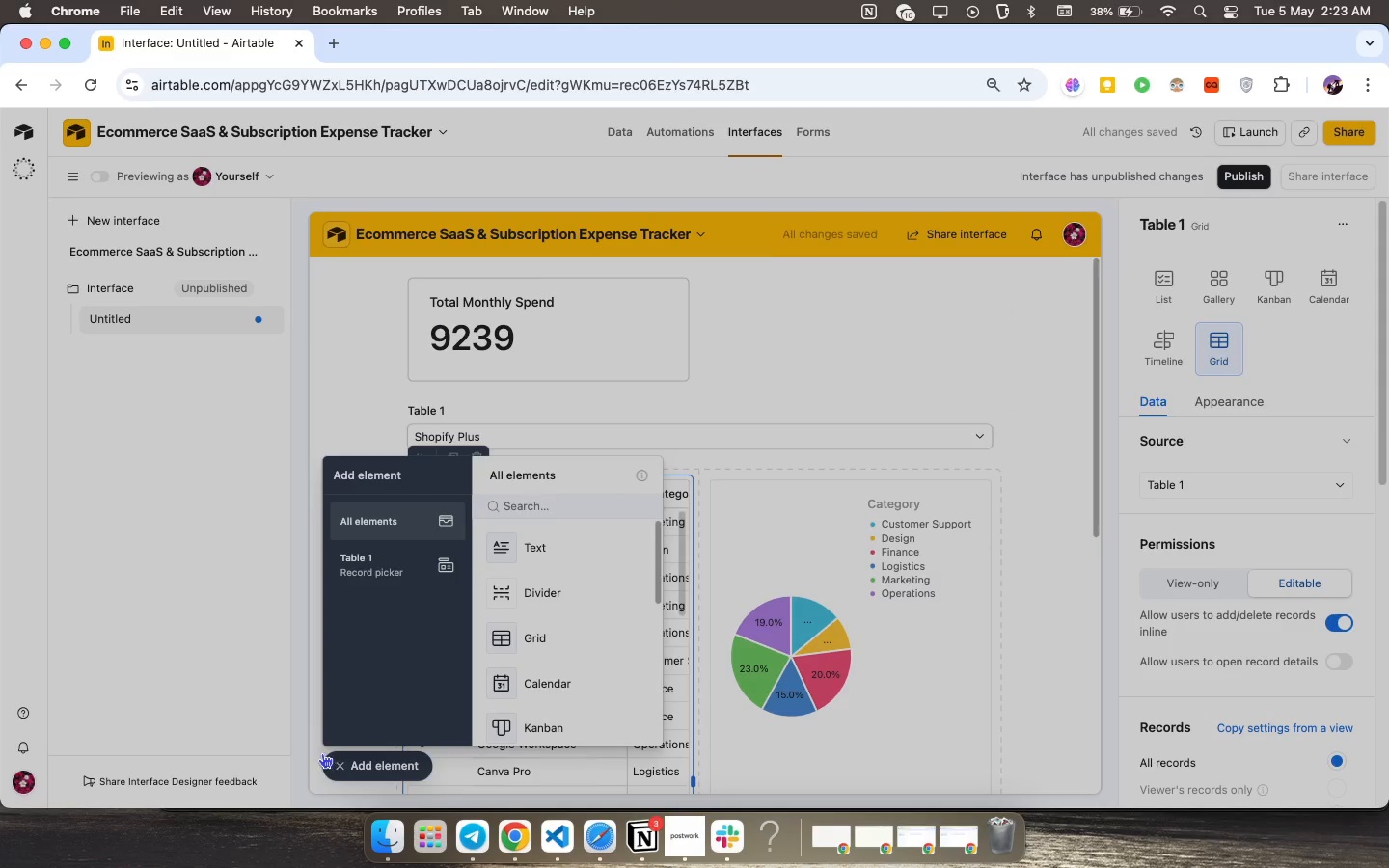 
left_click([372, 755])
 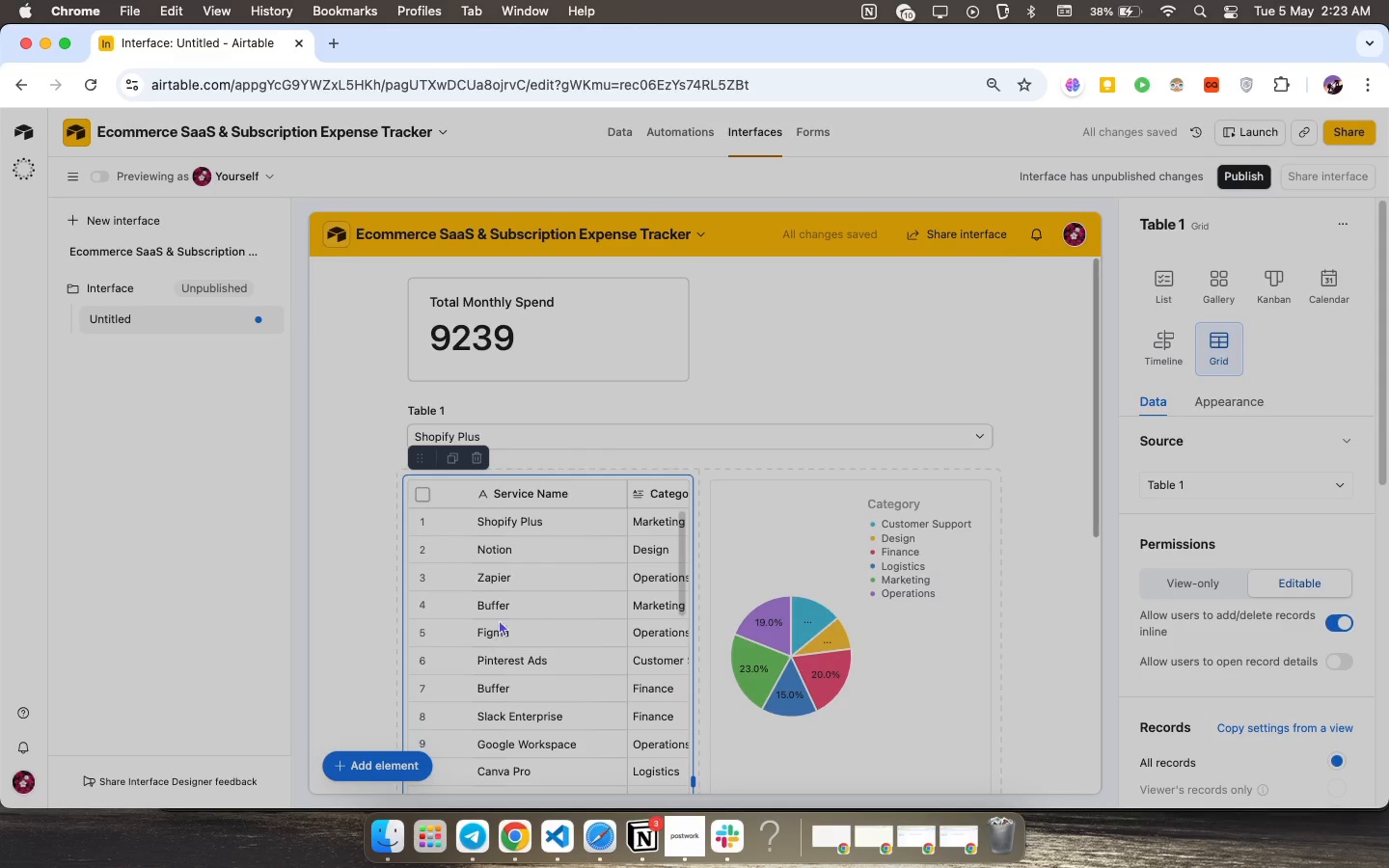 
mouse_move([527, 600])
 